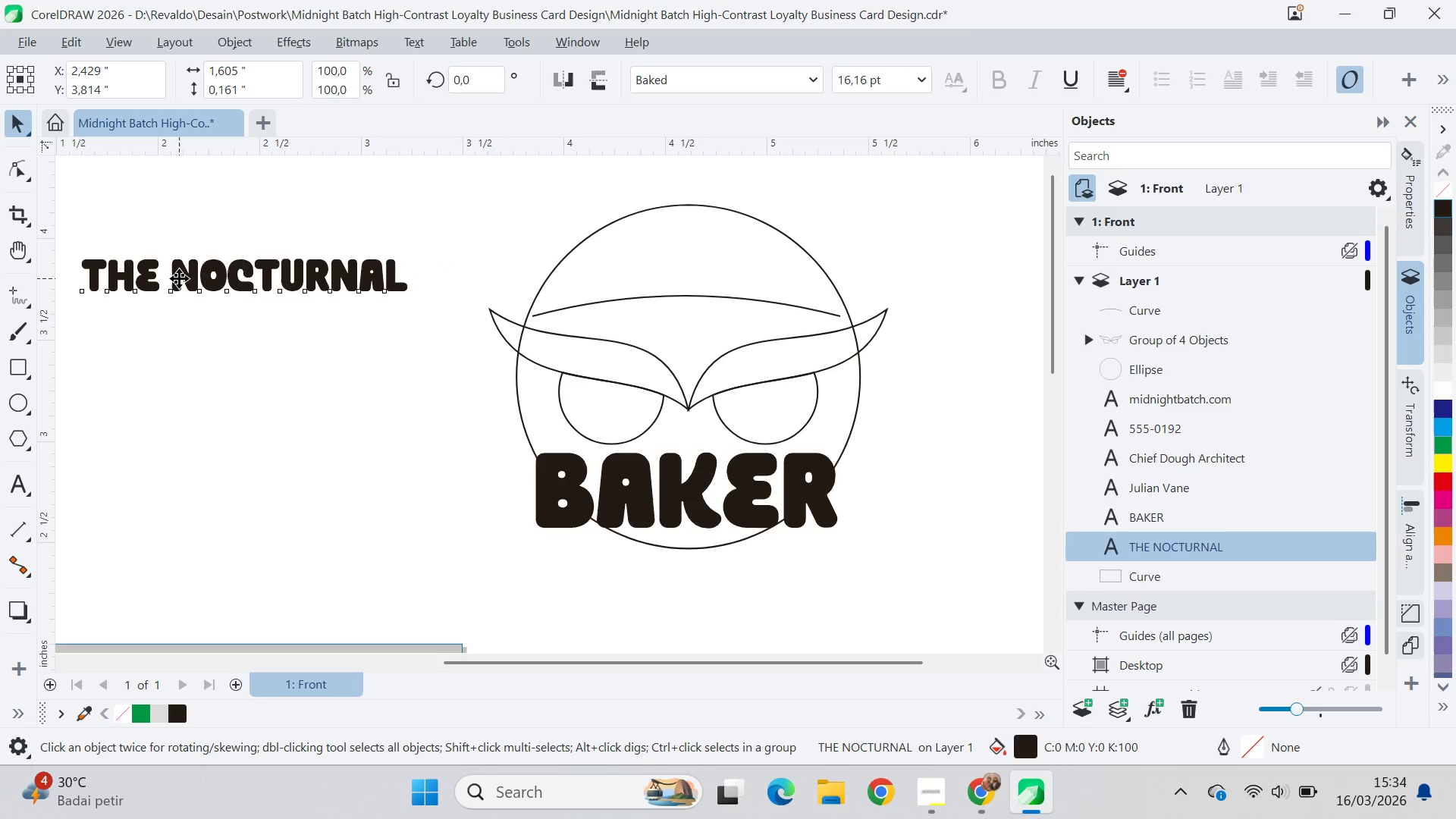 
double_click([179, 278])
 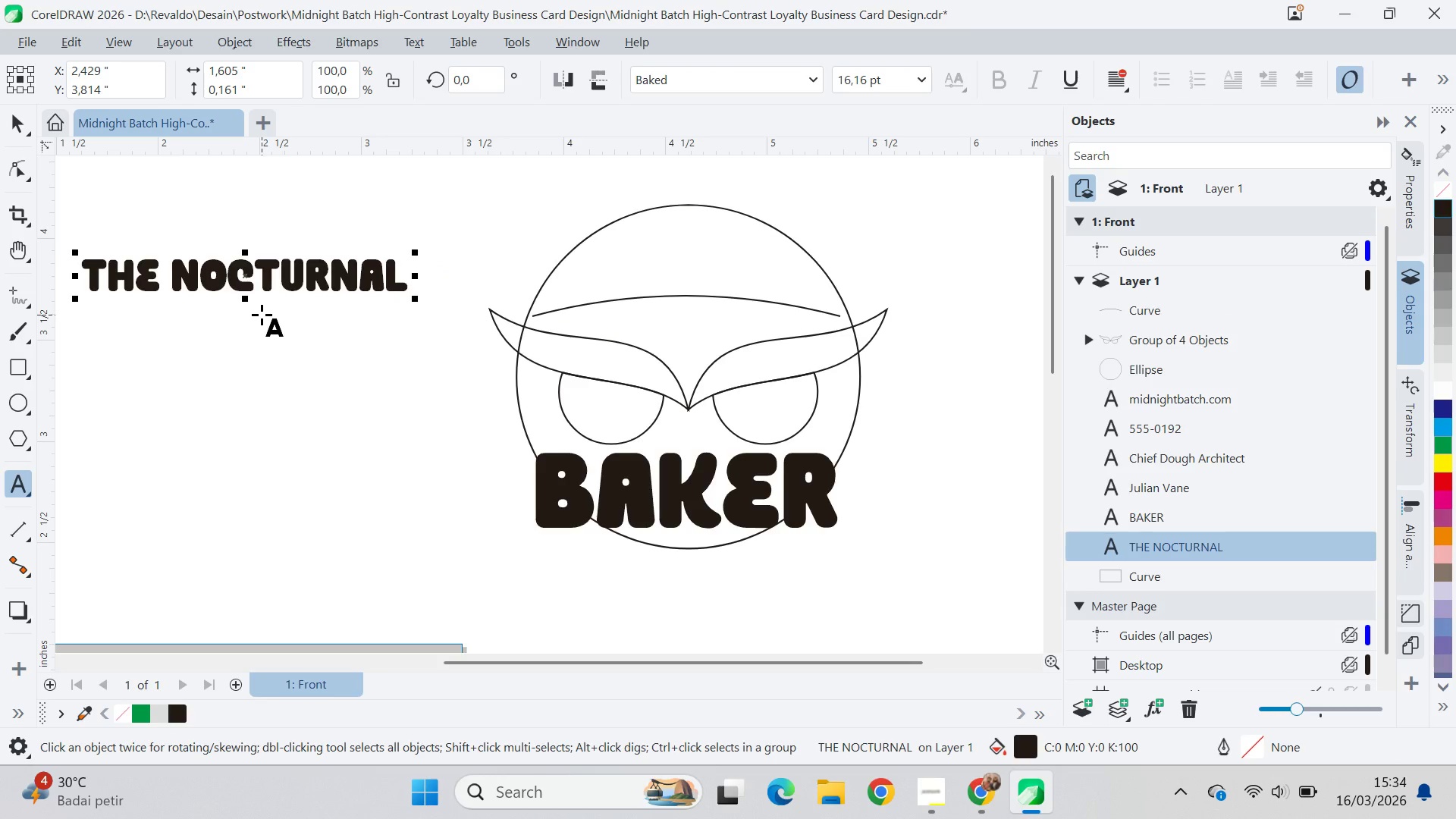 
key(Enter)
 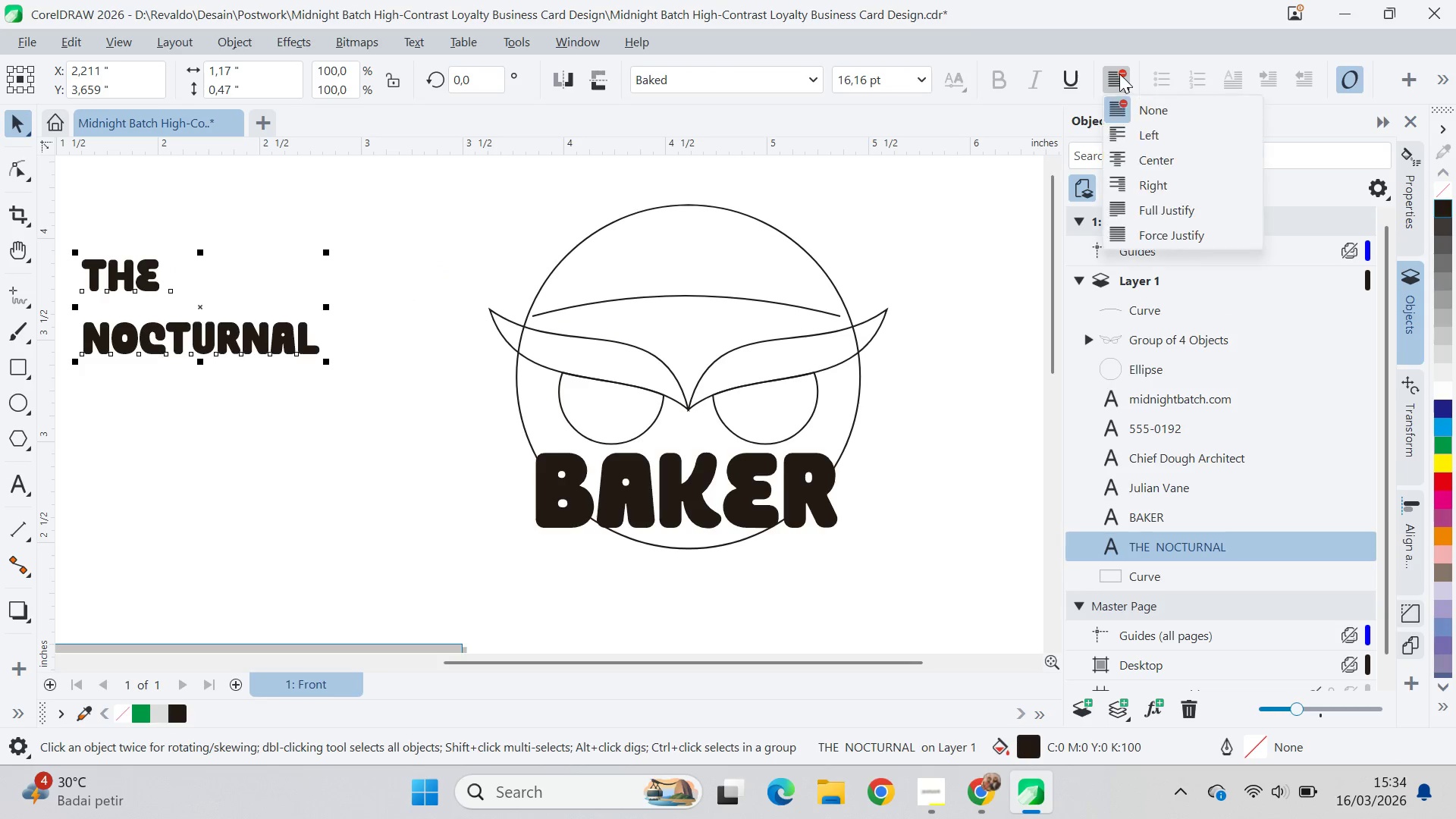 
left_click([1159, 152])
 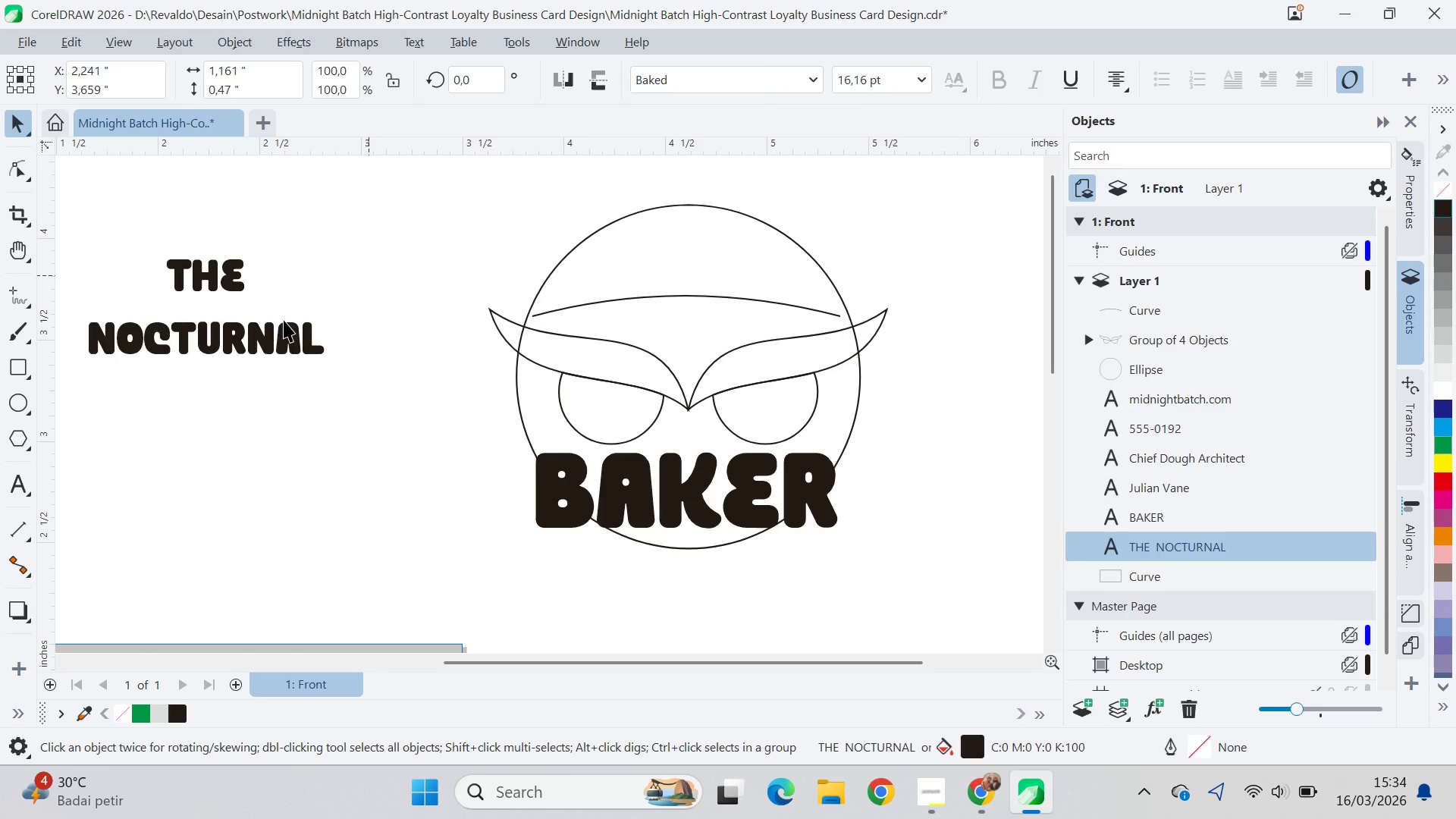 
left_click_drag(start_coordinate=[261, 345], to_coordinate=[379, 329])
 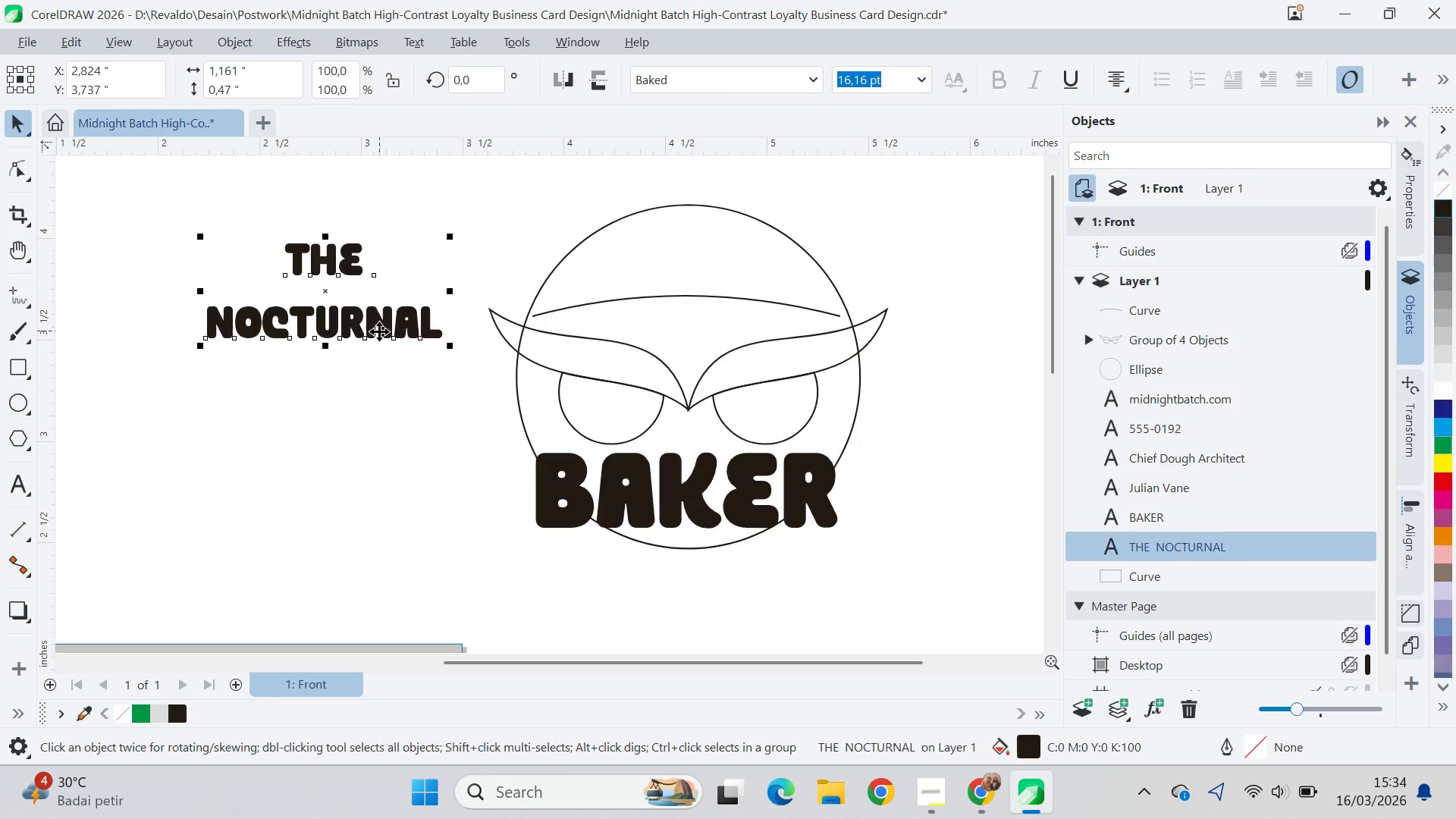 
key(Control+K)
 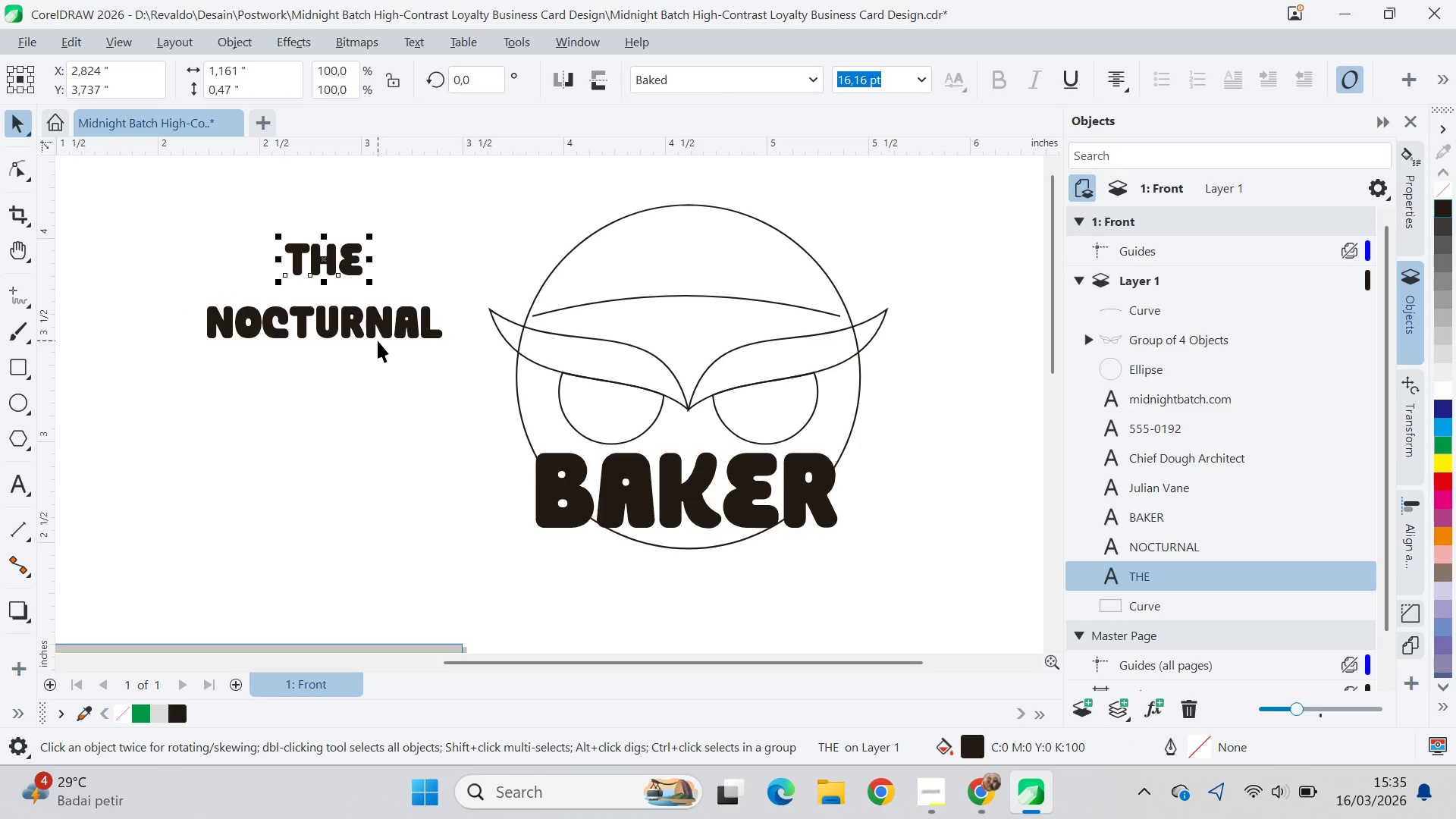 
left_click_drag(start_coordinate=[376, 333], to_coordinate=[744, 288])
 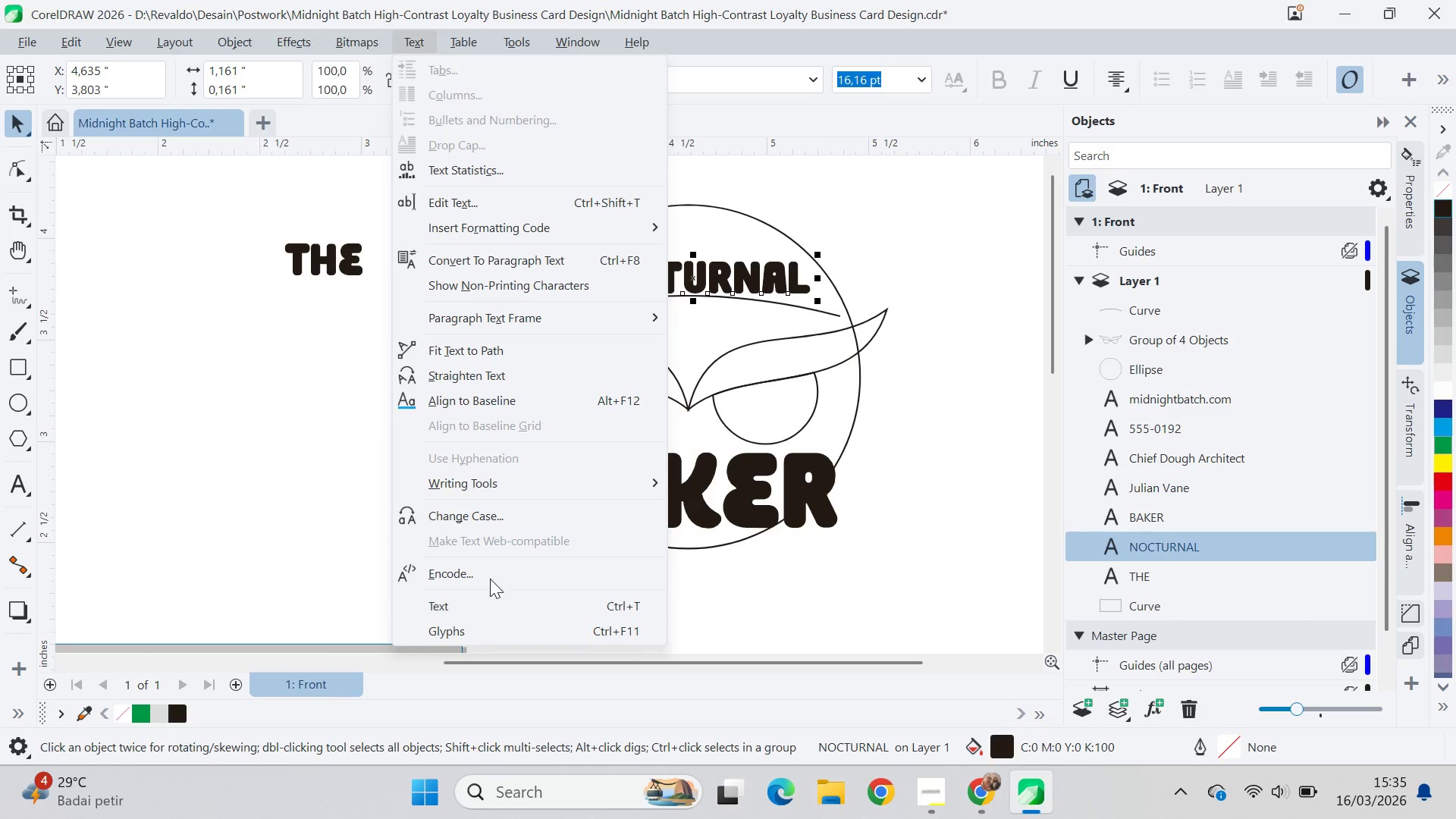 
left_click([528, 347])
 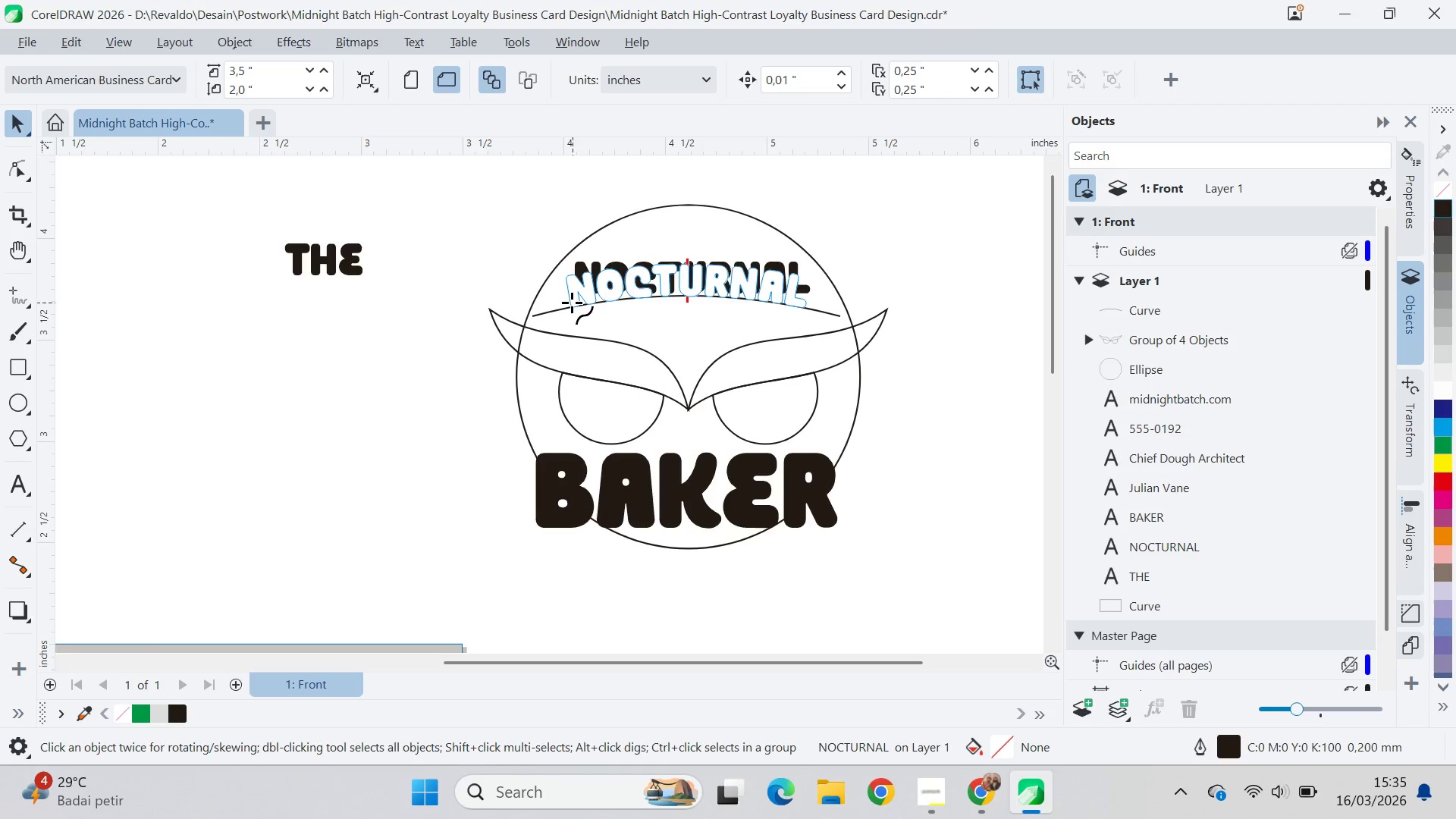 
left_click([567, 305])
 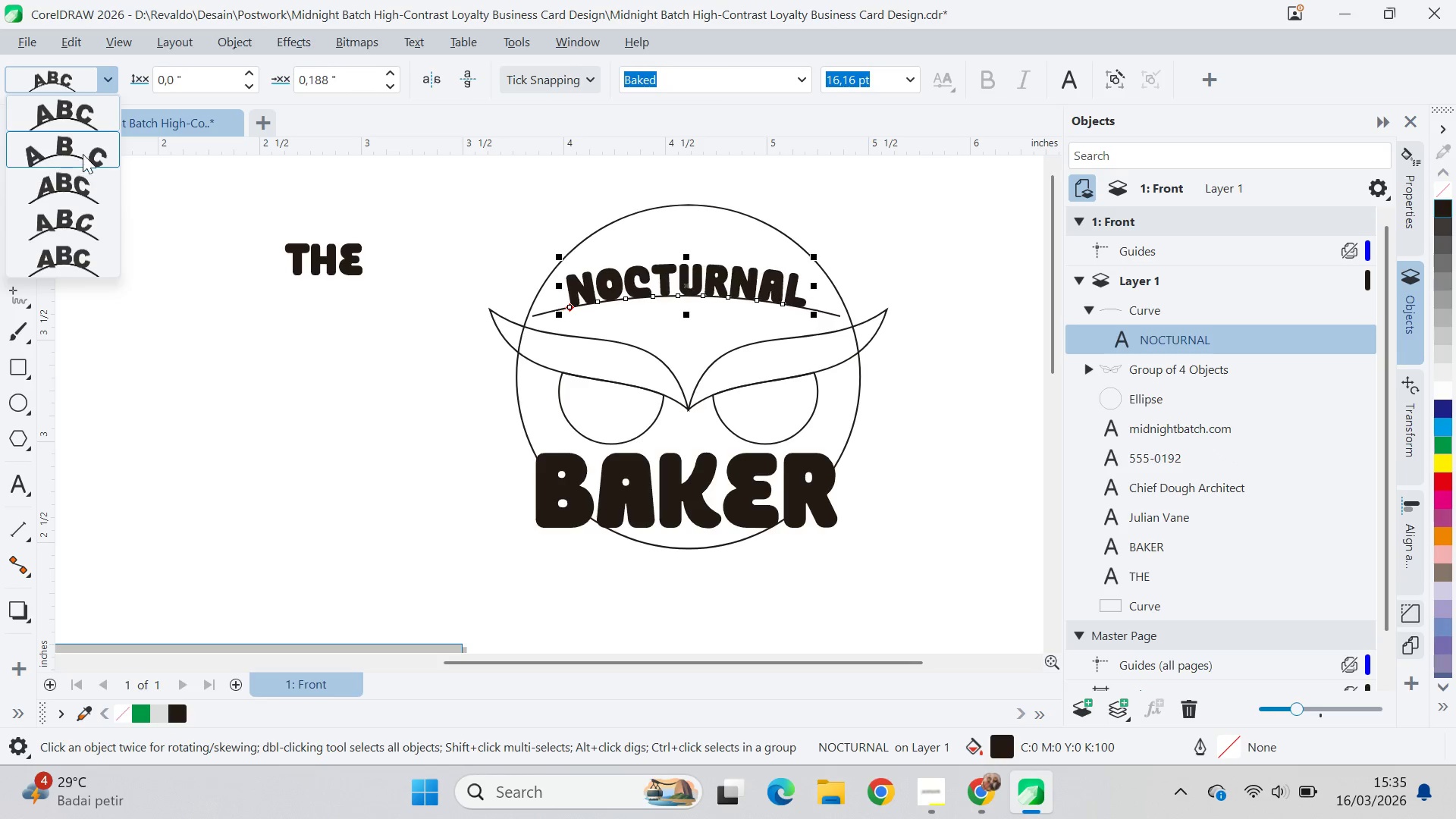 
key(V)
 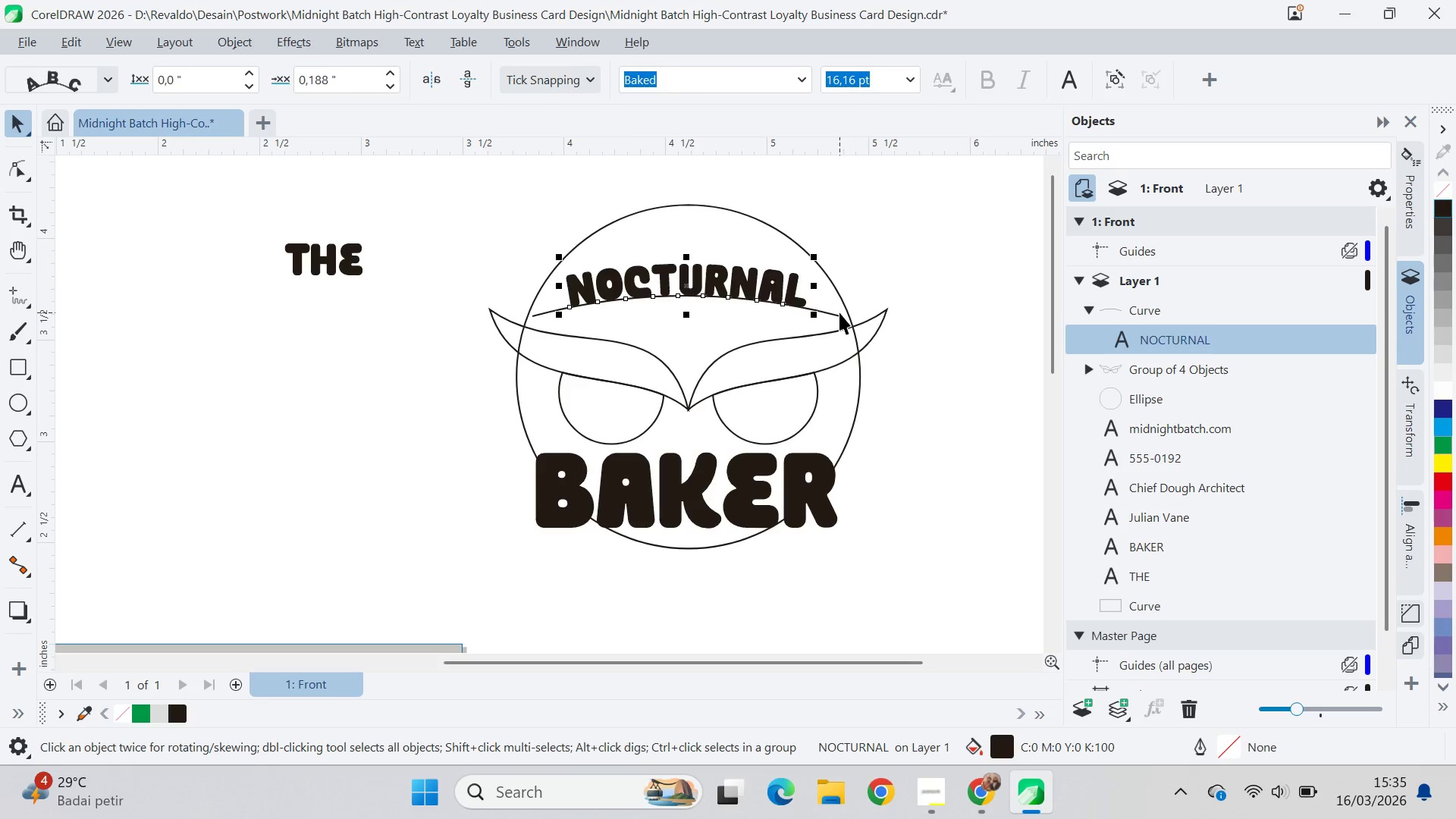 
double_click([839, 312])
 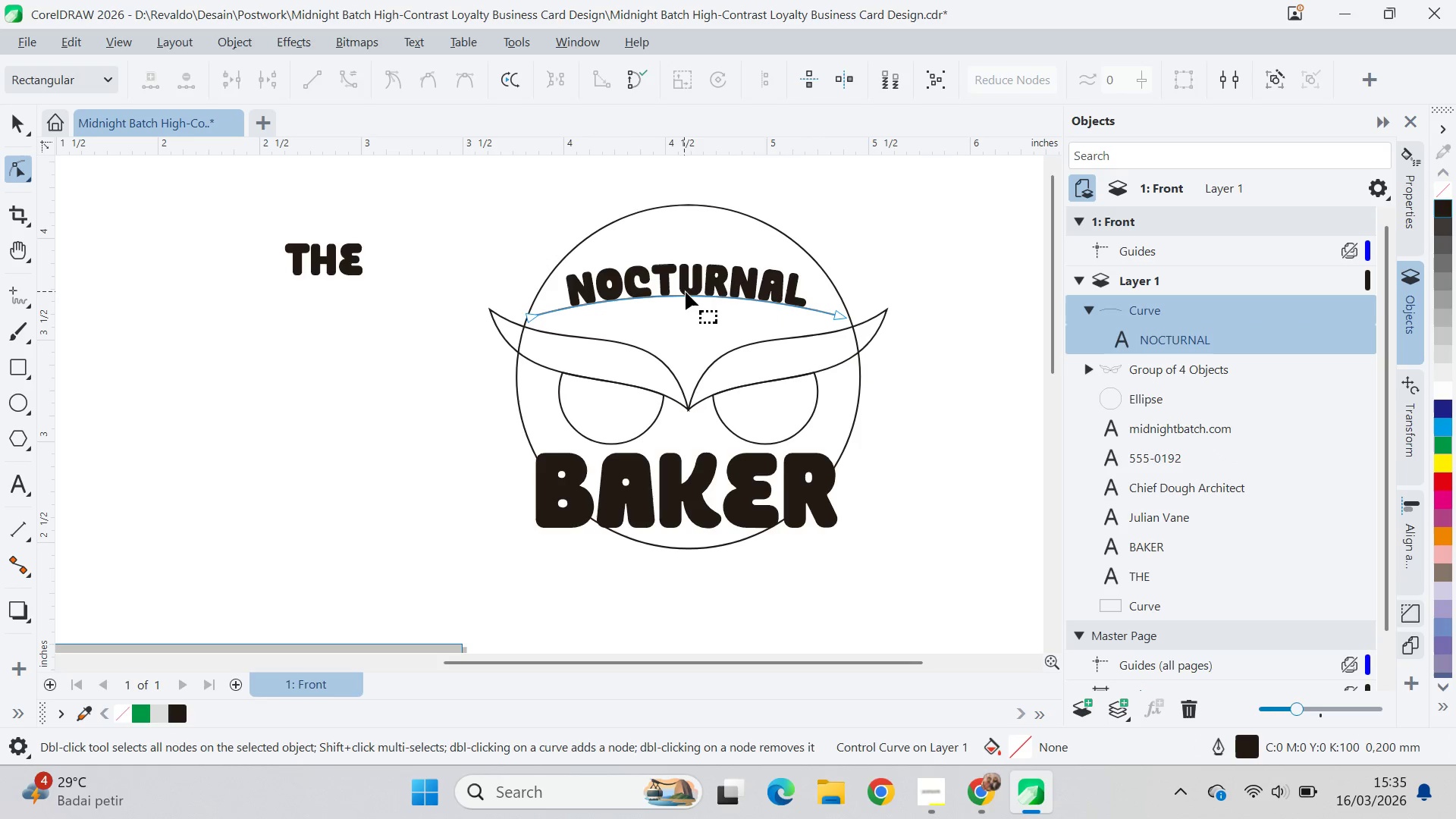 
left_click_drag(start_coordinate=[679, 295], to_coordinate=[683, 278])
 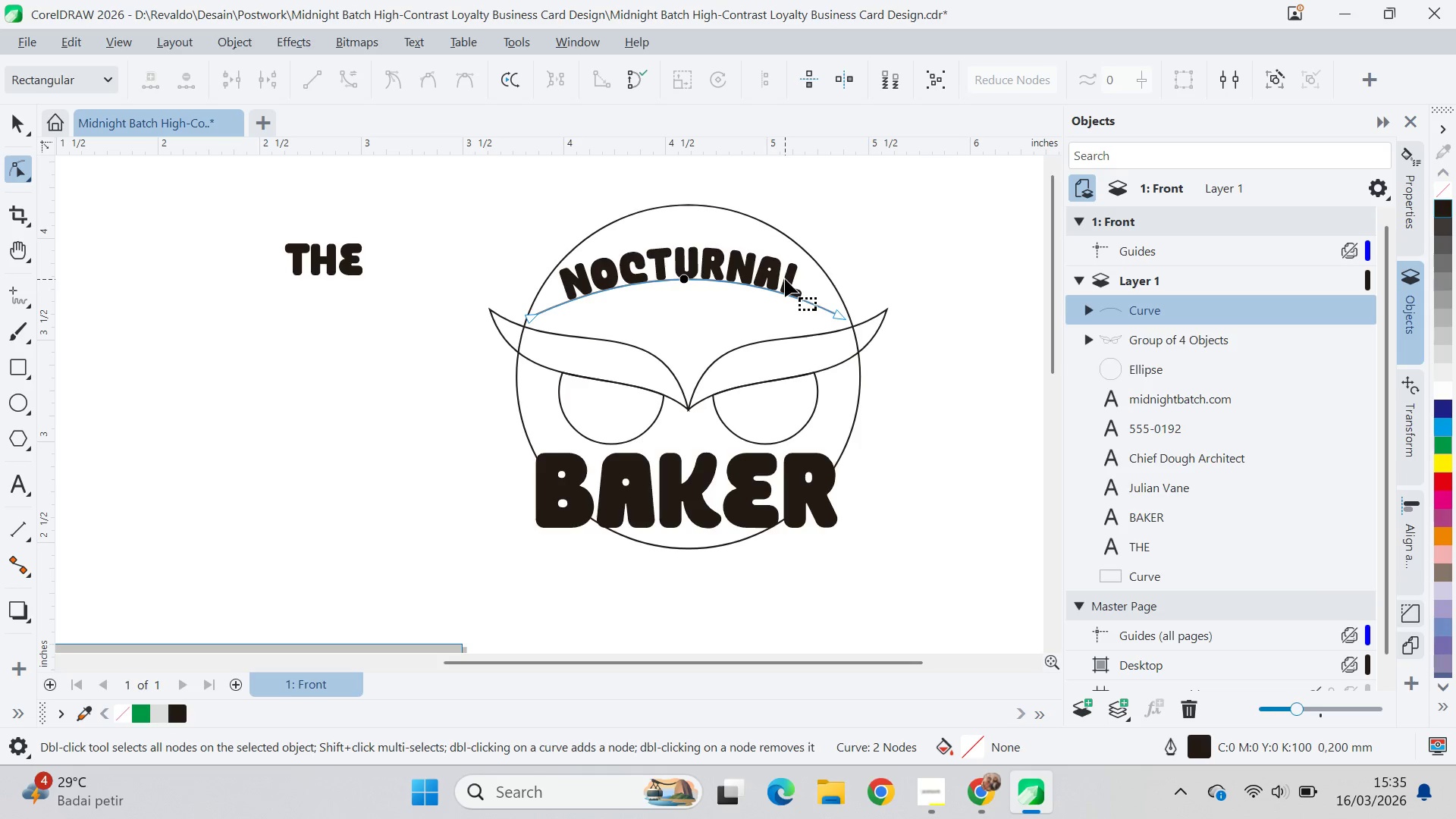 
hold_key(key=ShiftLeft, duration=1.5)
 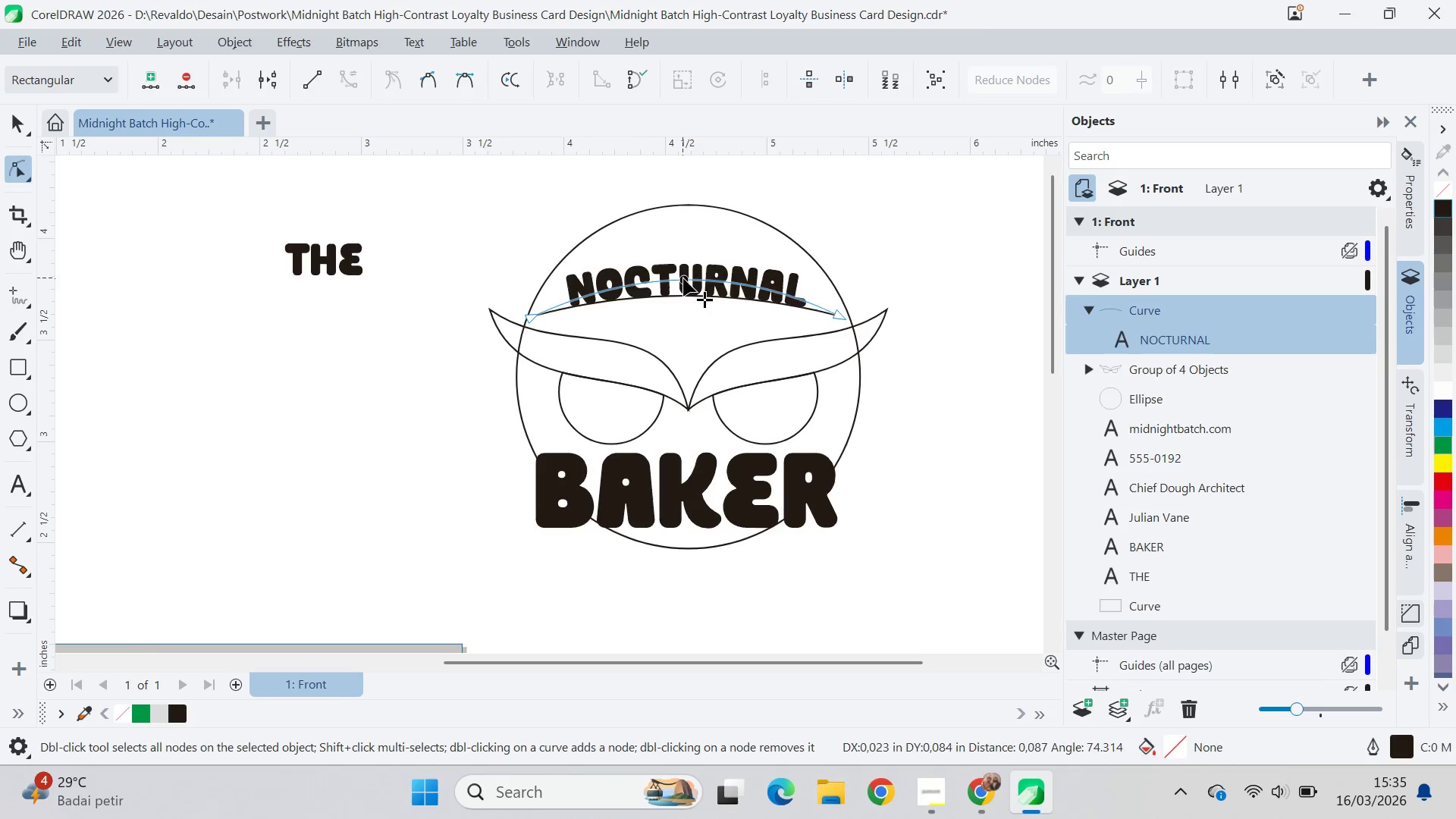 
key(Shift+ShiftLeft)
 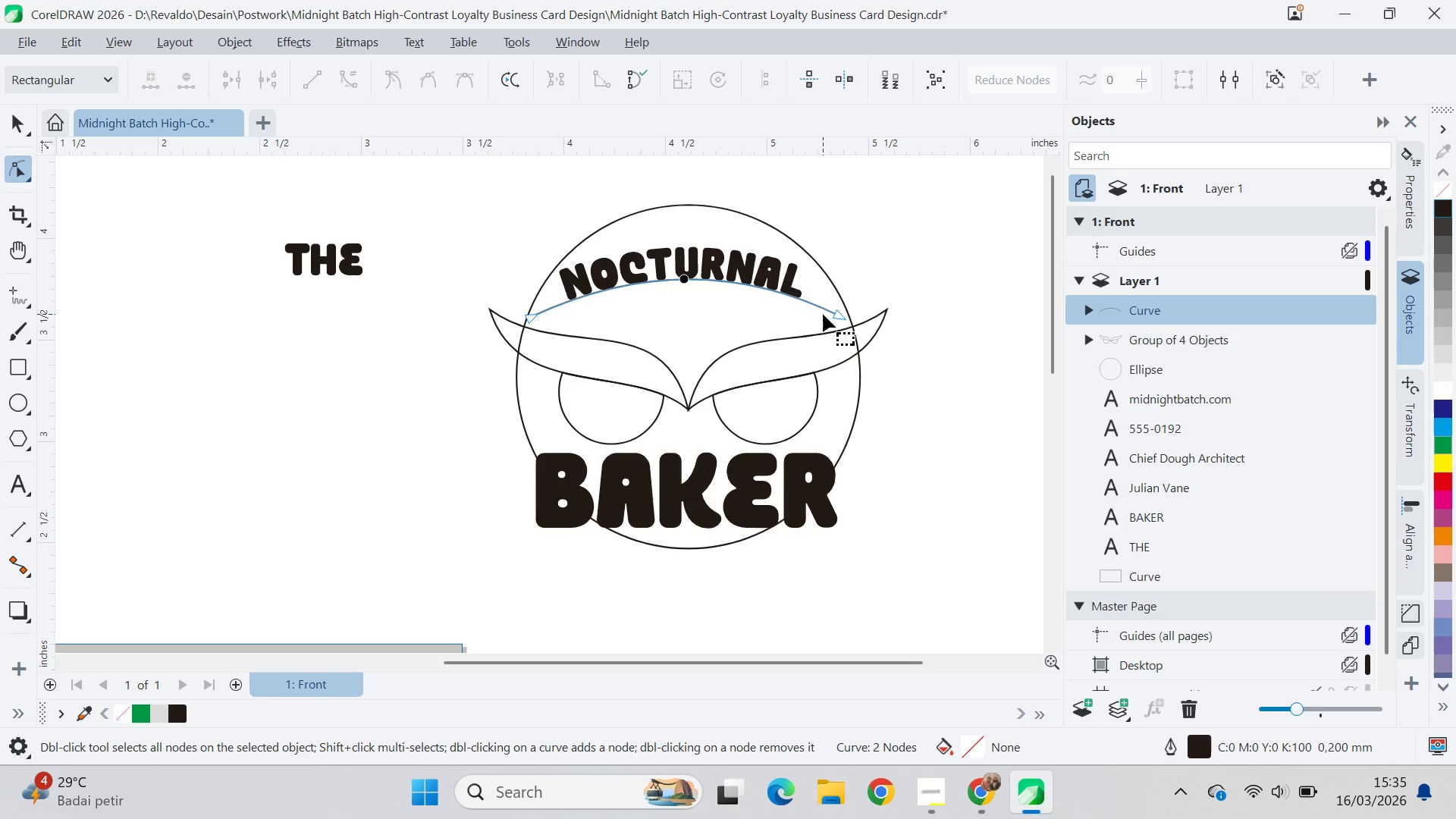 
key(Control+Z)
 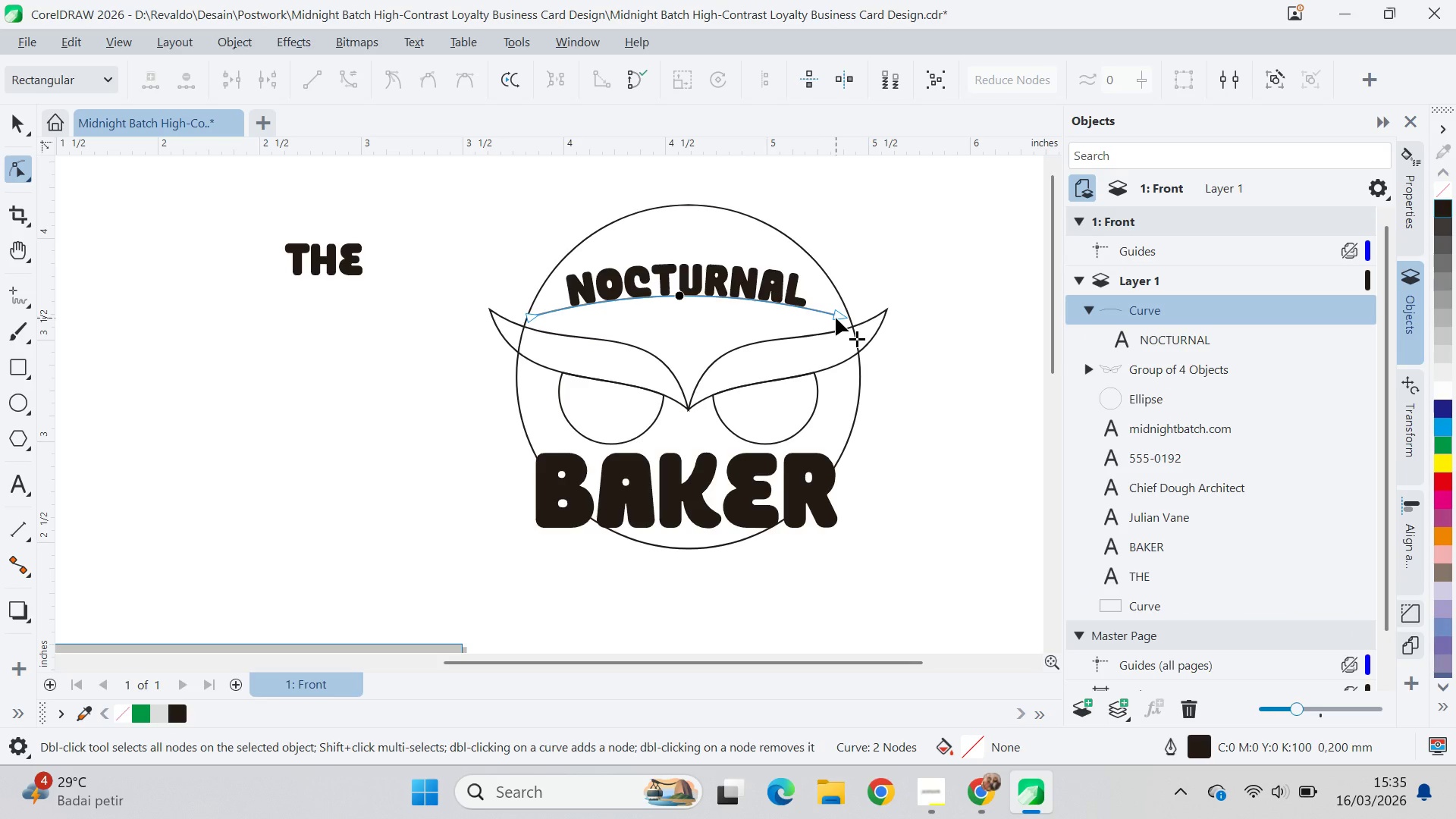 
key(V)
 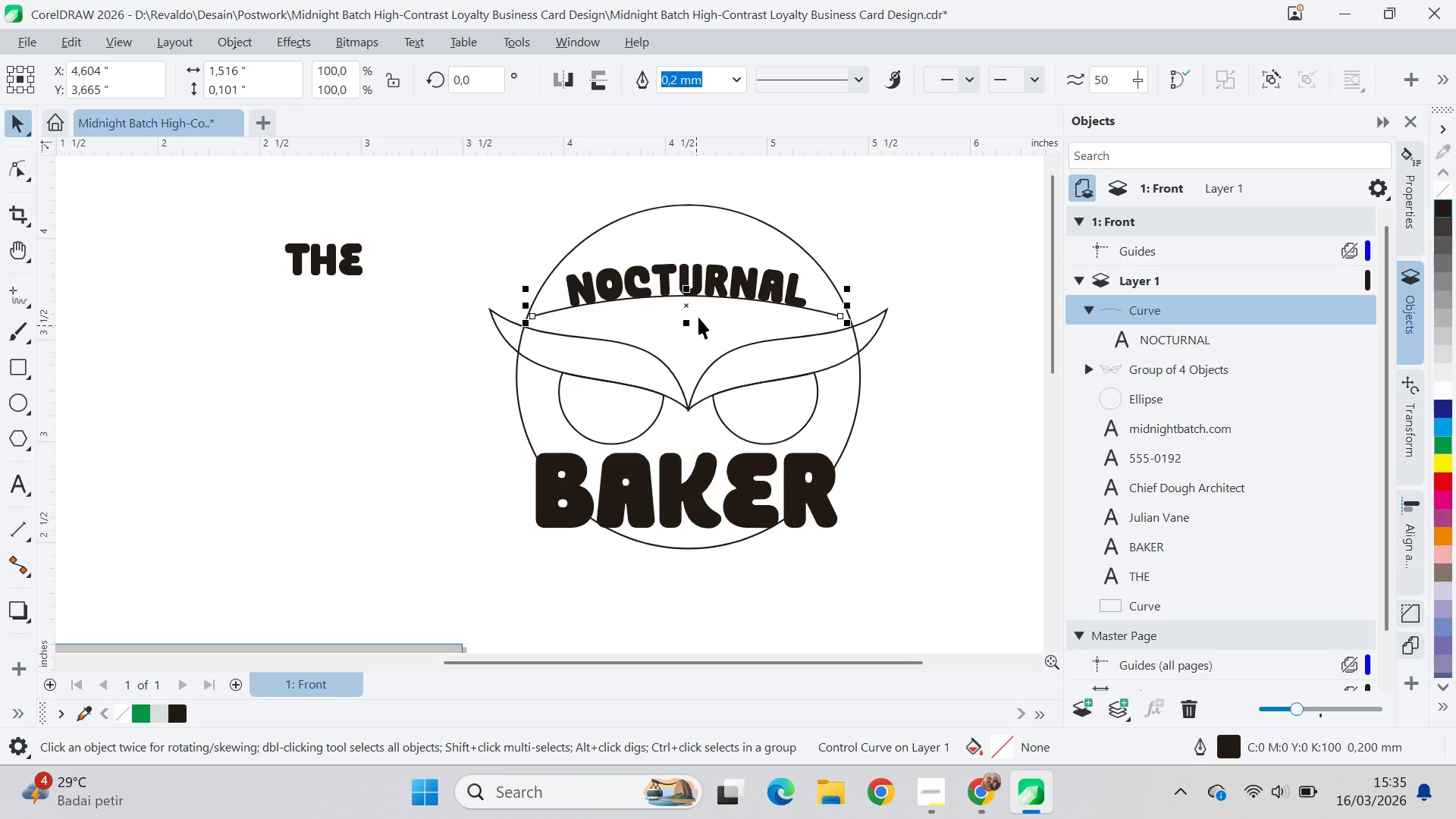 
double_click([704, 302])
 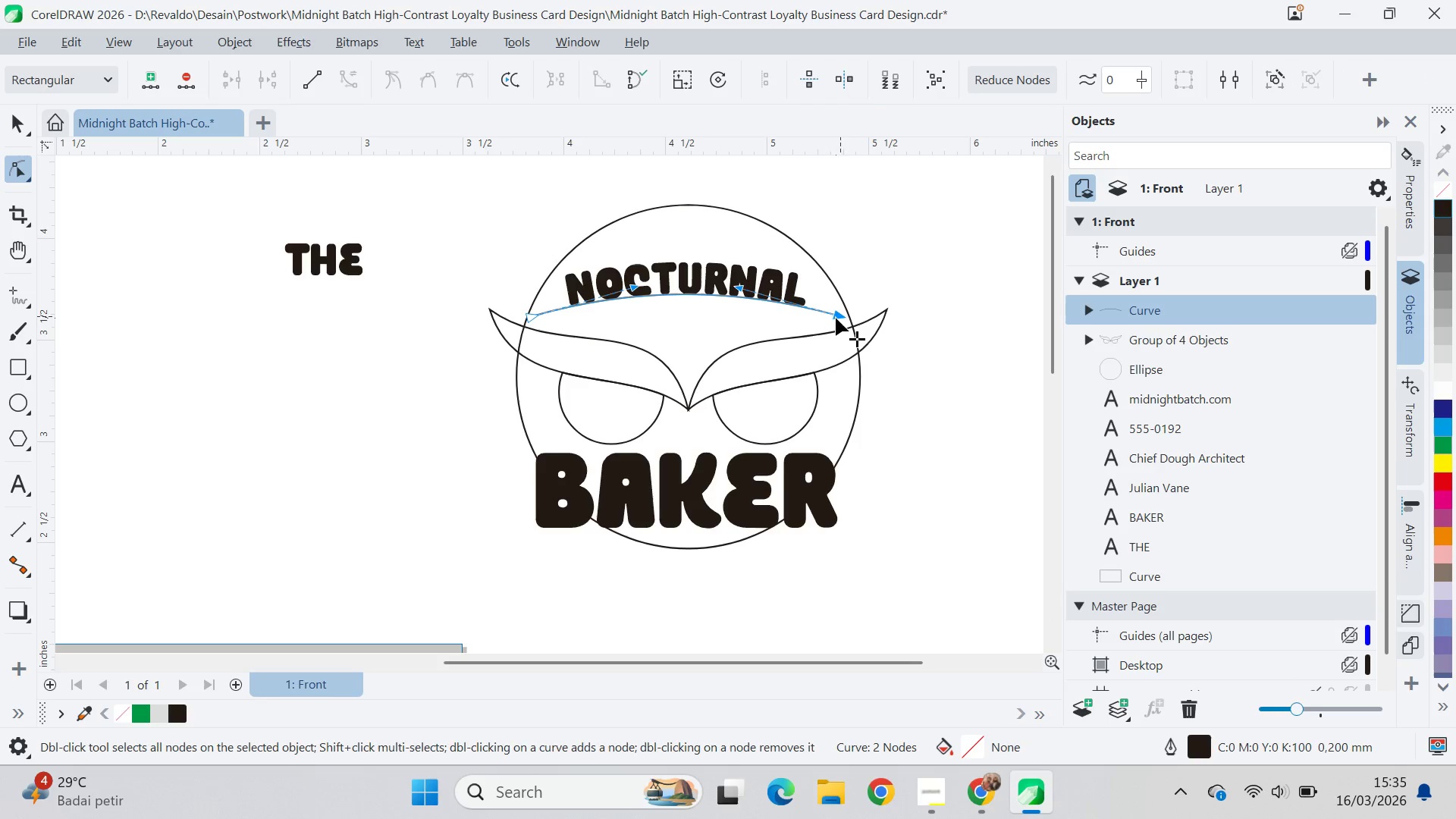 
left_click_drag(start_coordinate=[736, 284], to_coordinate=[739, 268])
 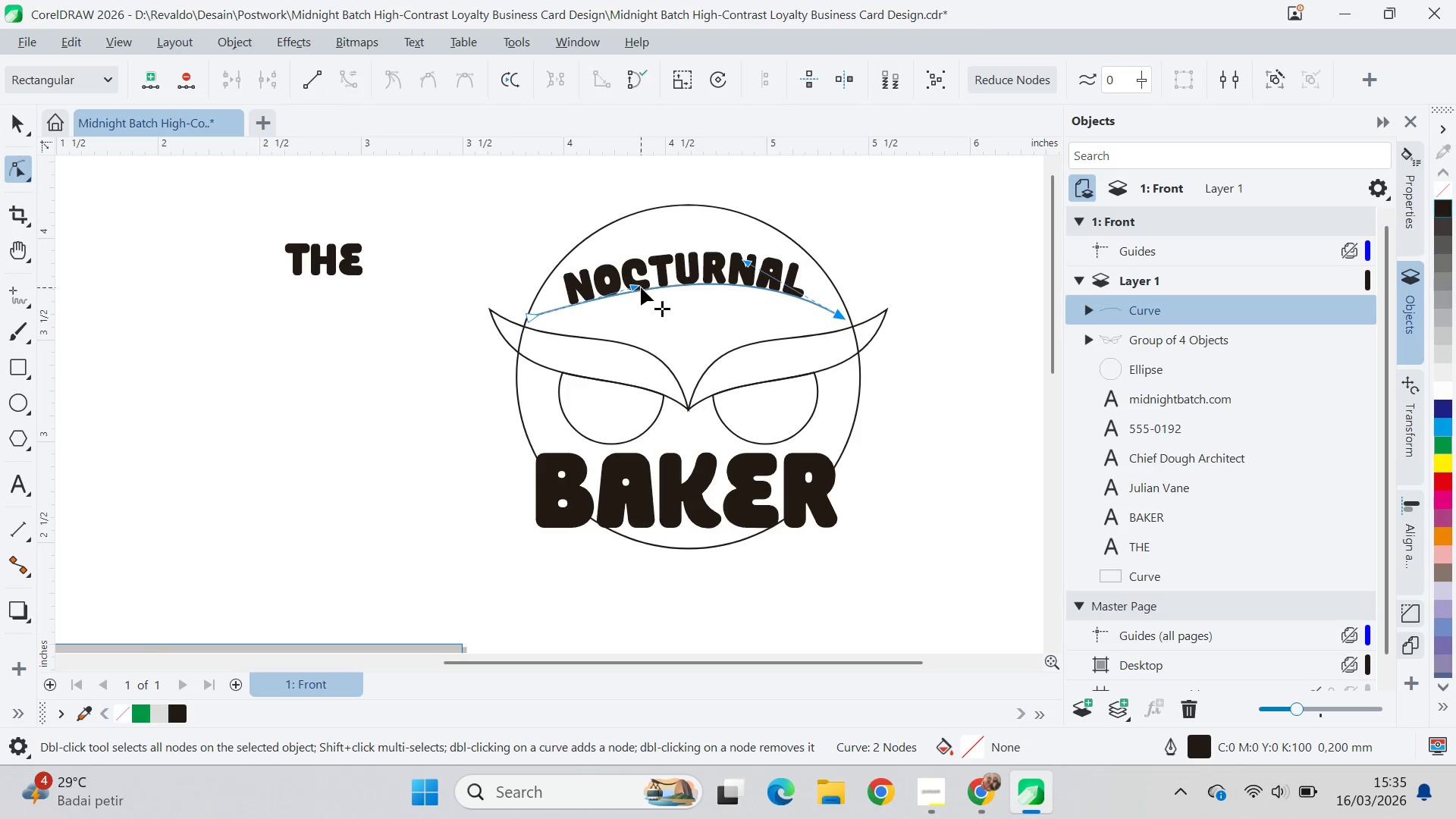 
hold_key(key=ShiftLeft, duration=0.48)
 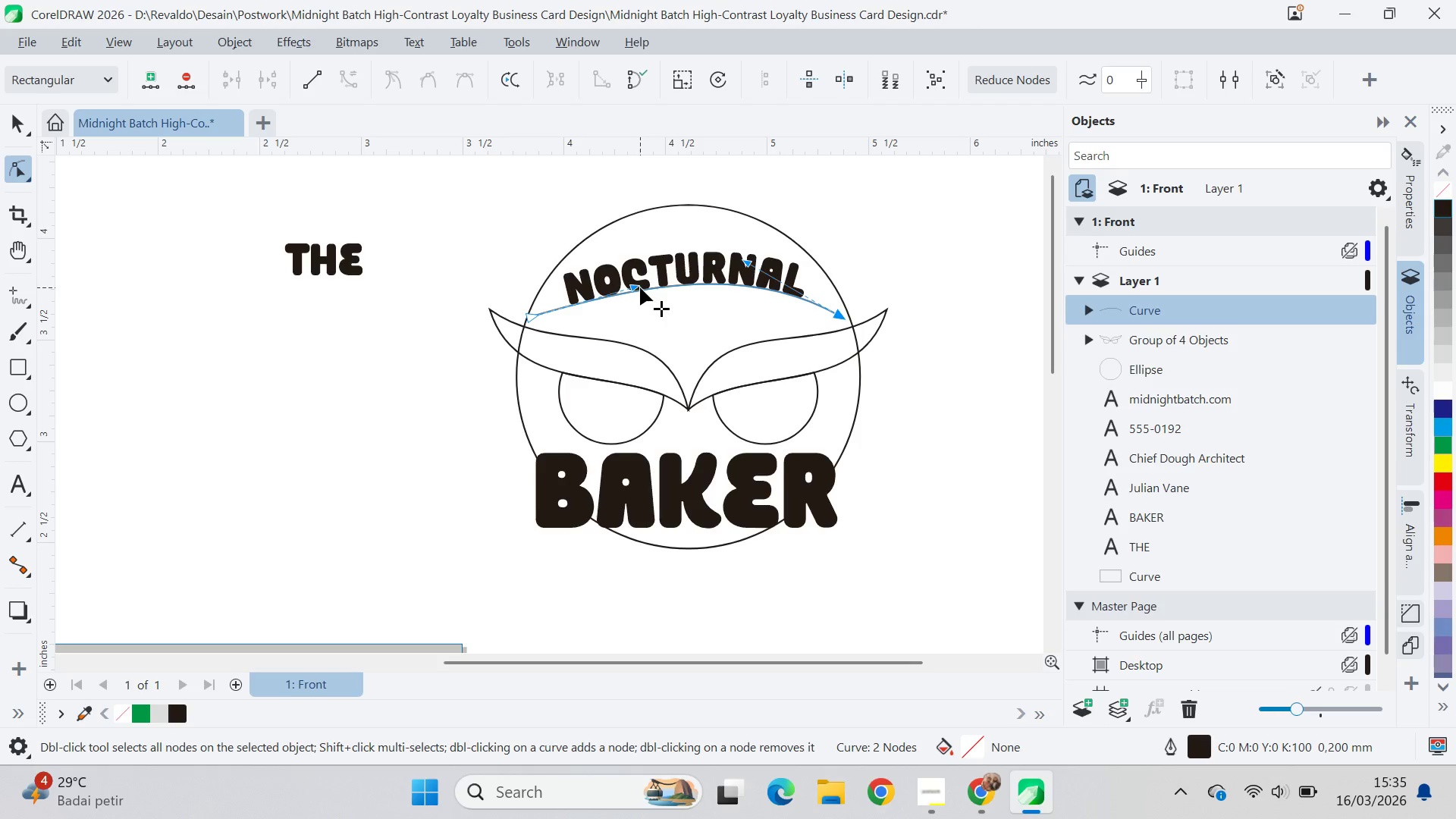 
left_click_drag(start_coordinate=[635, 285], to_coordinate=[629, 266])
 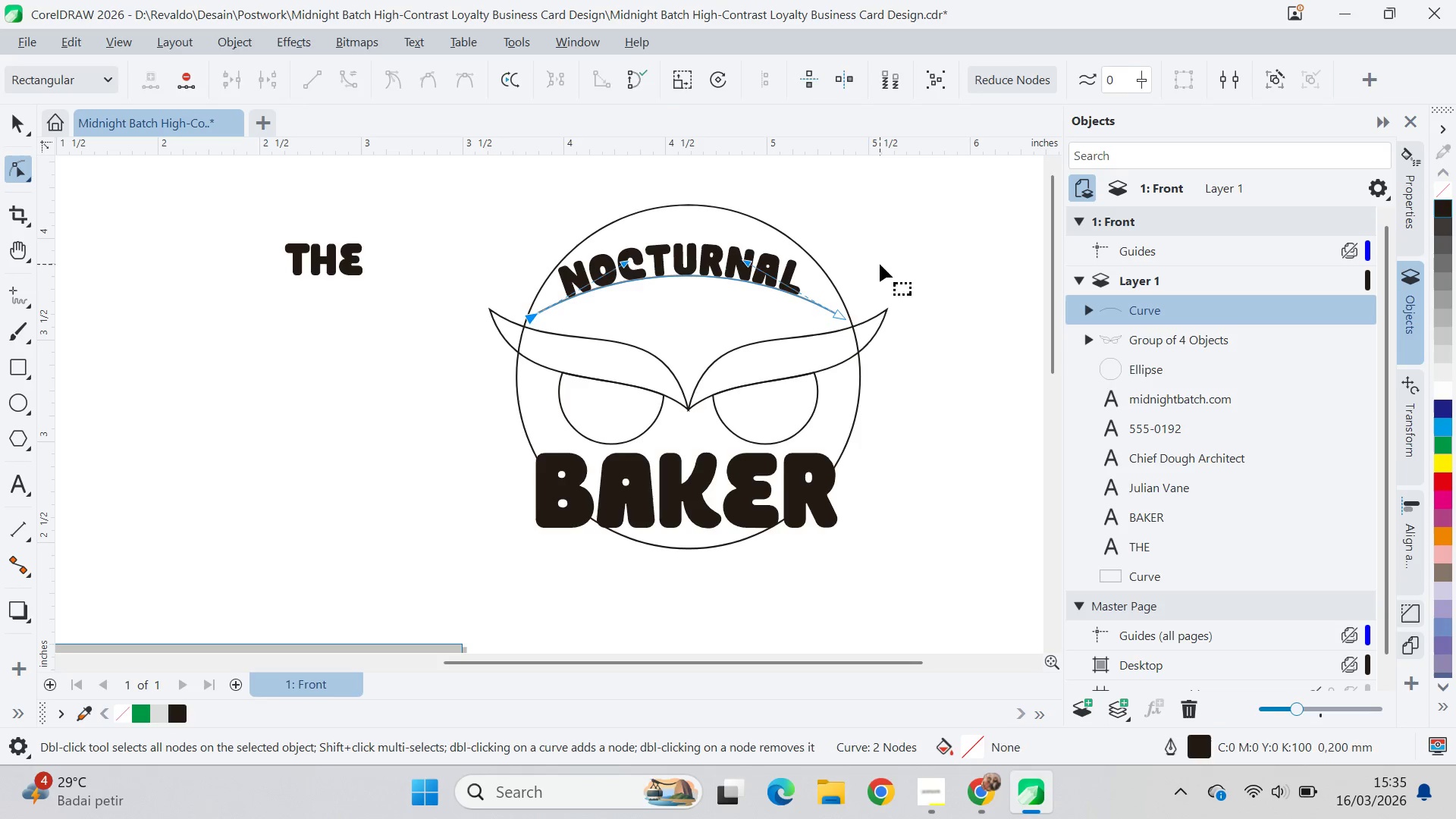 
hold_key(key=ShiftLeft, duration=0.61)
 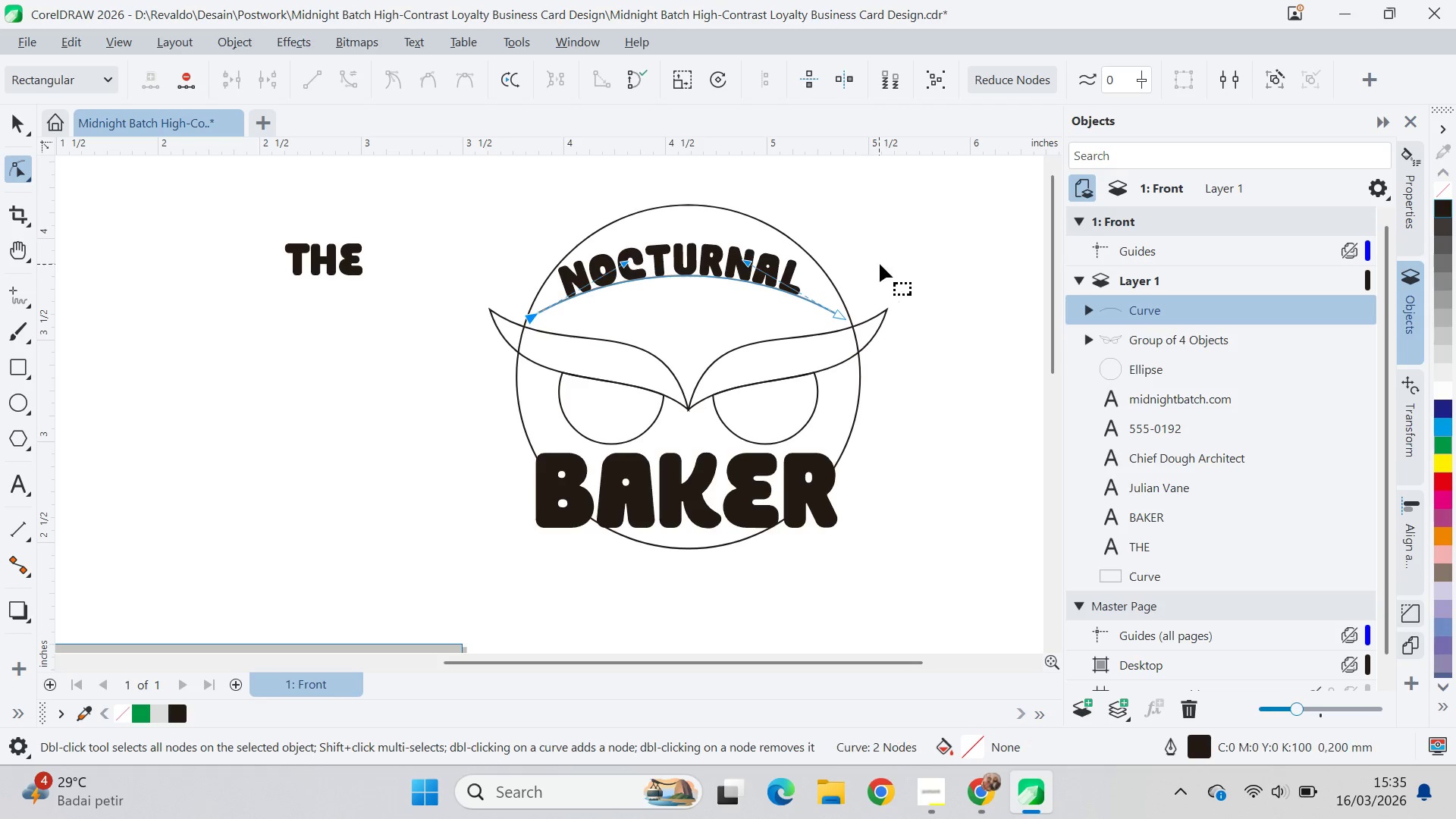 
key(V)
 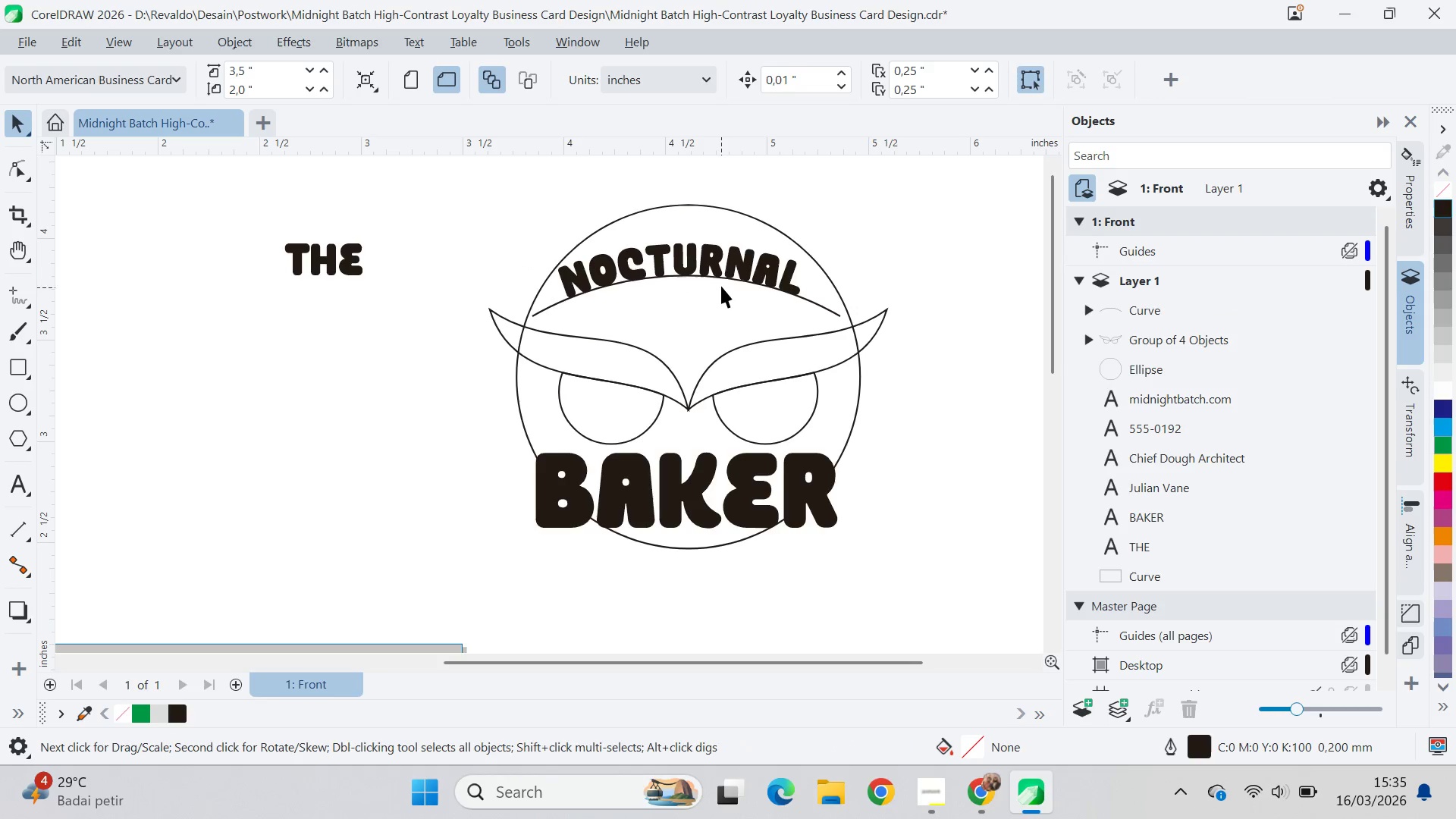 
double_click([723, 275])
 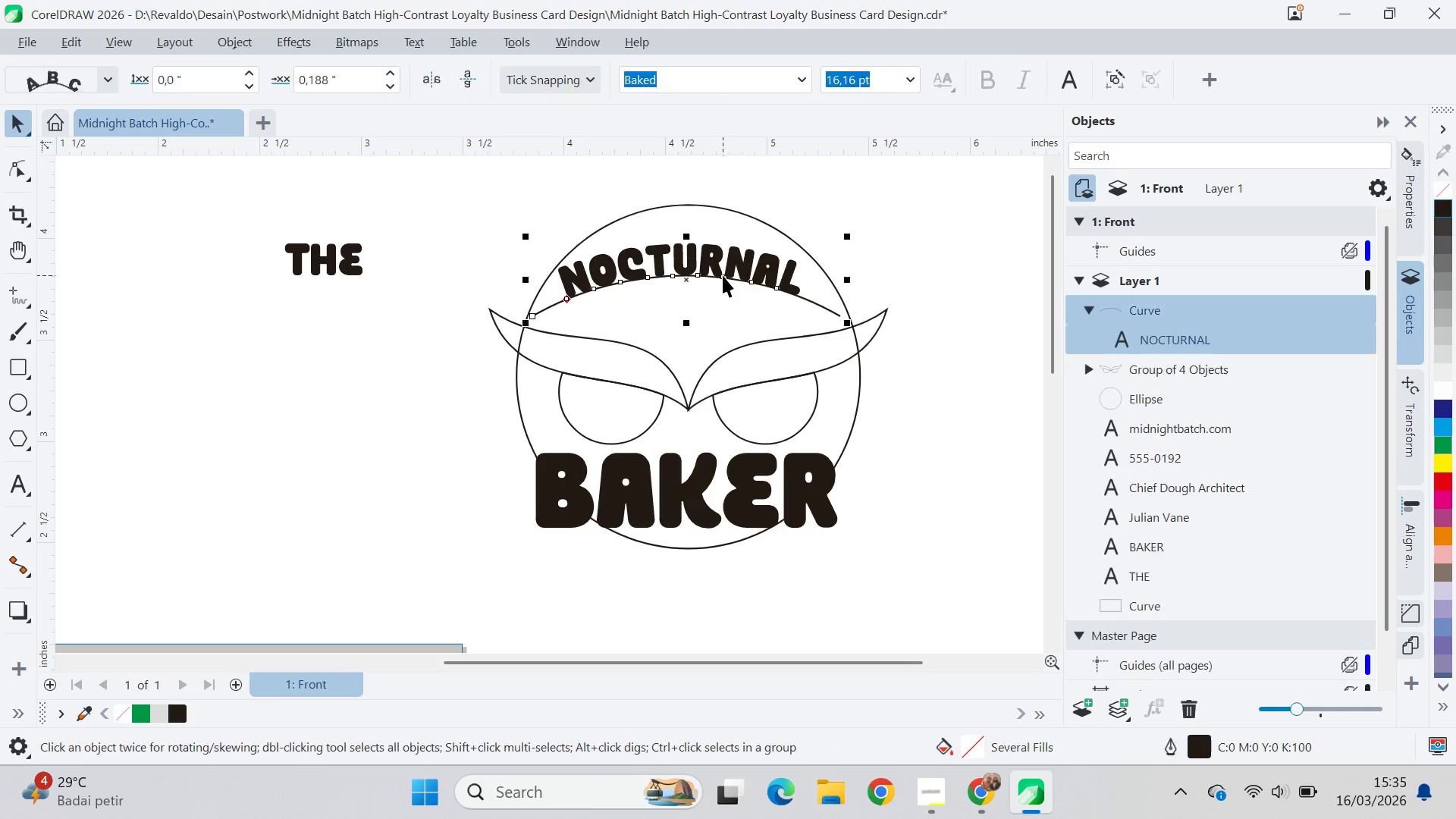 
triple_click([723, 275])
 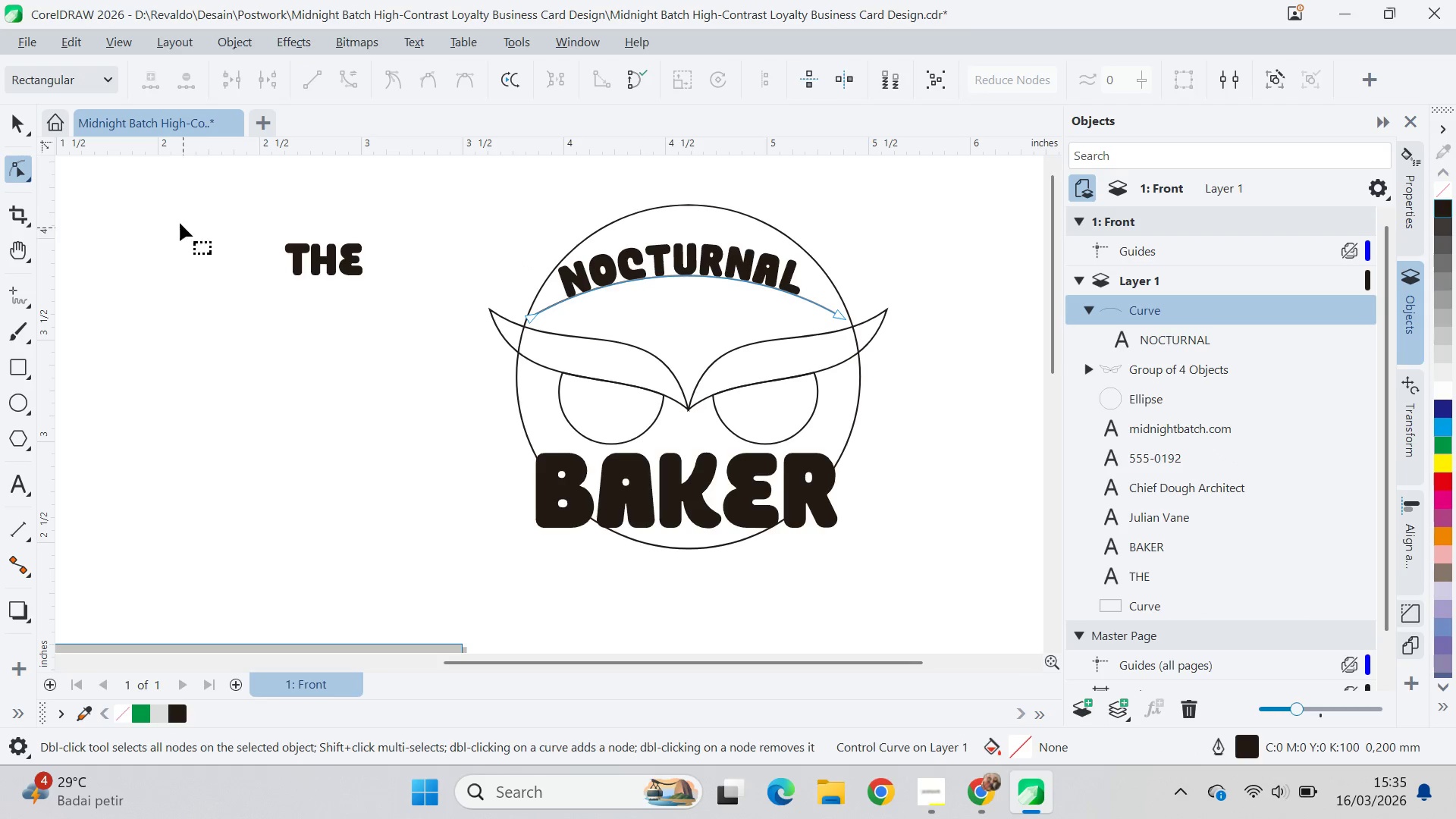 
key(V)
 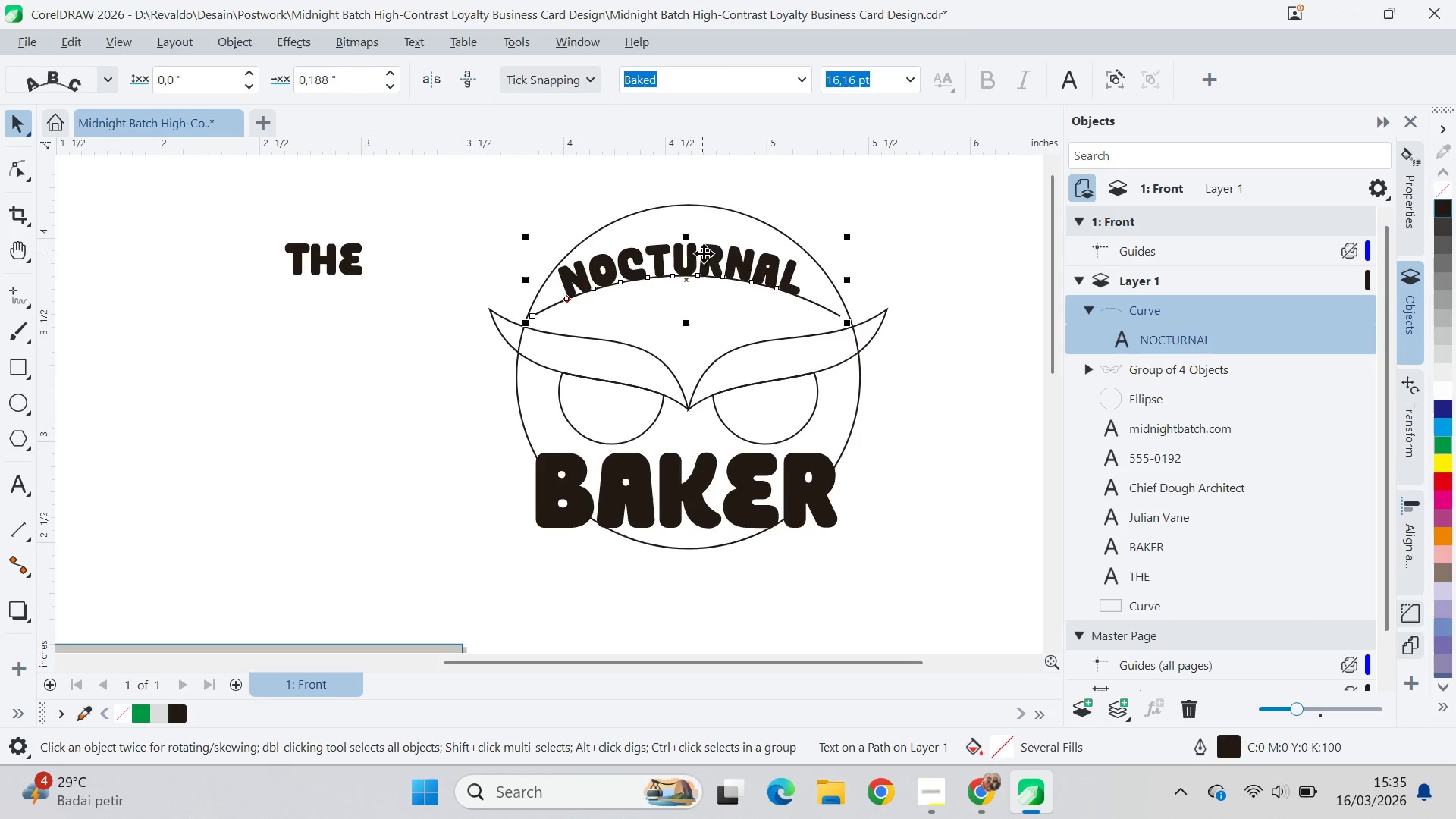 
double_click([698, 261])
 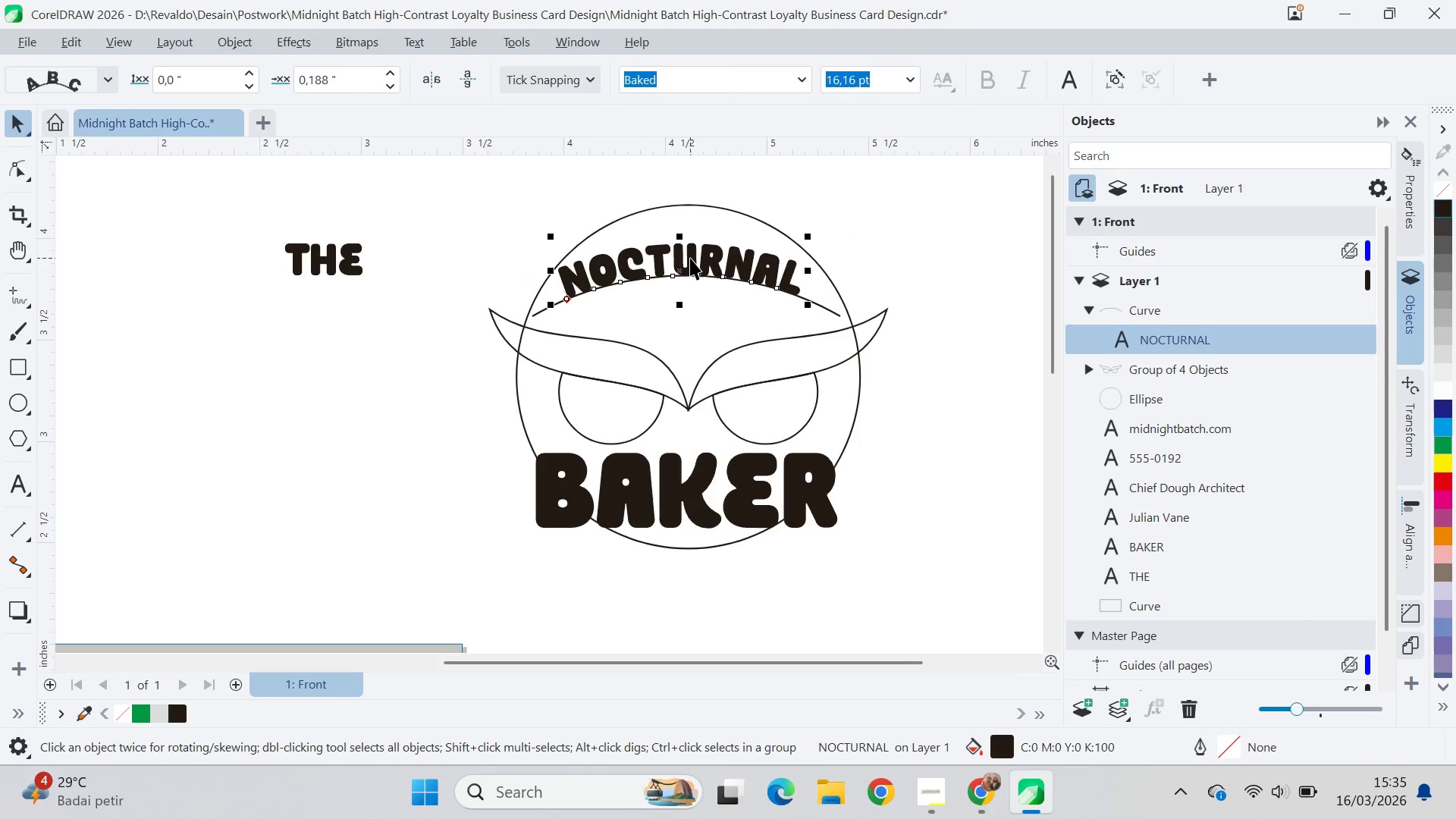 
left_click_drag(start_coordinate=[686, 261], to_coordinate=[695, 261])
 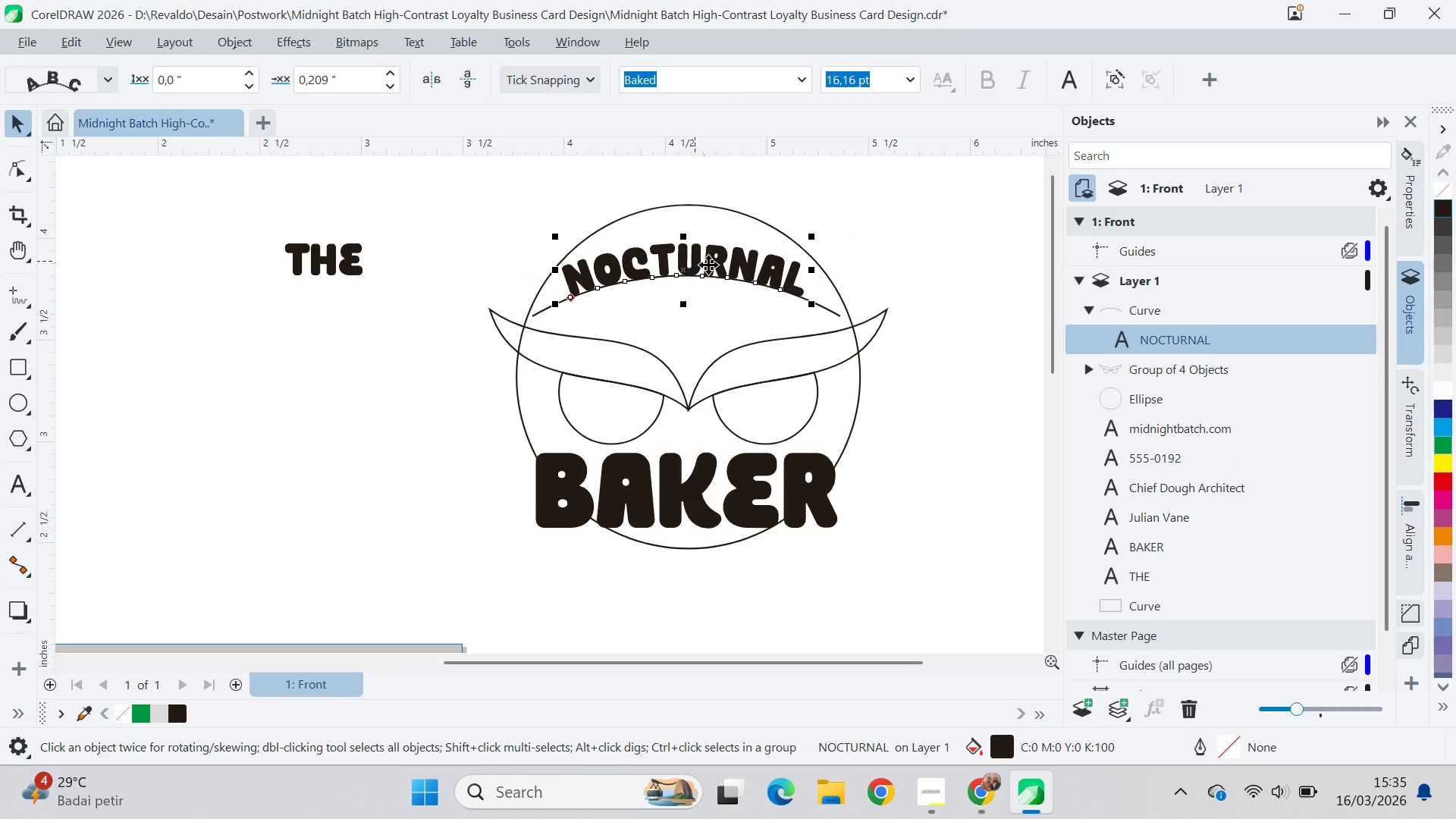 
key(V)
 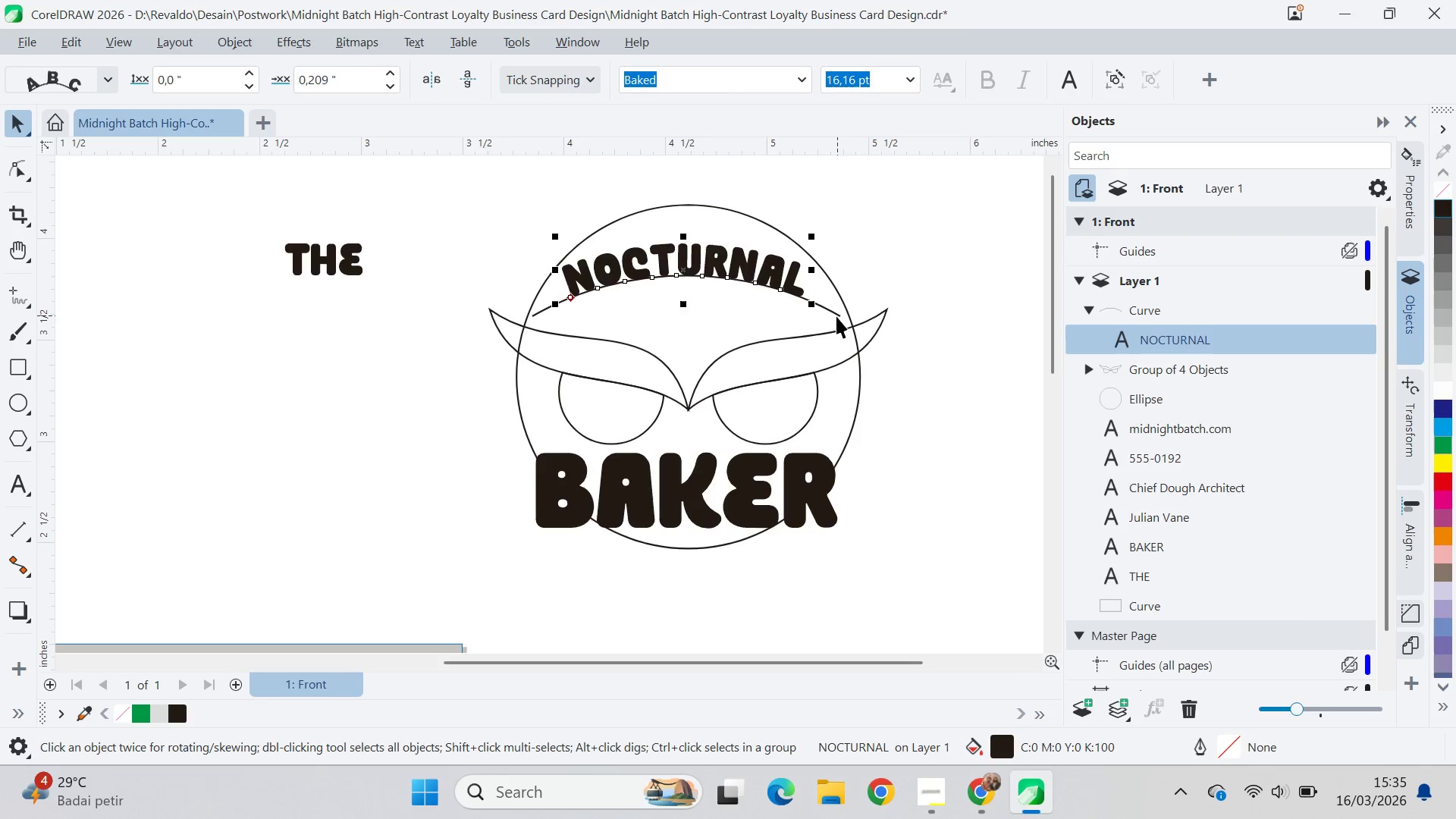 
left_click([836, 316])
 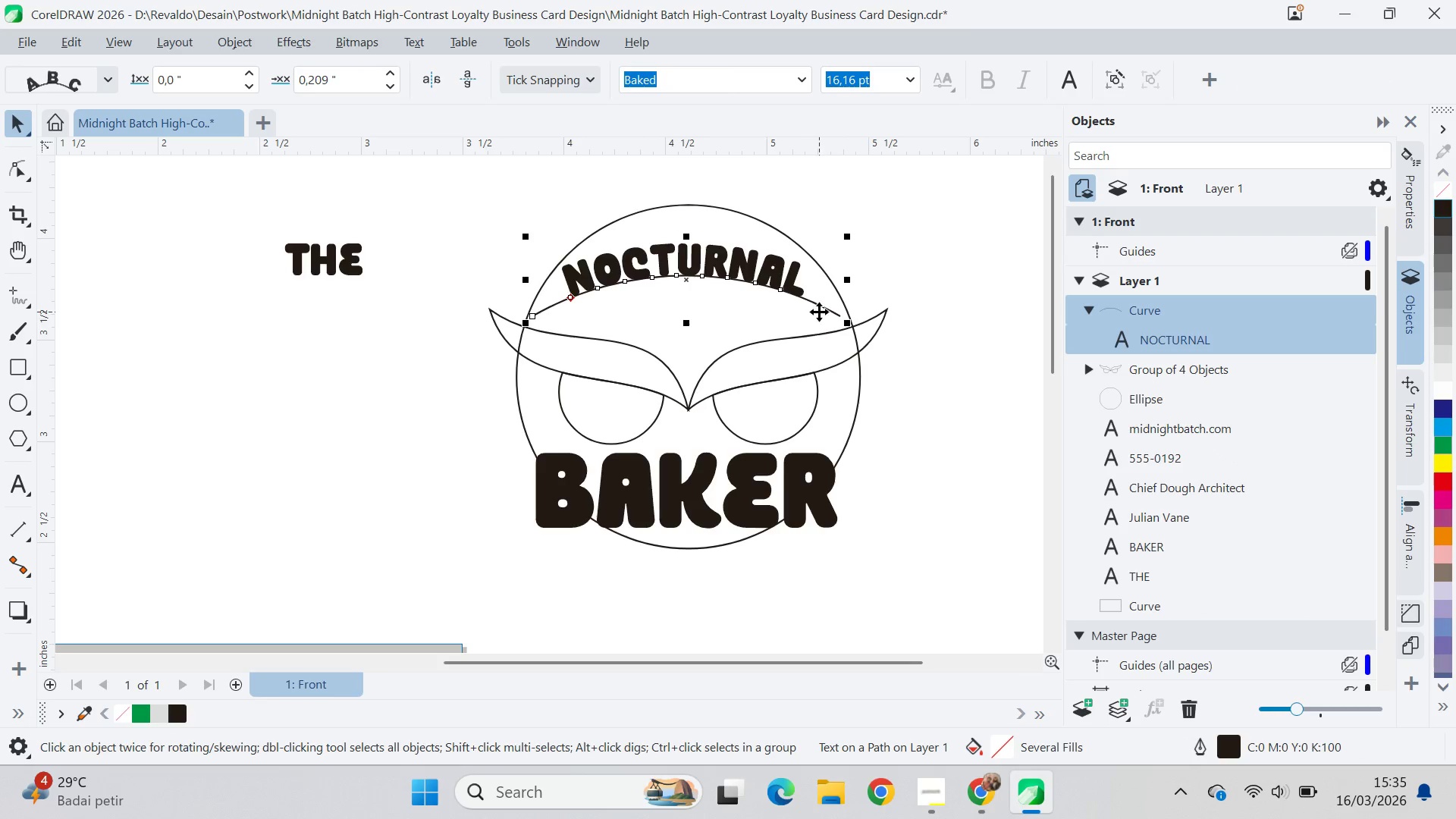 
left_click_drag(start_coordinate=[819, 311], to_coordinate=[814, 336])
 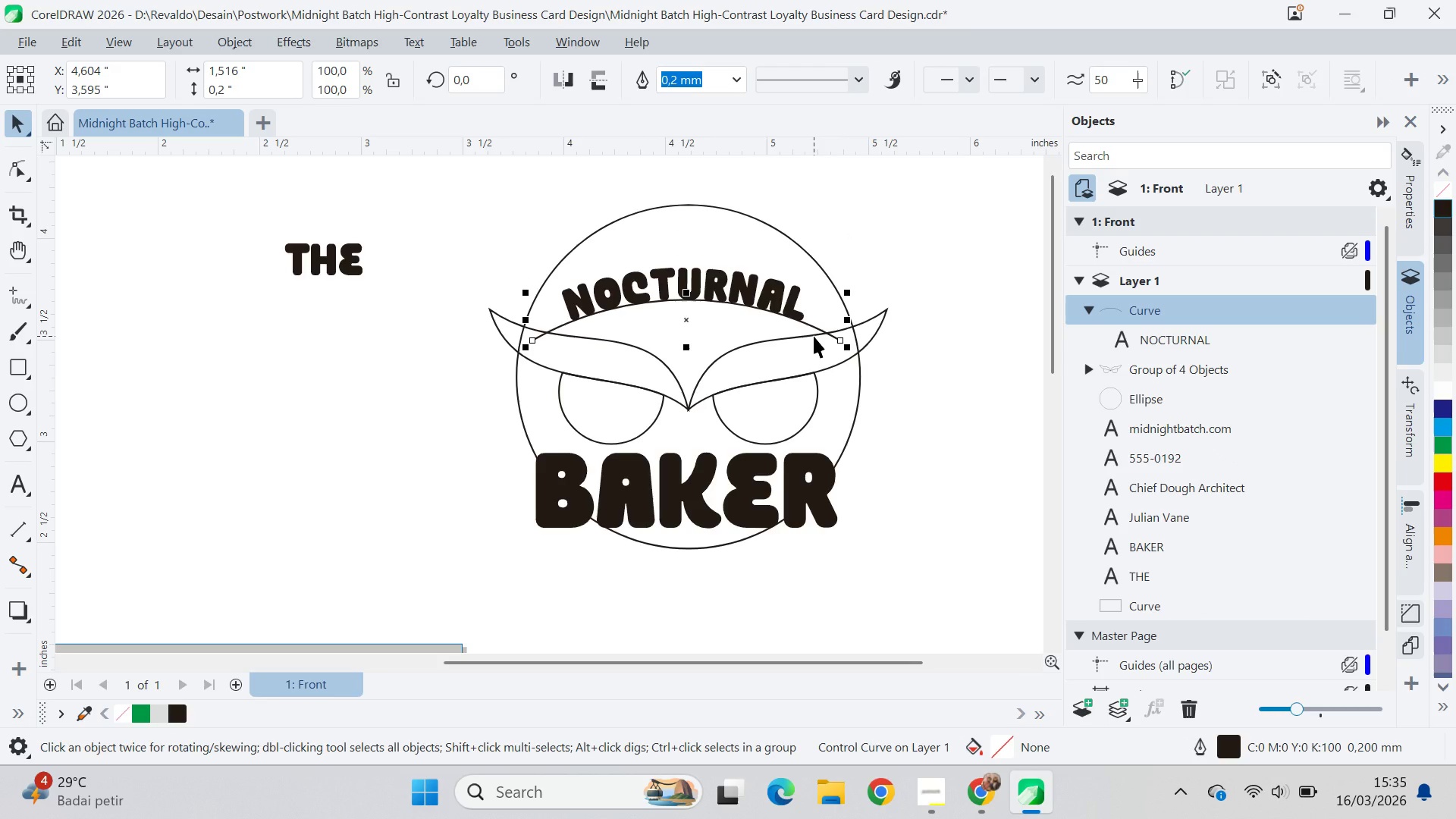 
hold_key(key=ShiftLeft, duration=0.52)
 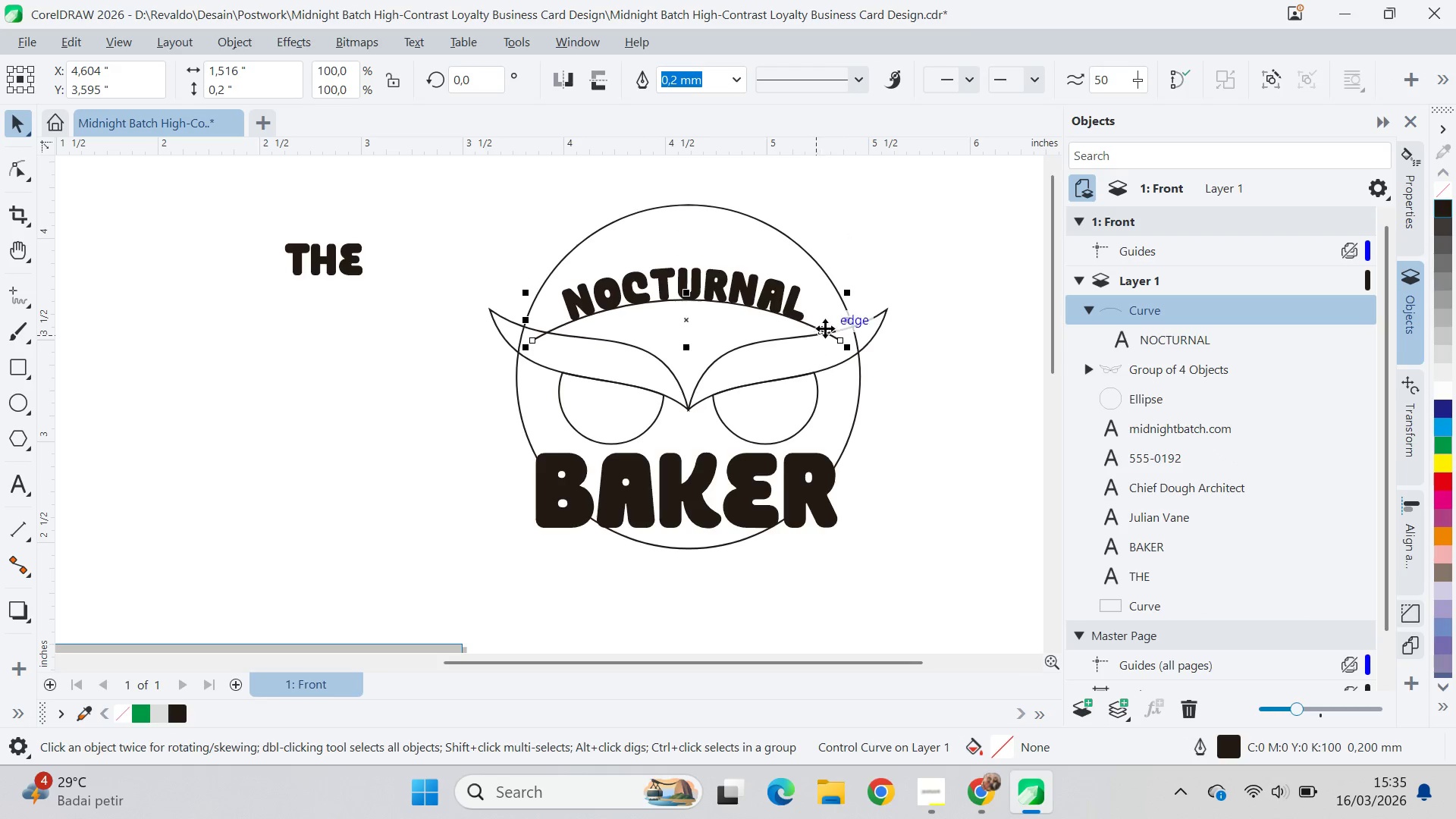 
hold_key(key=ControlLeft, duration=0.36)
 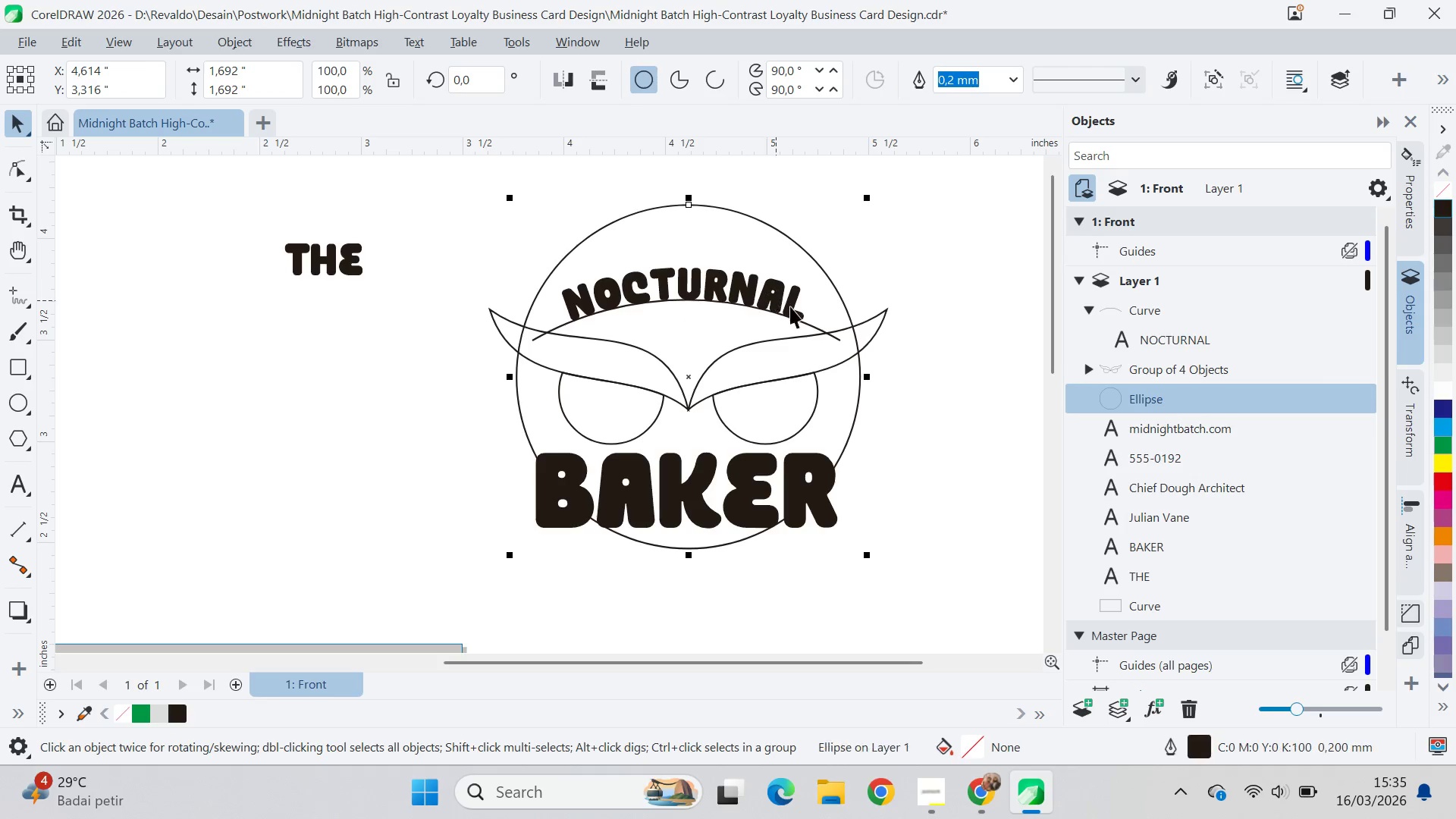 
hold_key(key=ControlLeft, duration=0.36)
 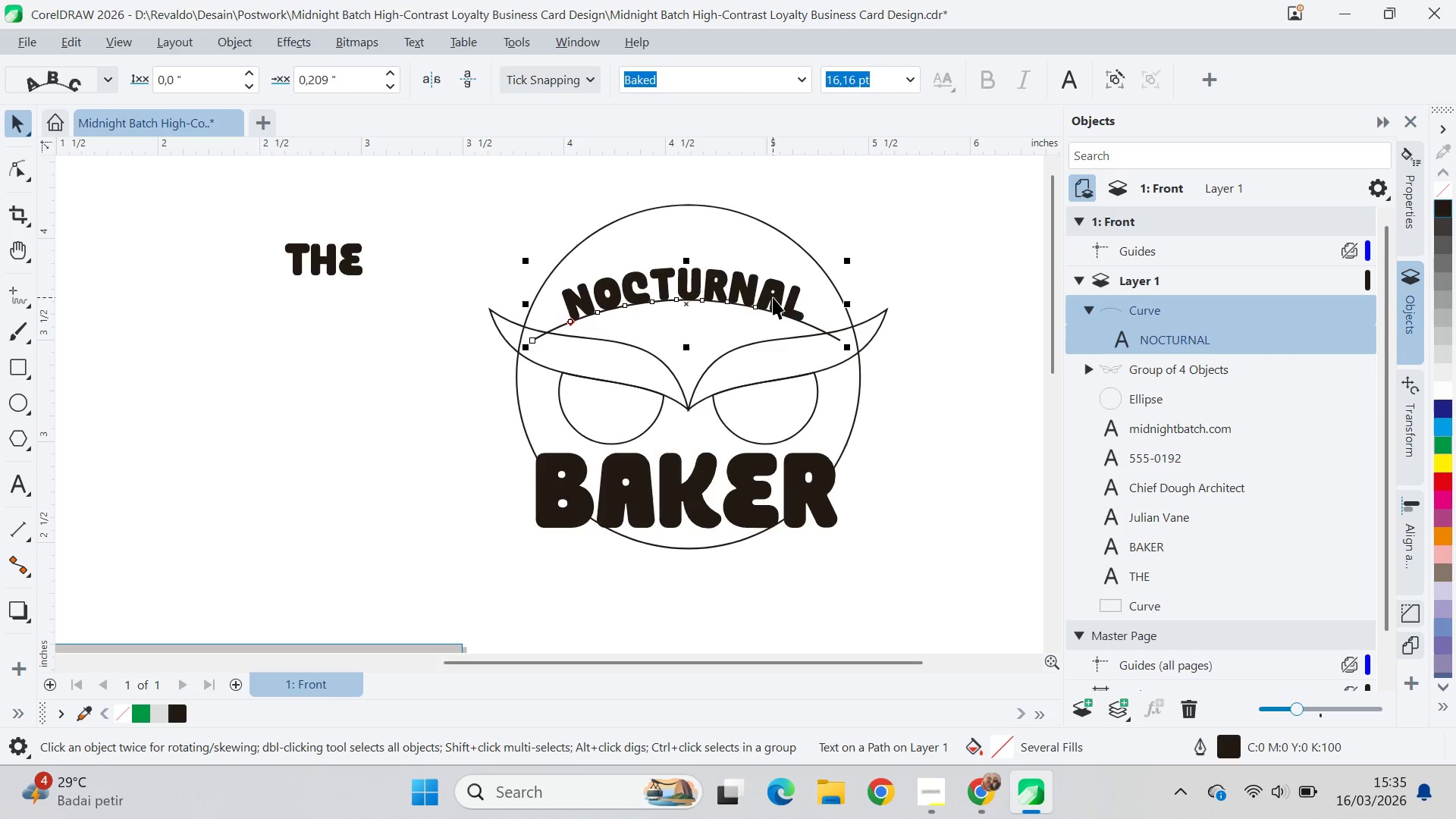 
key(Control+K)
 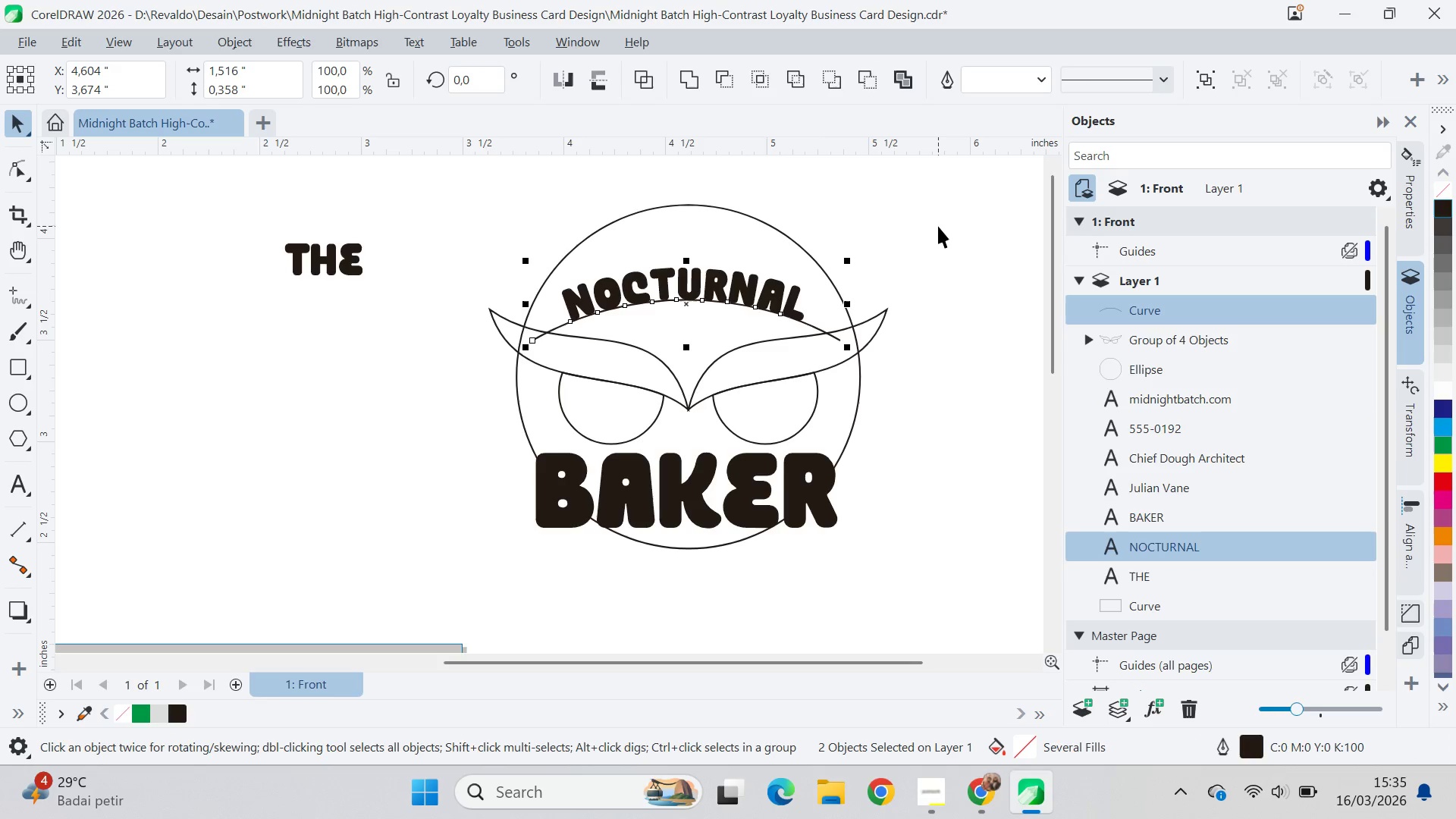 
left_click_drag(start_coordinate=[938, 226], to_coordinate=[937, 232])
 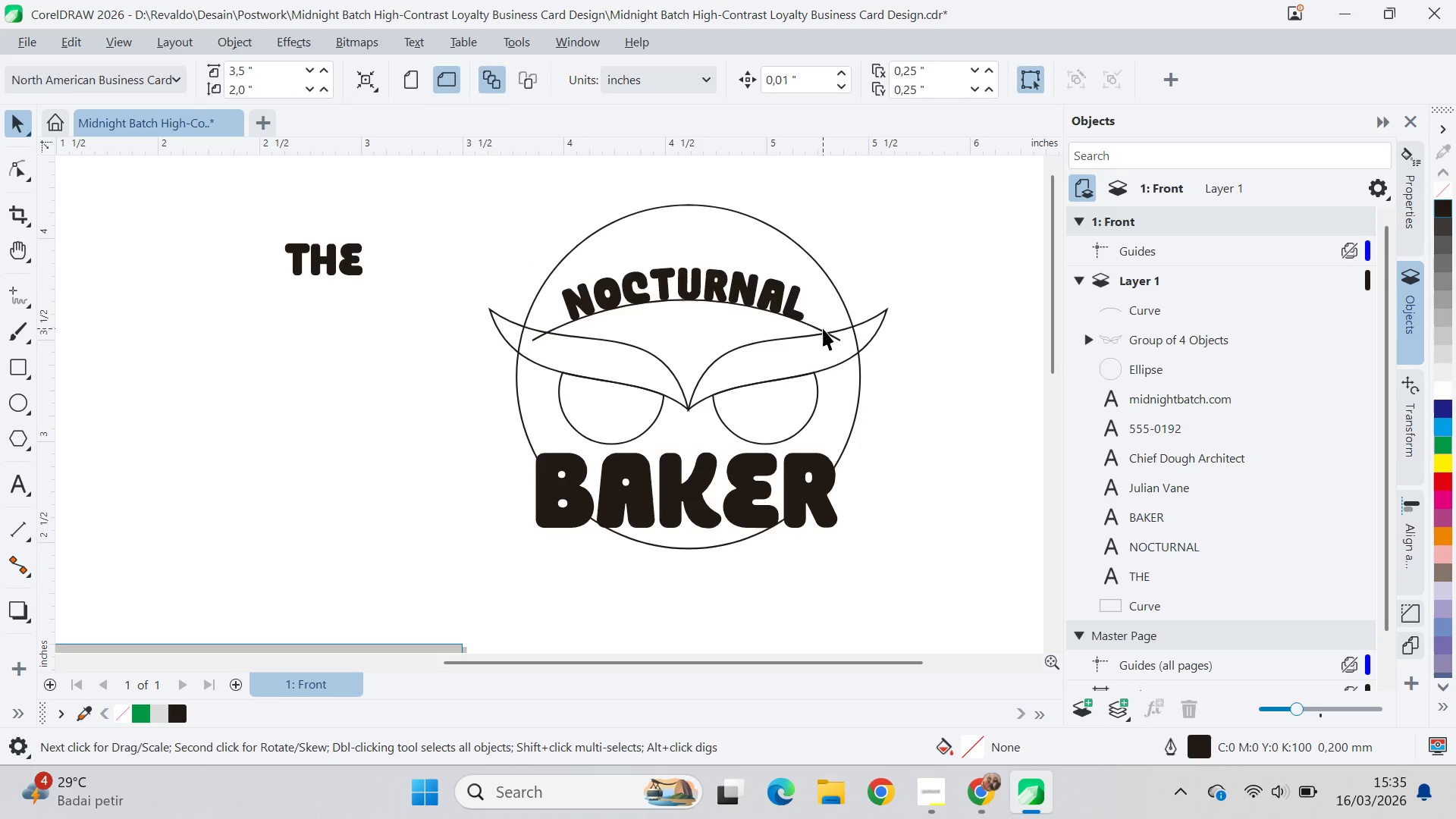 
left_click_drag(start_coordinate=[823, 328], to_coordinate=[814, 281])
 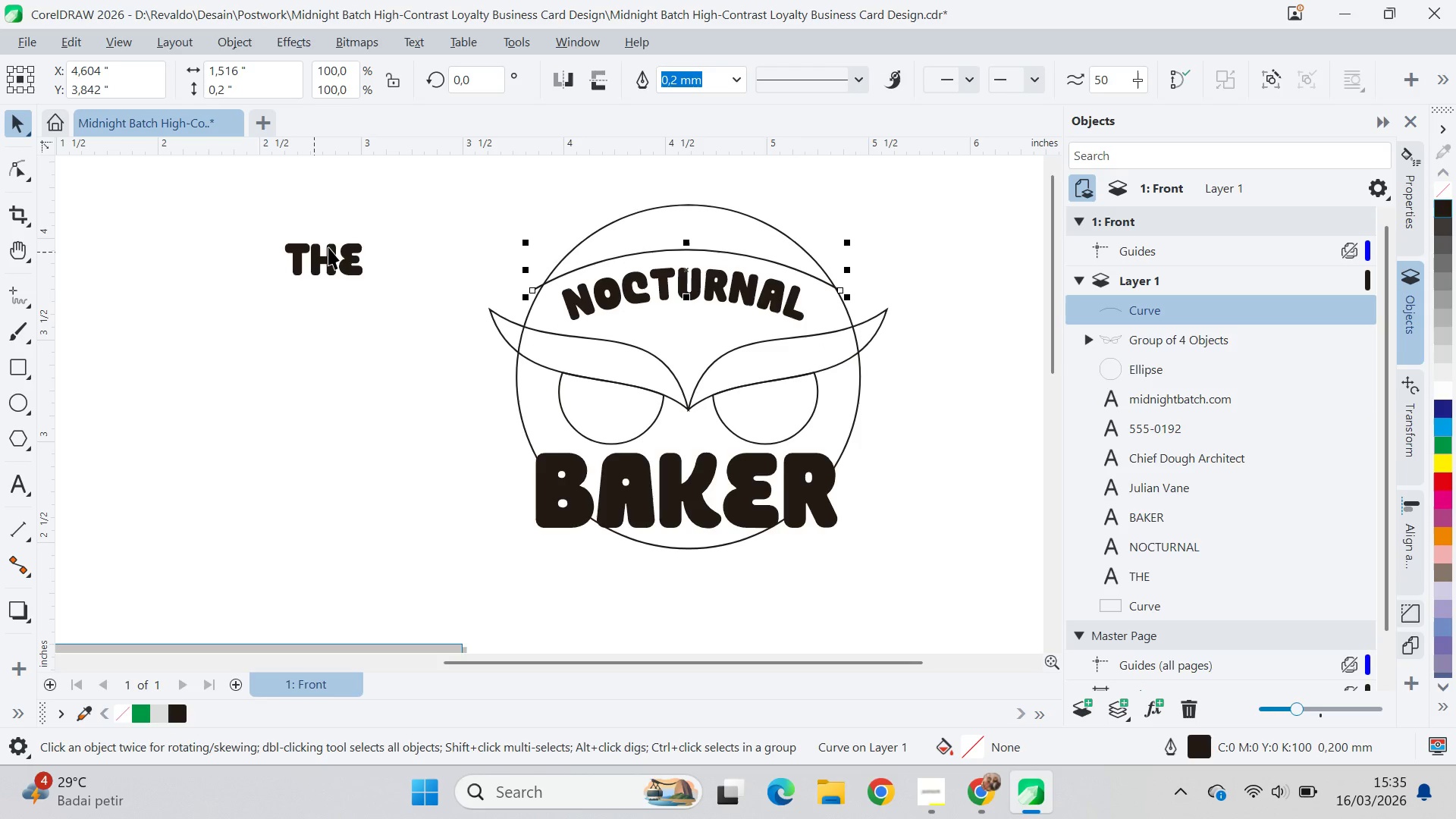 
hold_key(key=ShiftLeft, duration=0.88)
 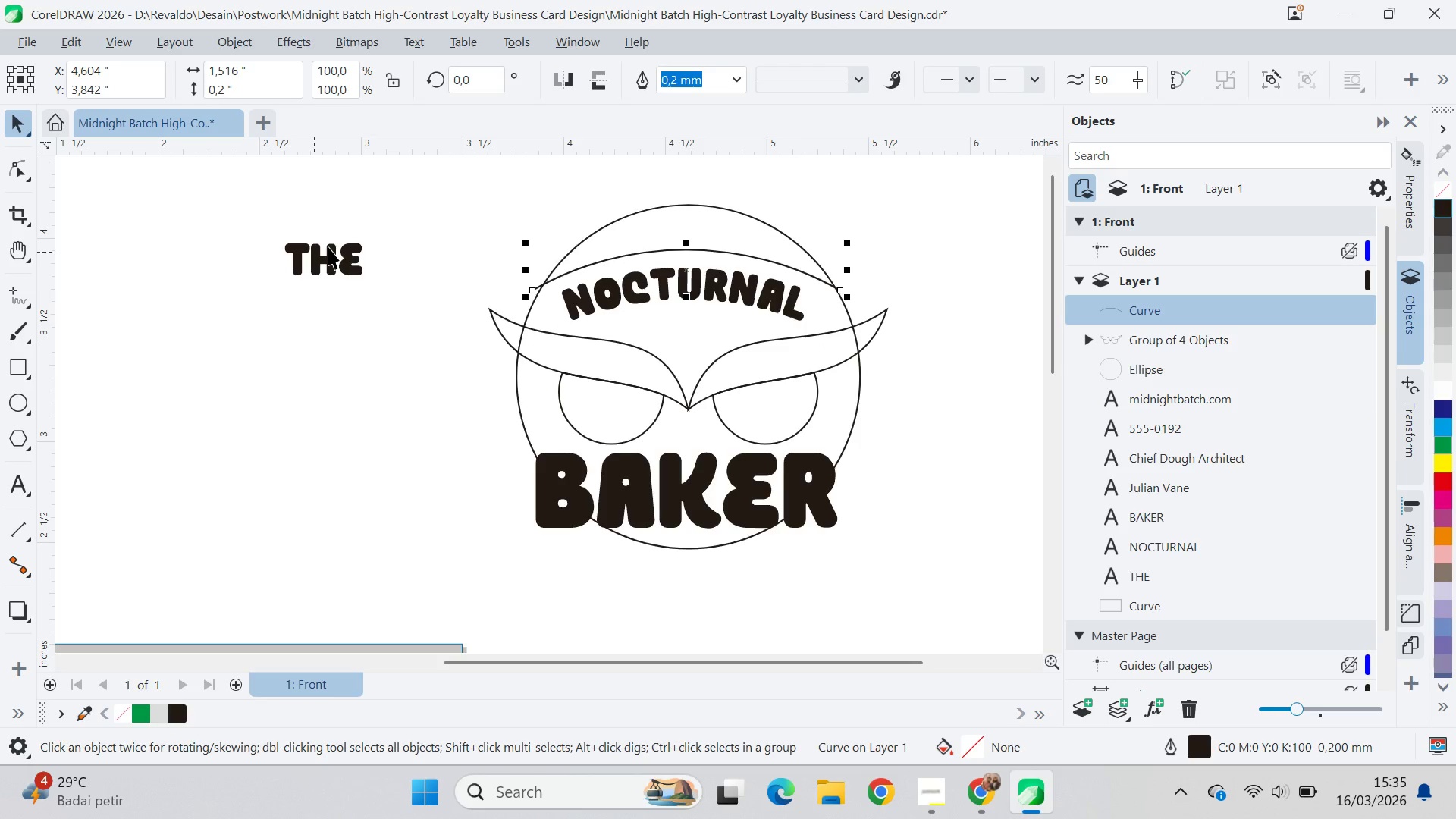 
left_click([330, 246])
 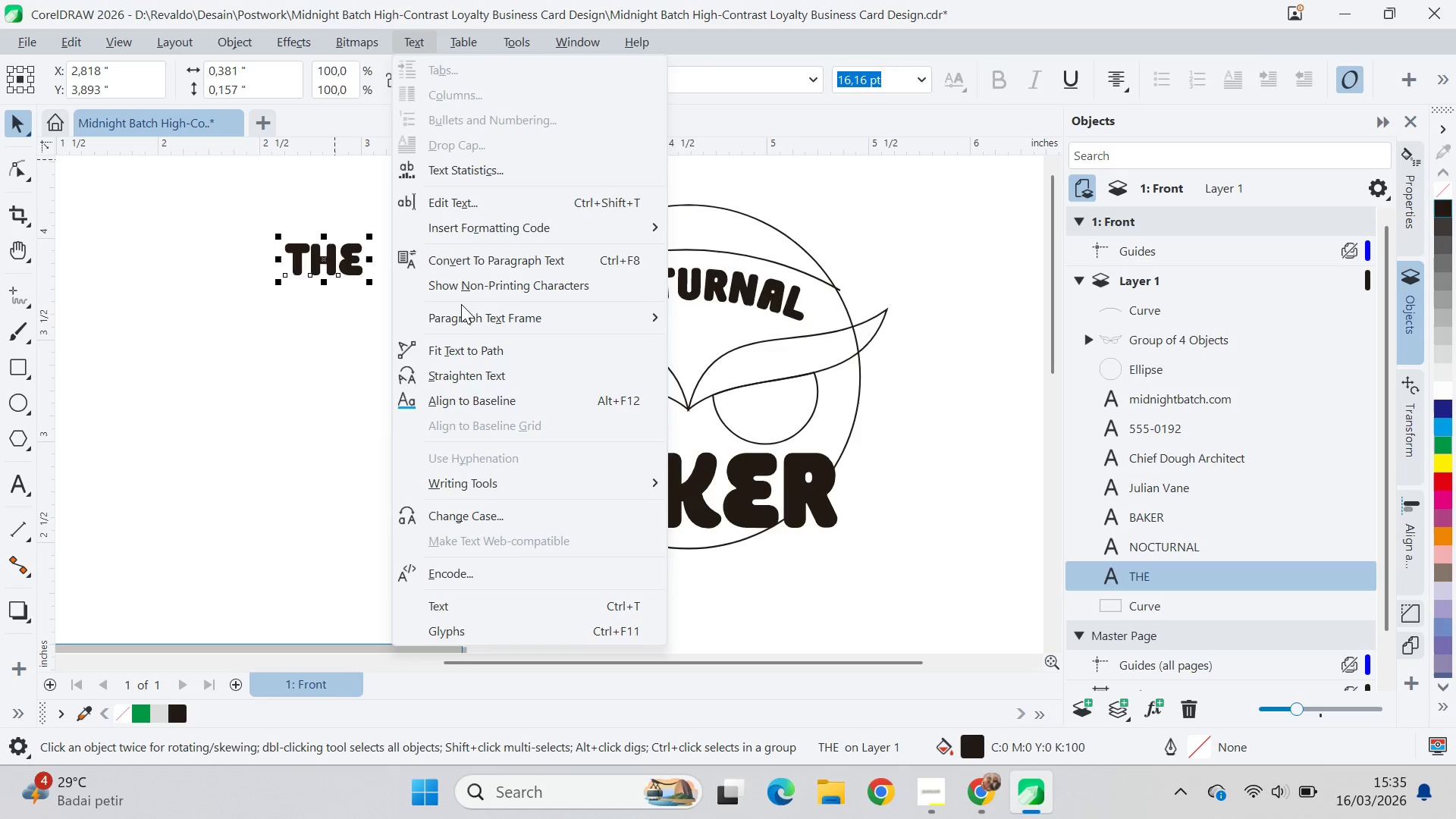 
mouse_move([536, 512])
 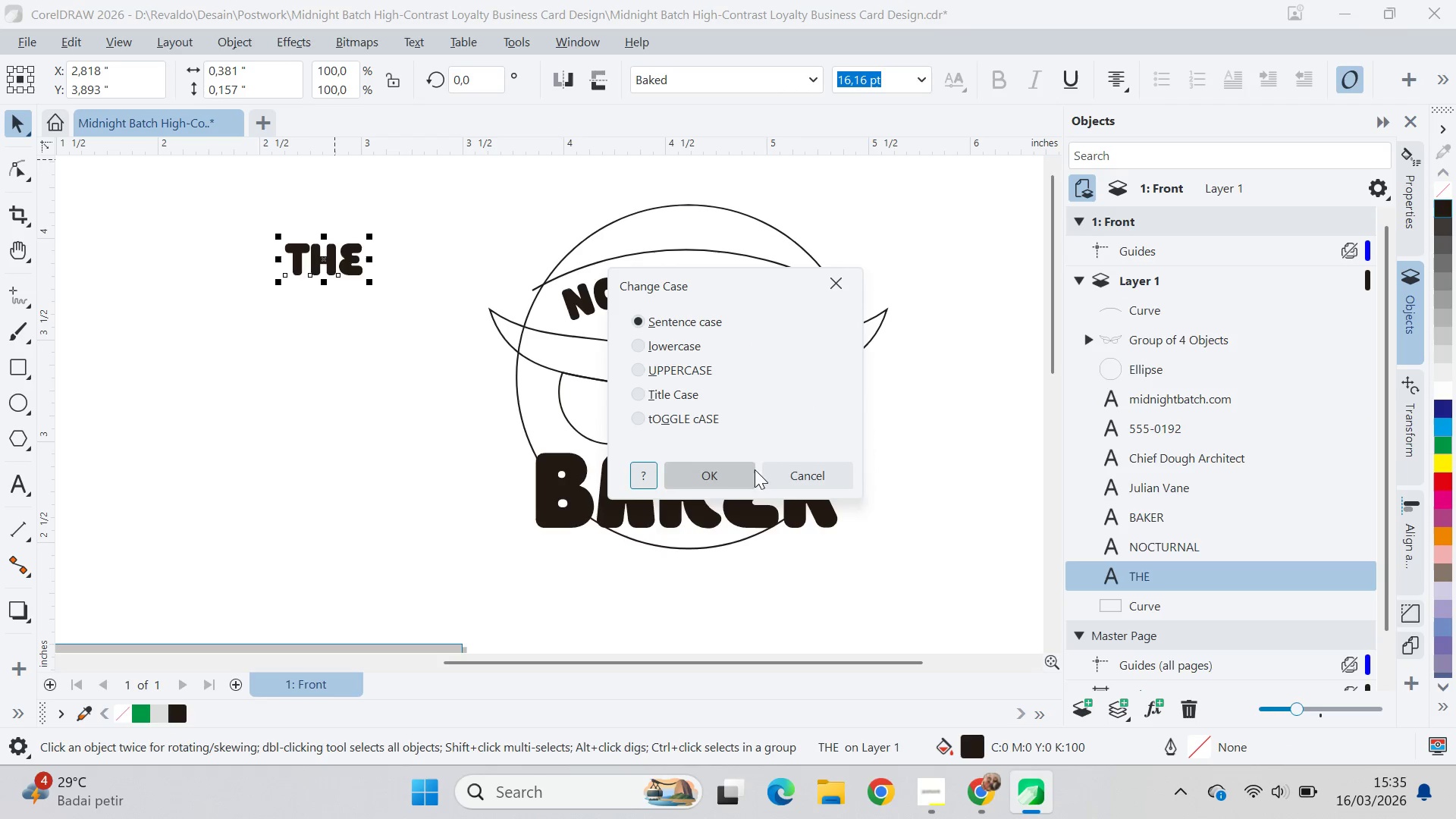 
left_click([783, 482])
 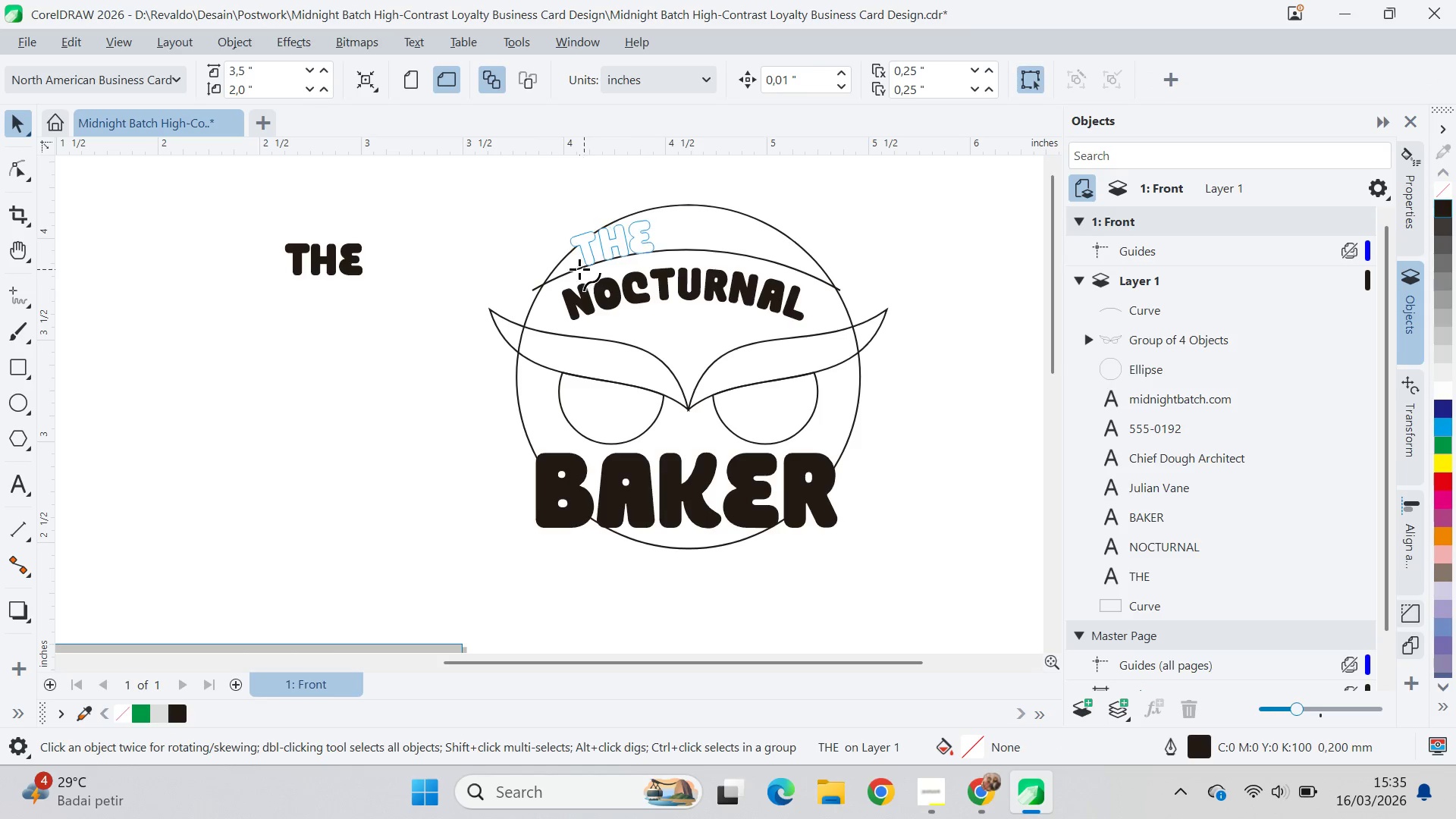 
wait(9.22)
 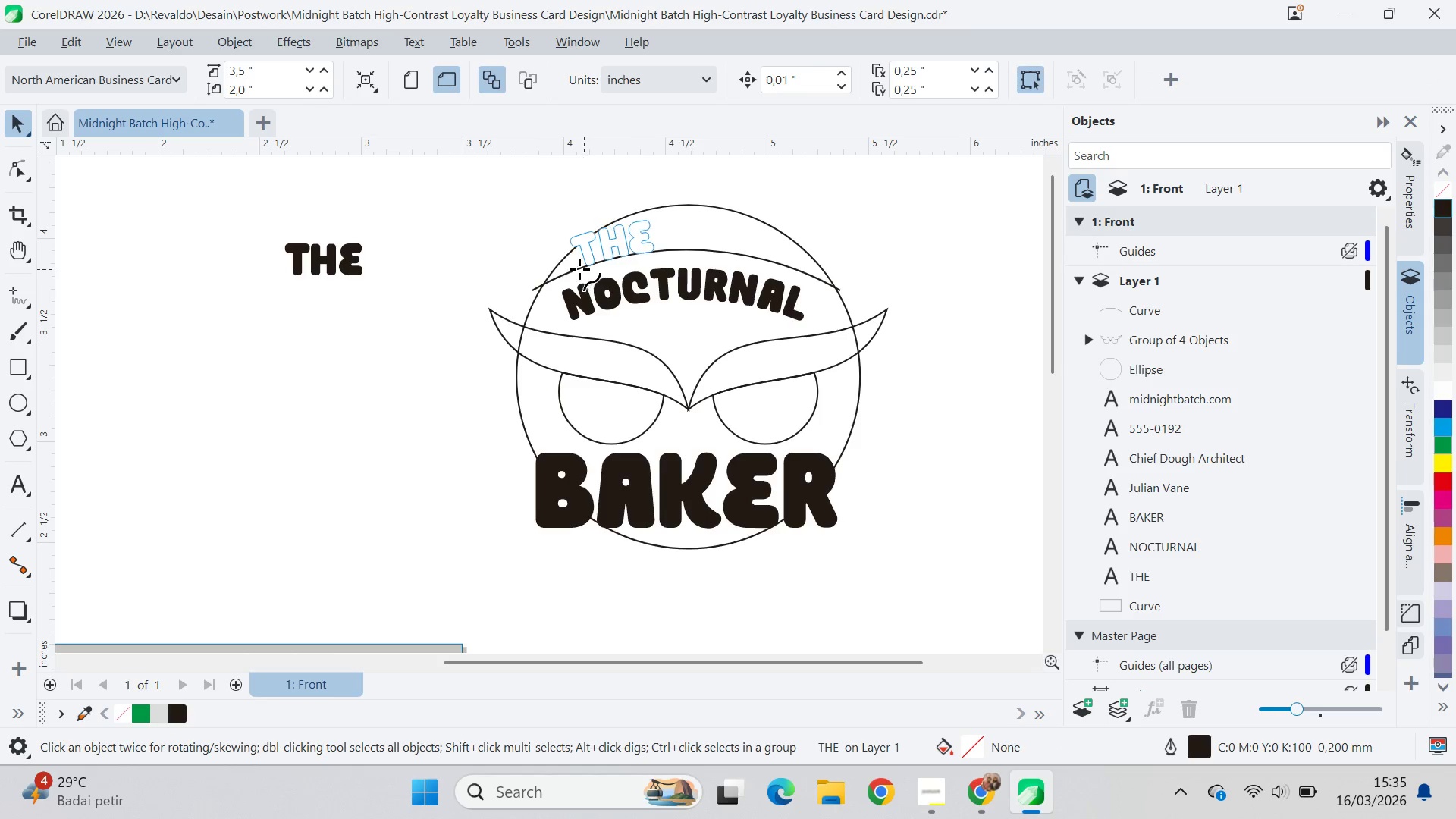 
left_click([599, 269])
 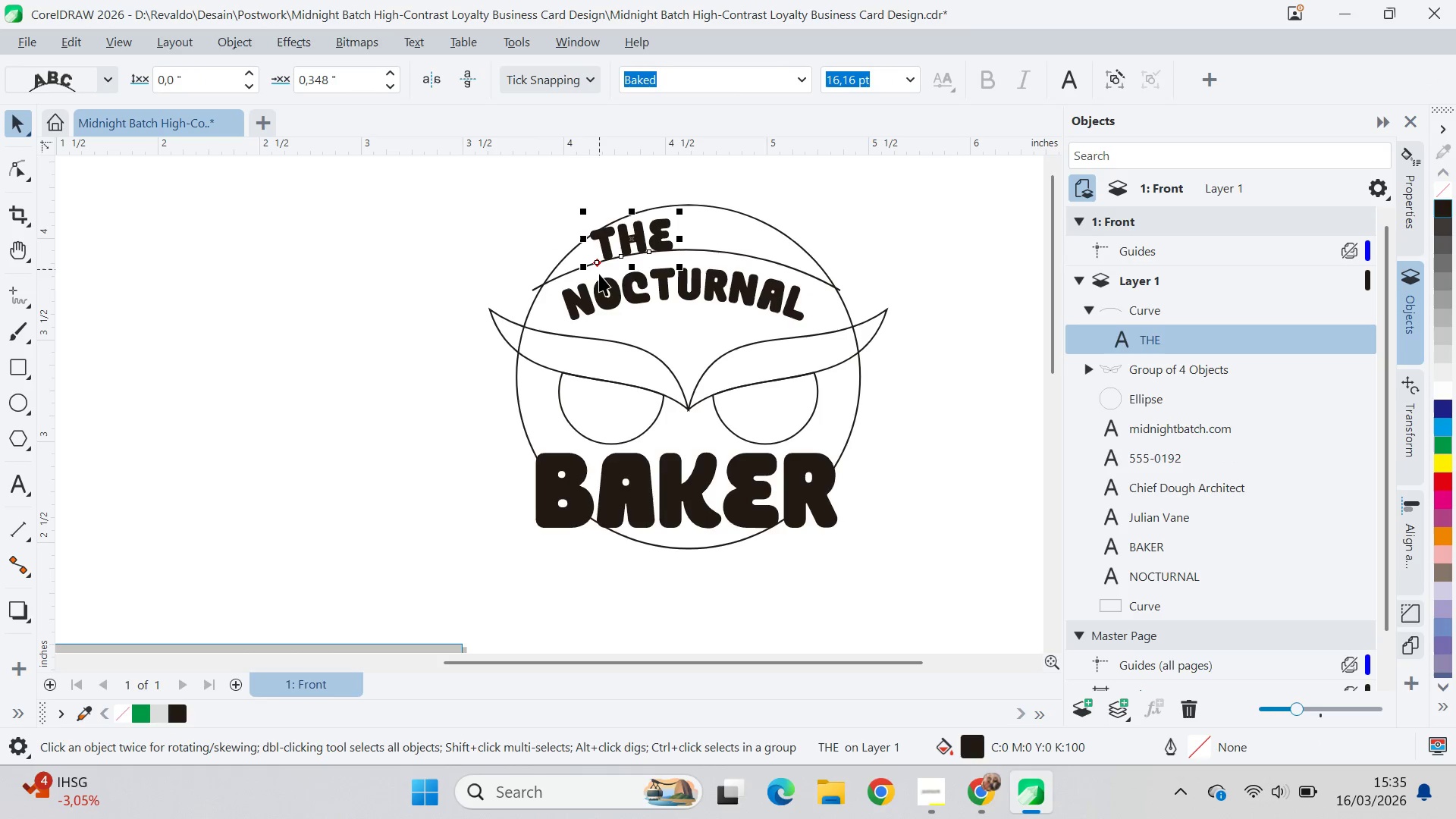 
key(V)
 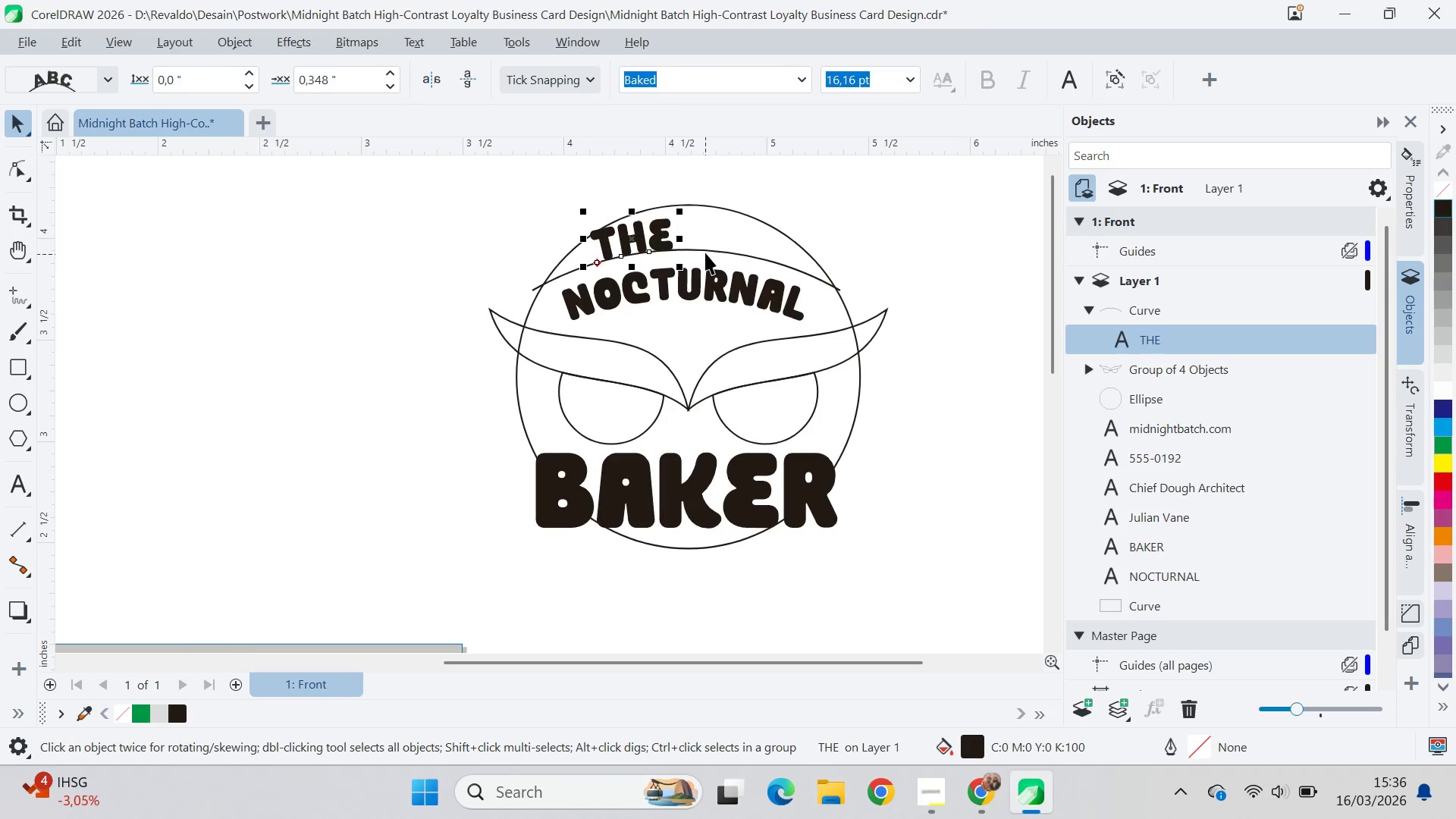 
hold_key(key=ShiftLeft, duration=0.39)
left_click([706, 252])
 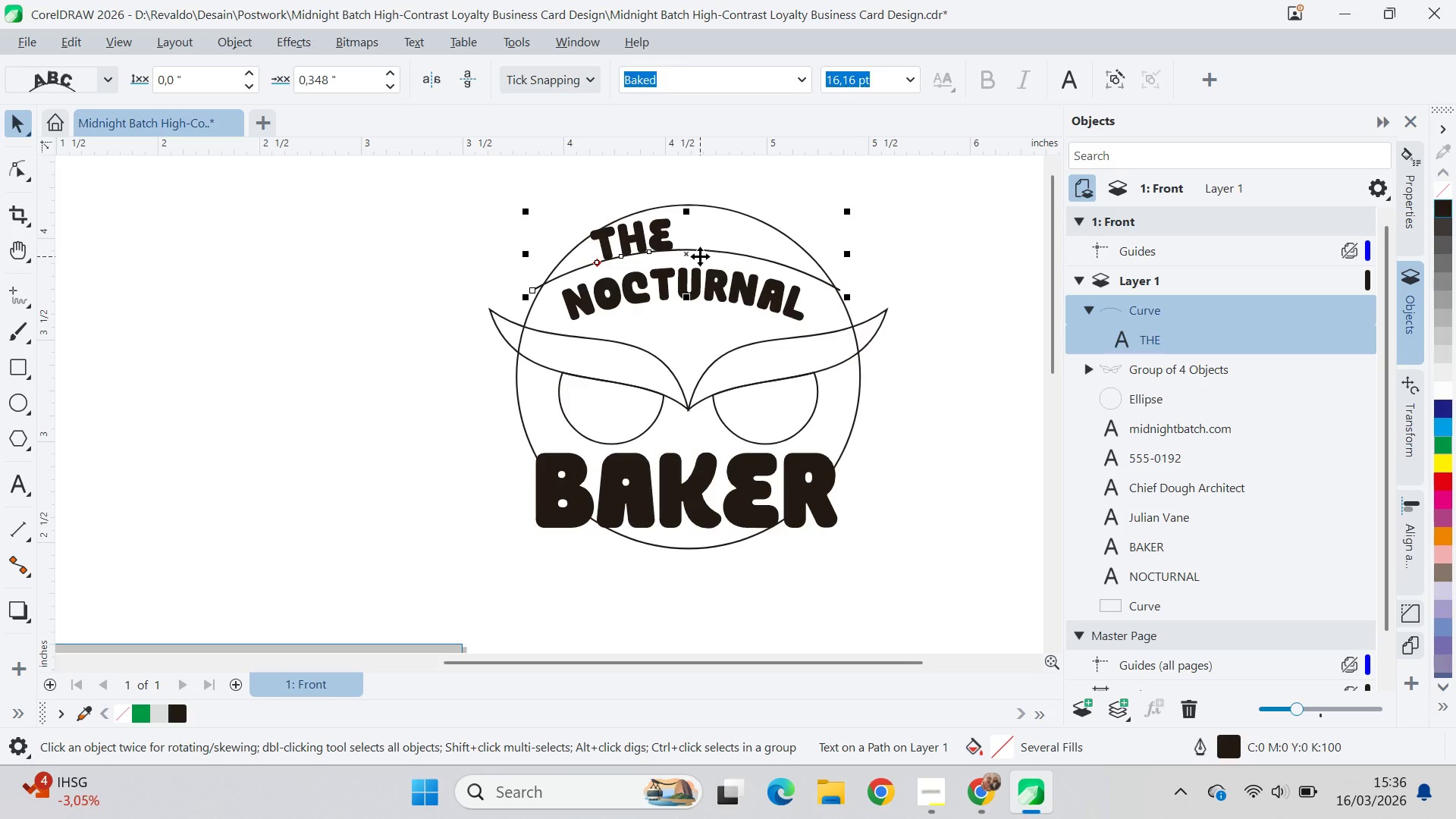 
key(Control+ControlRight)
 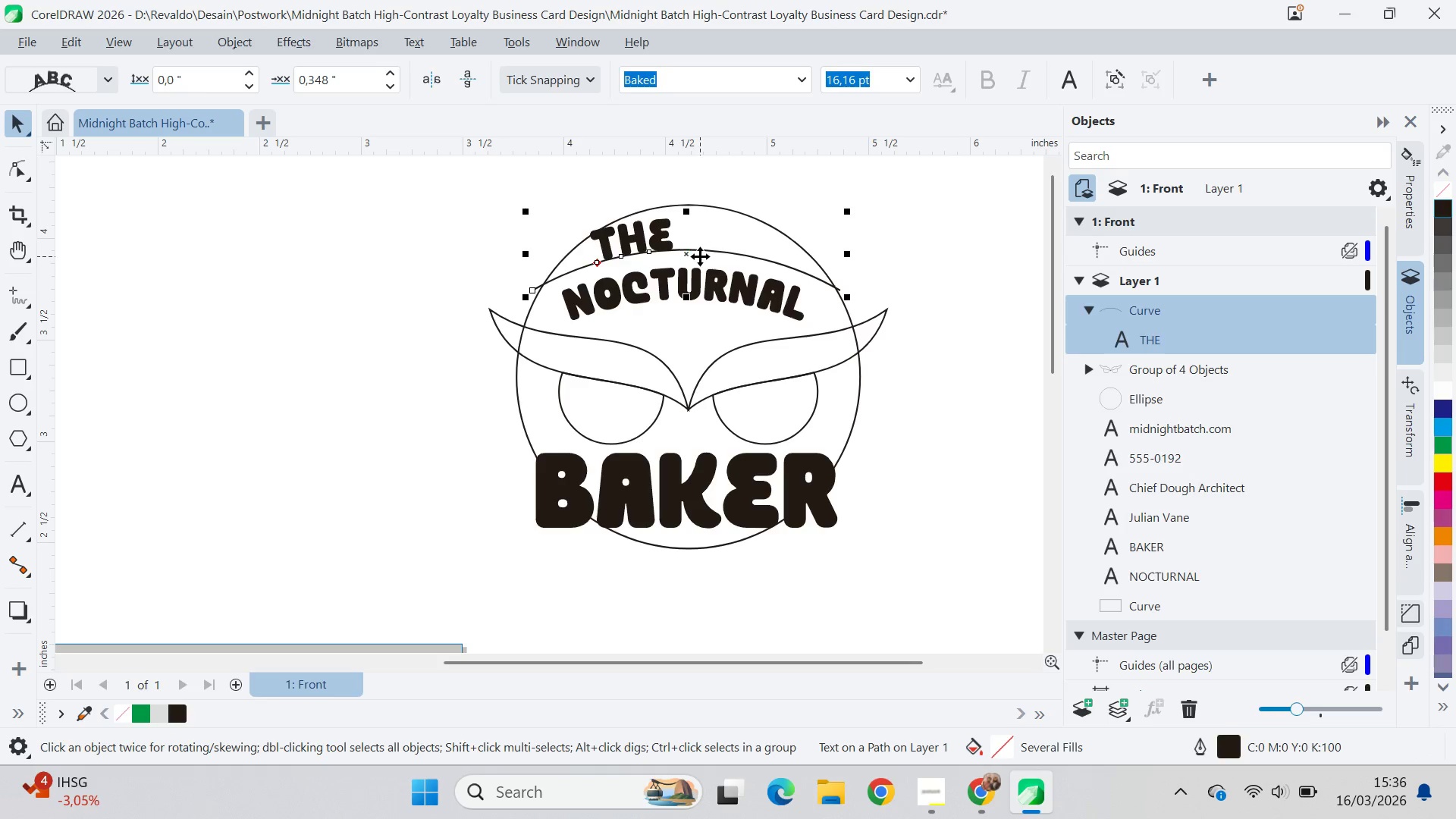 
key(Control+K)
 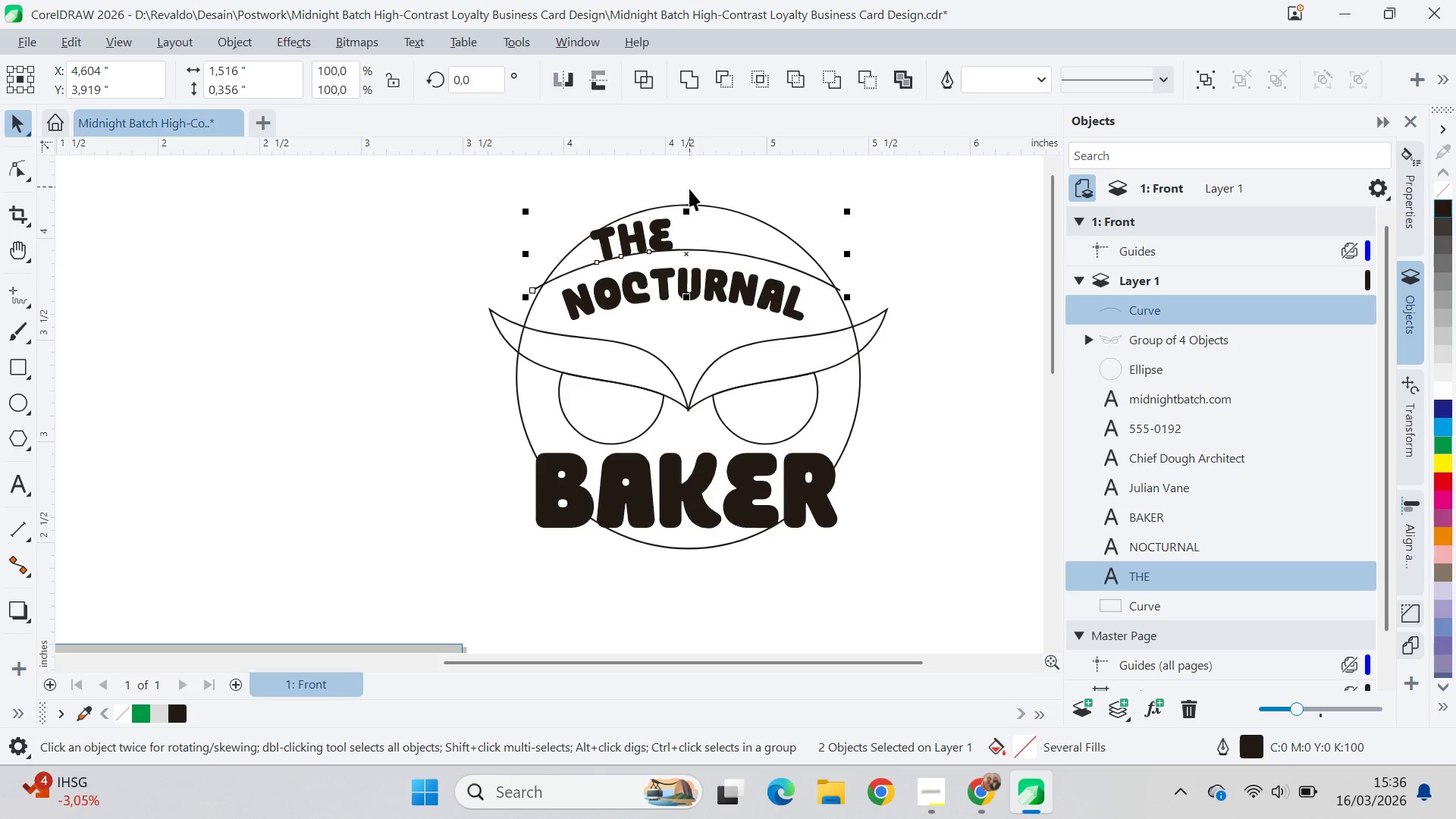 
left_click([692, 181])
 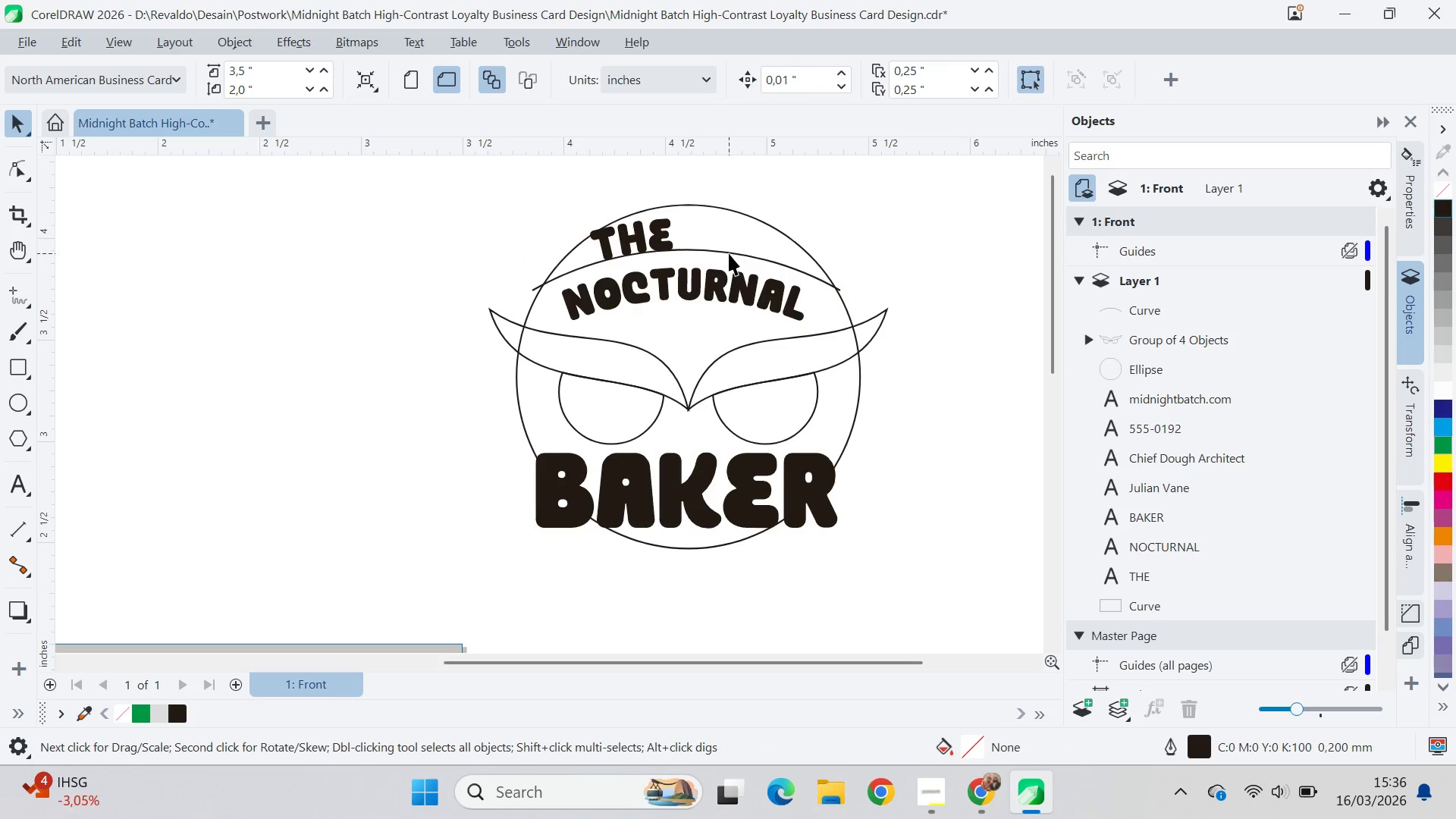 
left_click_drag(start_coordinate=[730, 253], to_coordinate=[323, 275])
 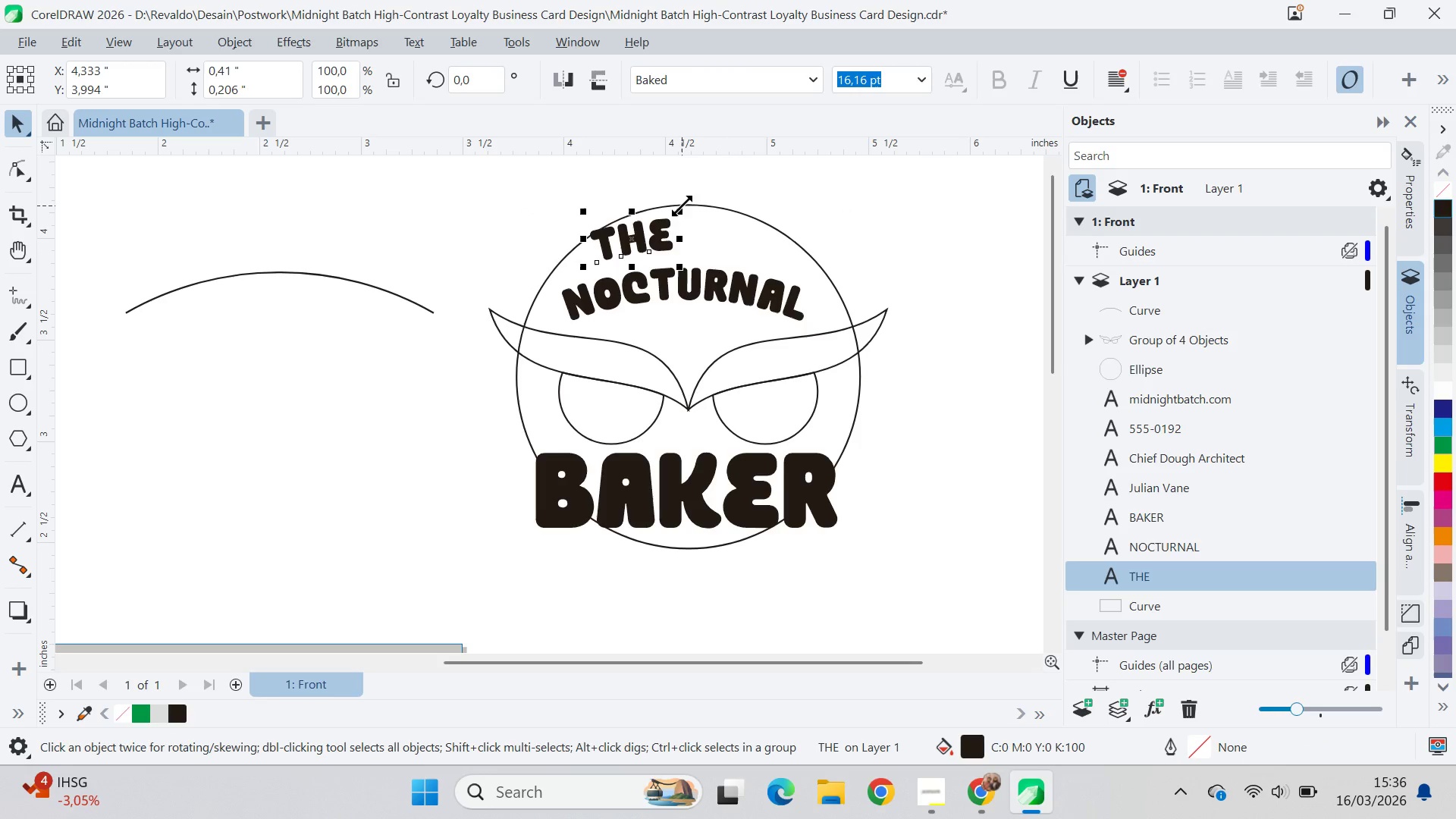 
left_click_drag(start_coordinate=[682, 206], to_coordinate=[727, 183])
 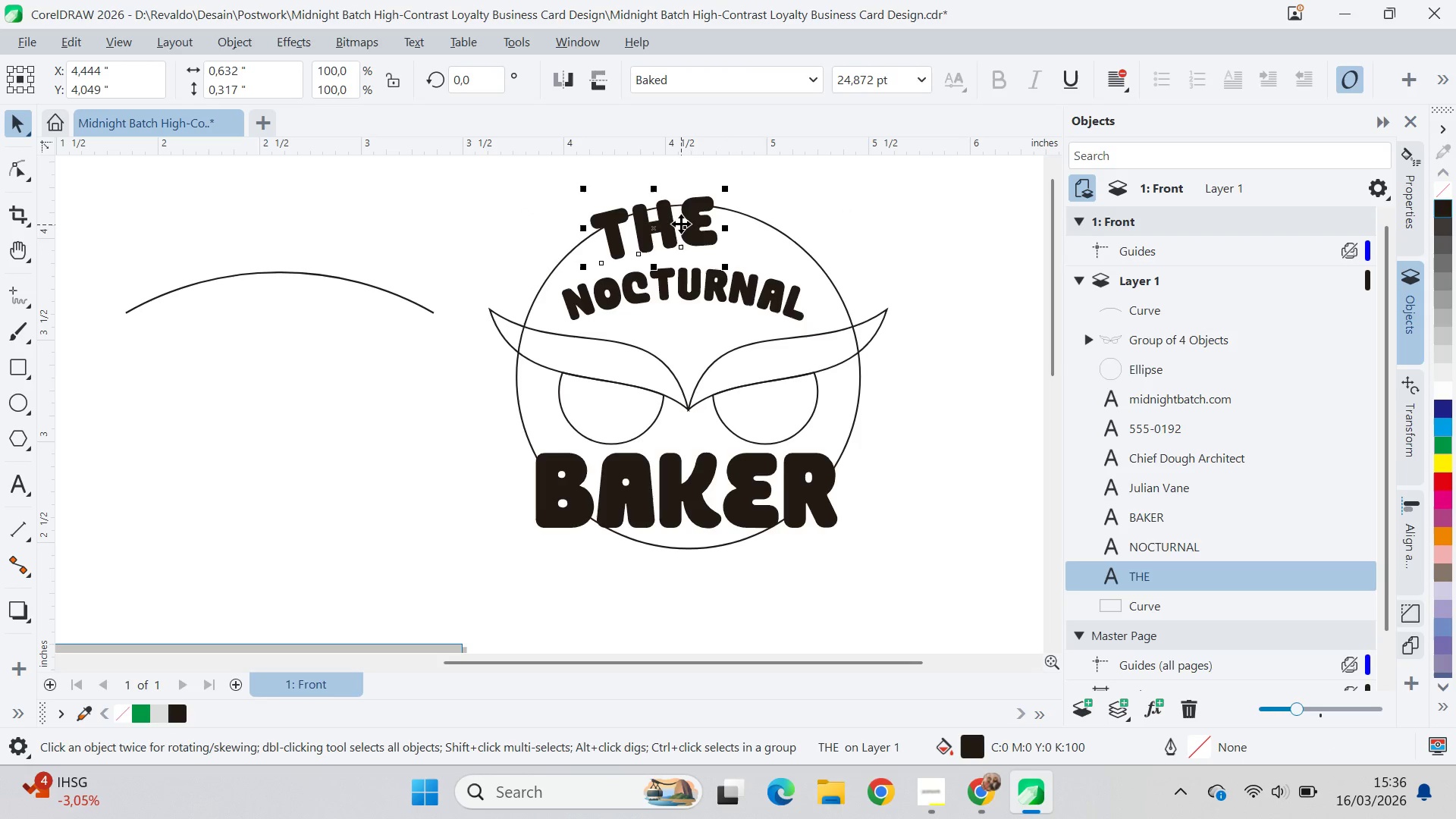 
left_click_drag(start_coordinate=[681, 224], to_coordinate=[666, 234])
 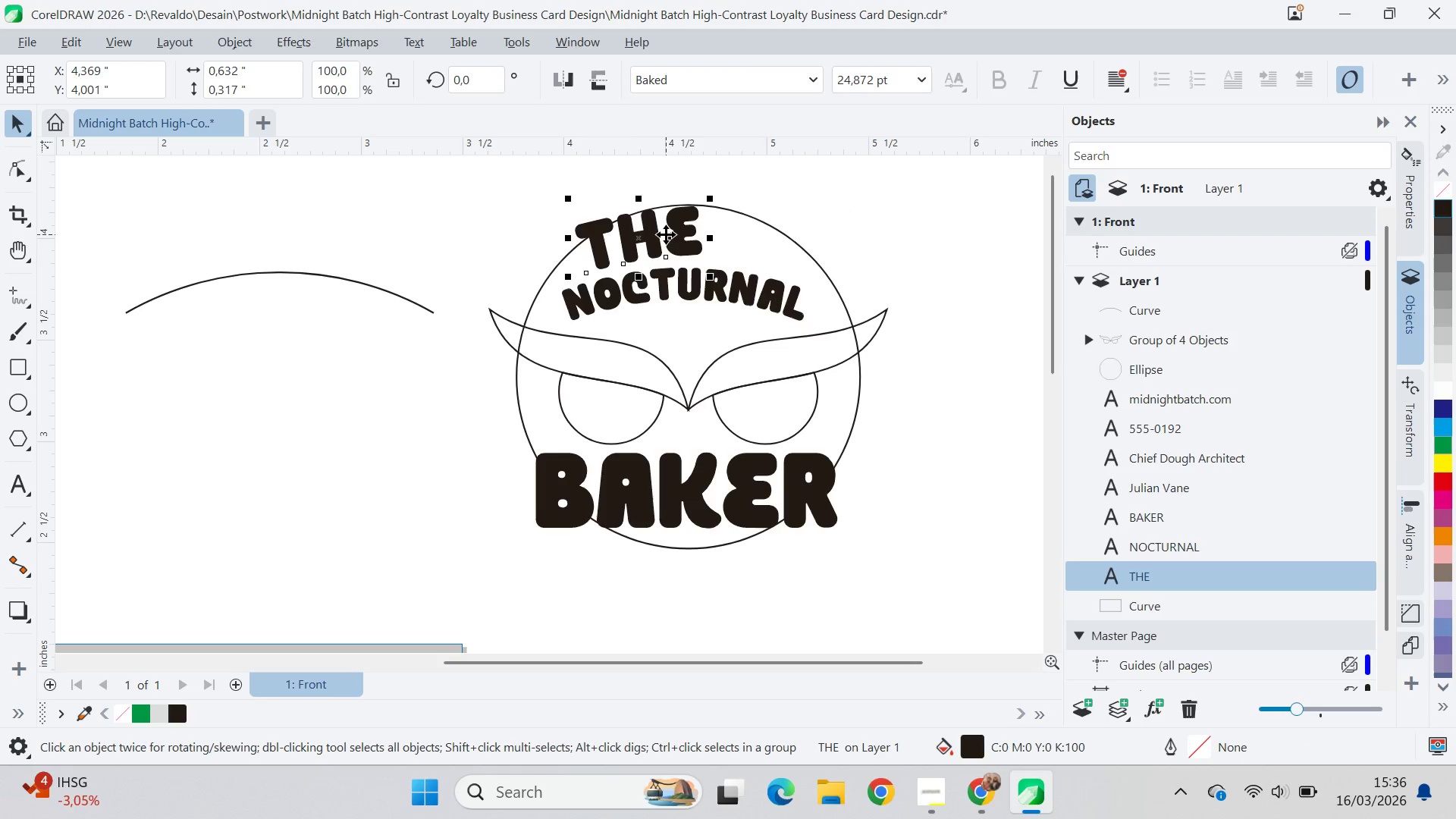 
key(Control+Z)
 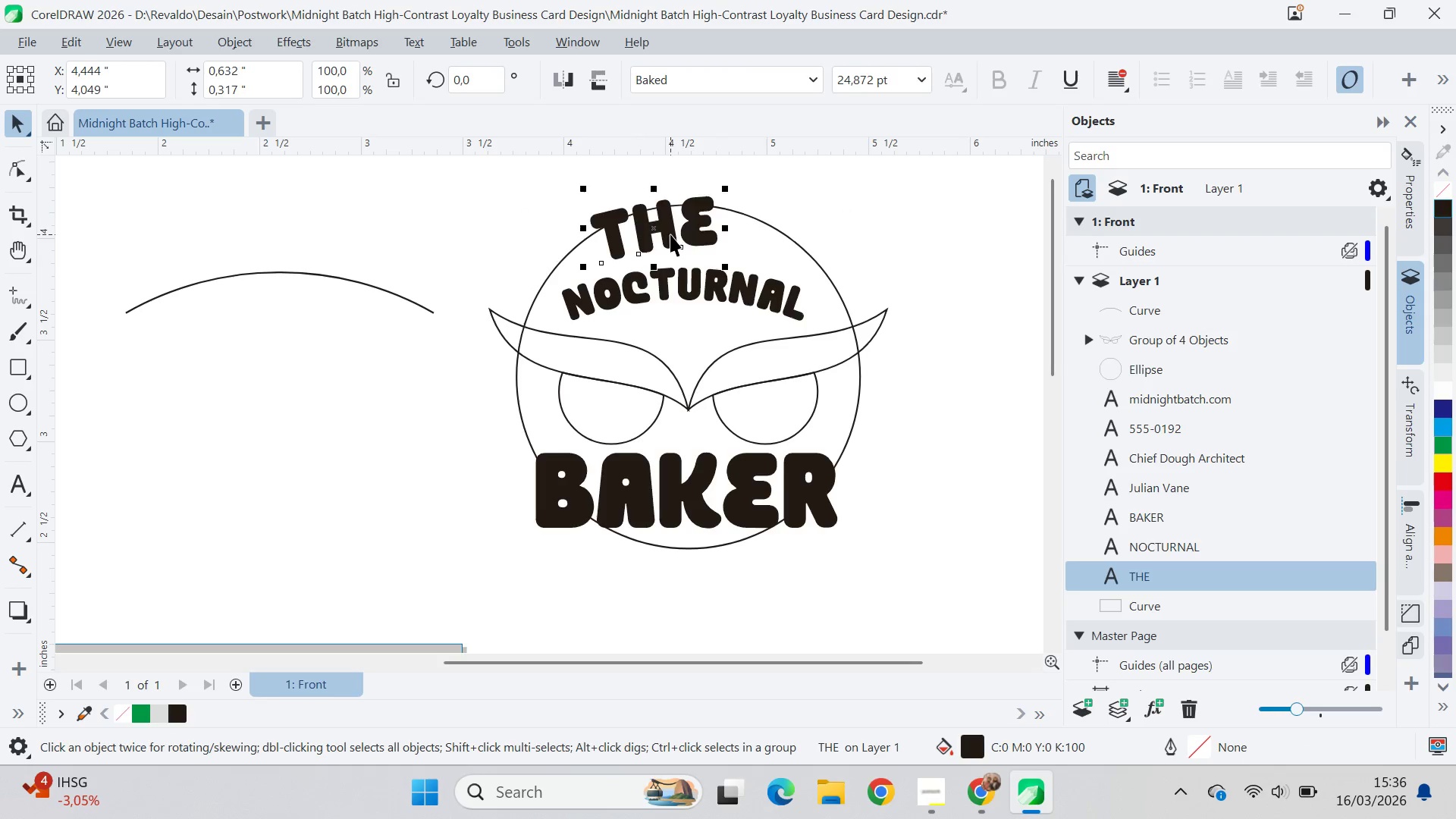 
key(Control+Z)
 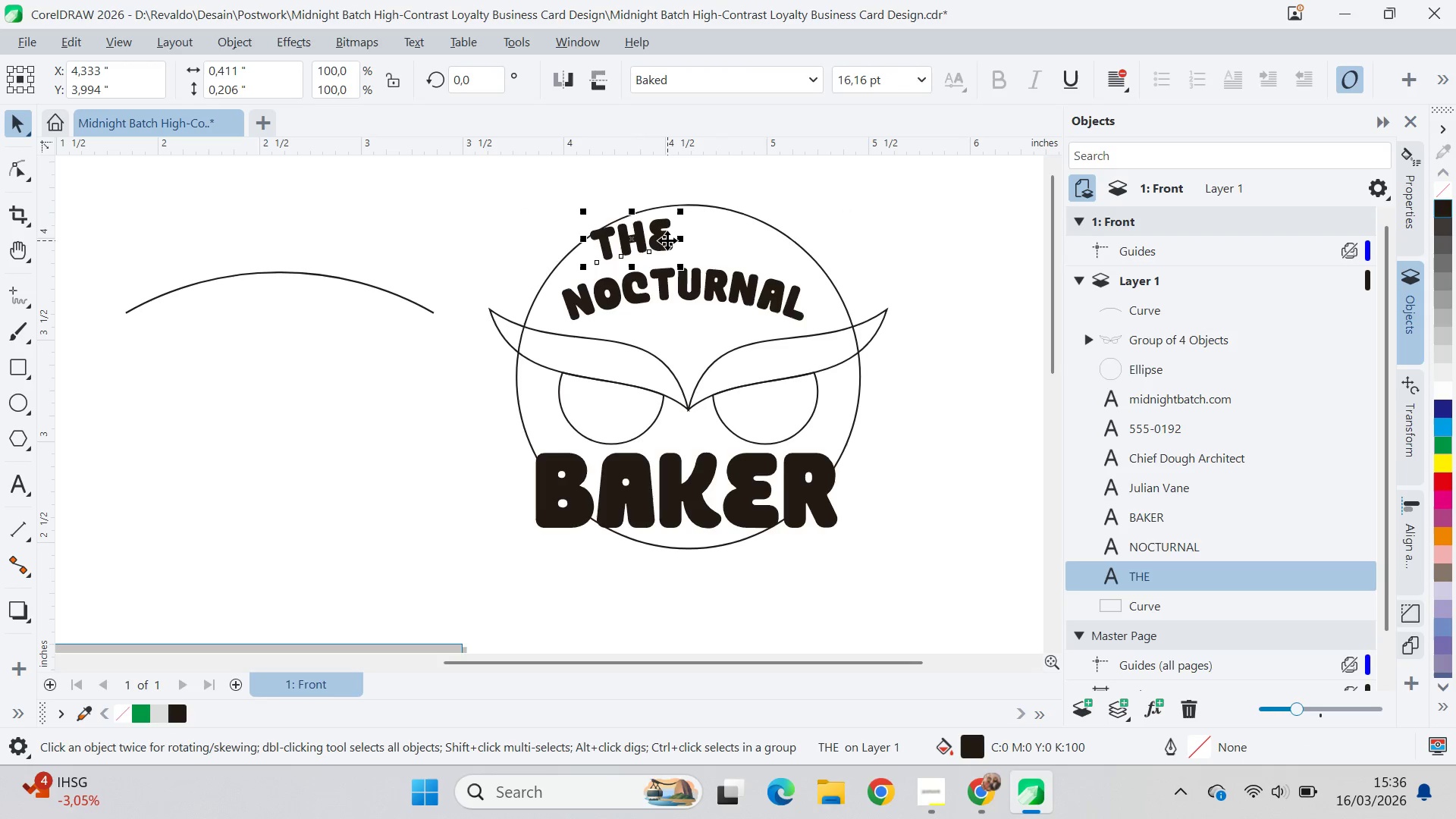 
key(Control+Z)
 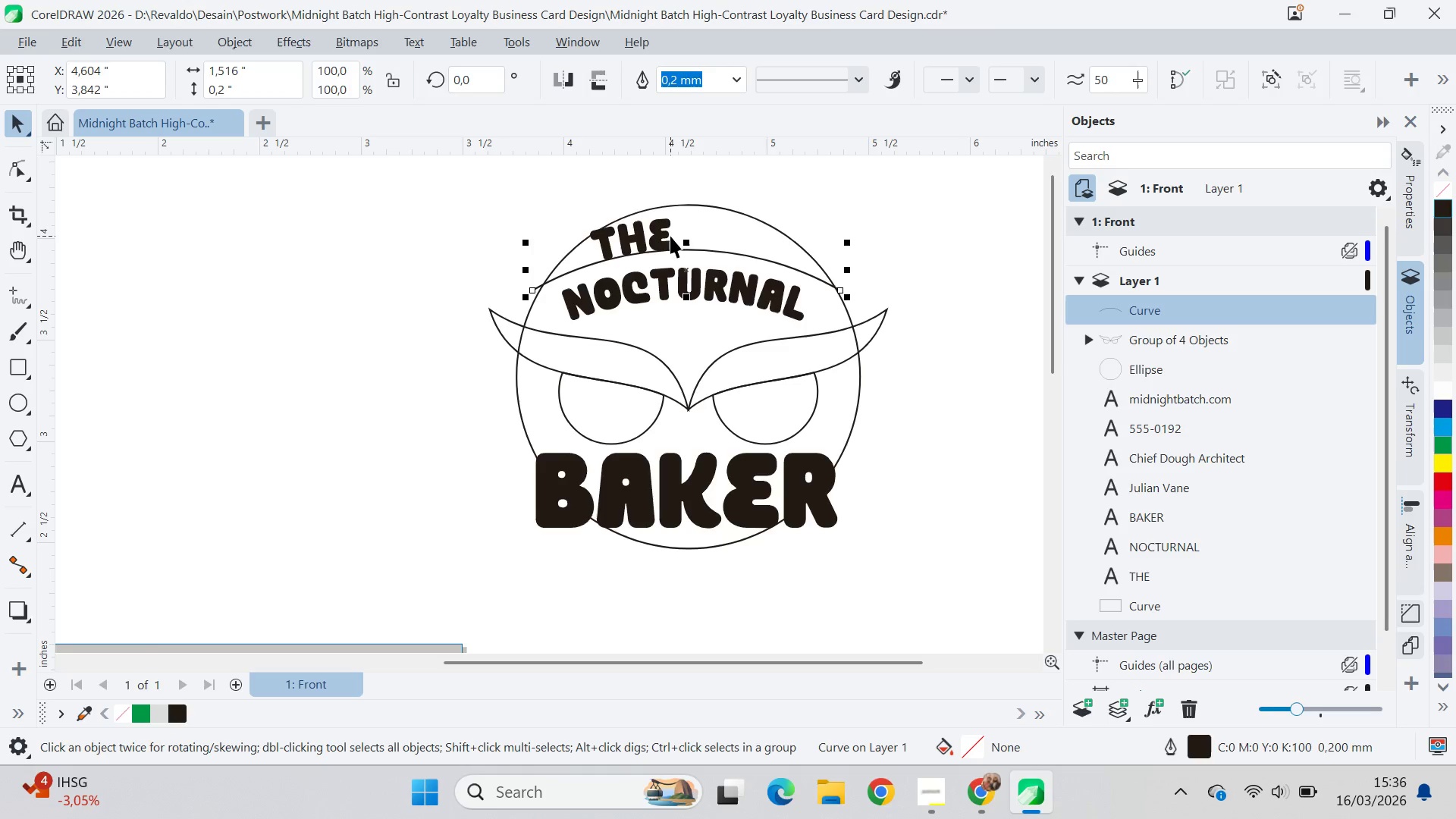 
key(Control+Z)
 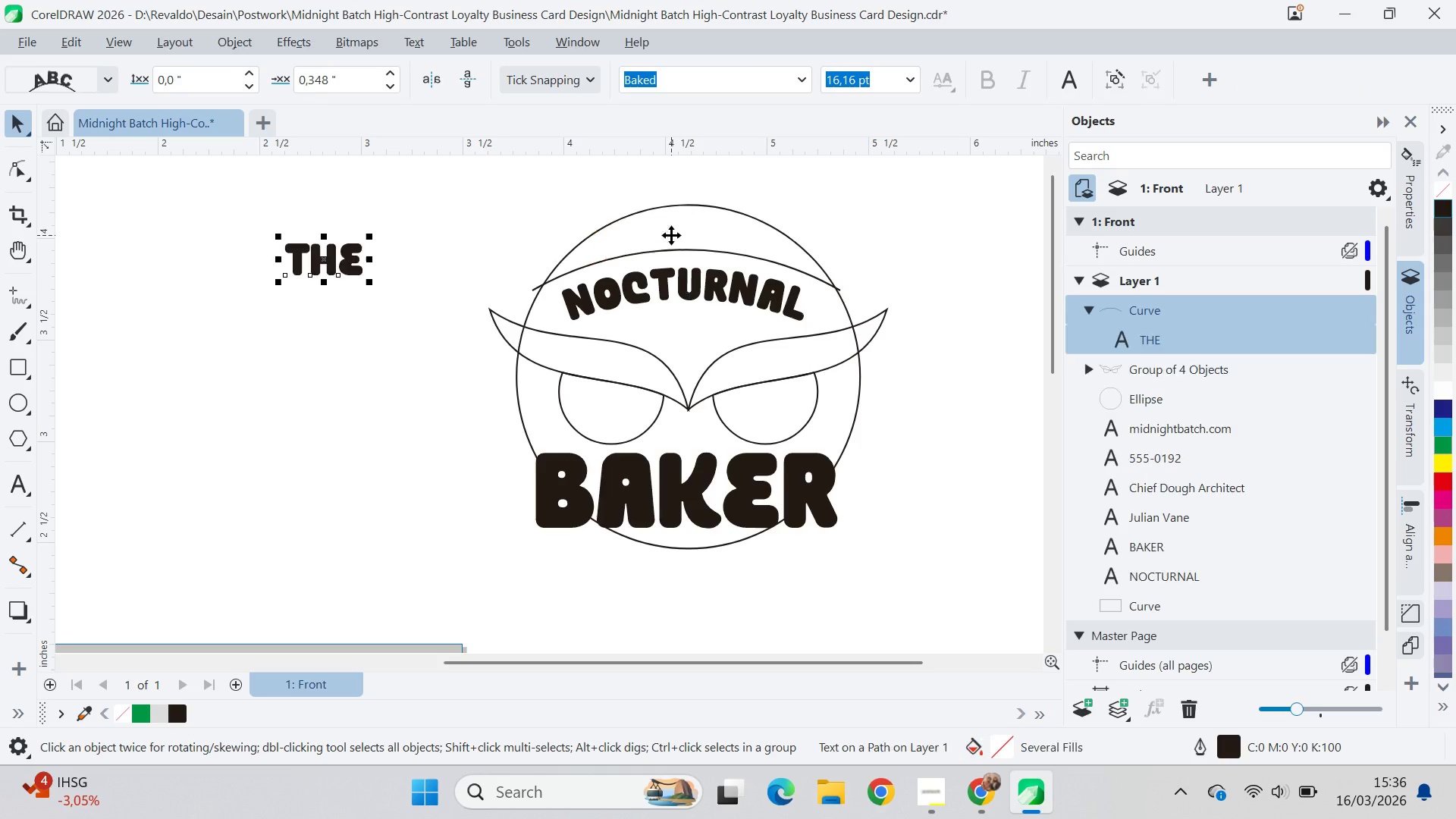 
key(Control+Z)
 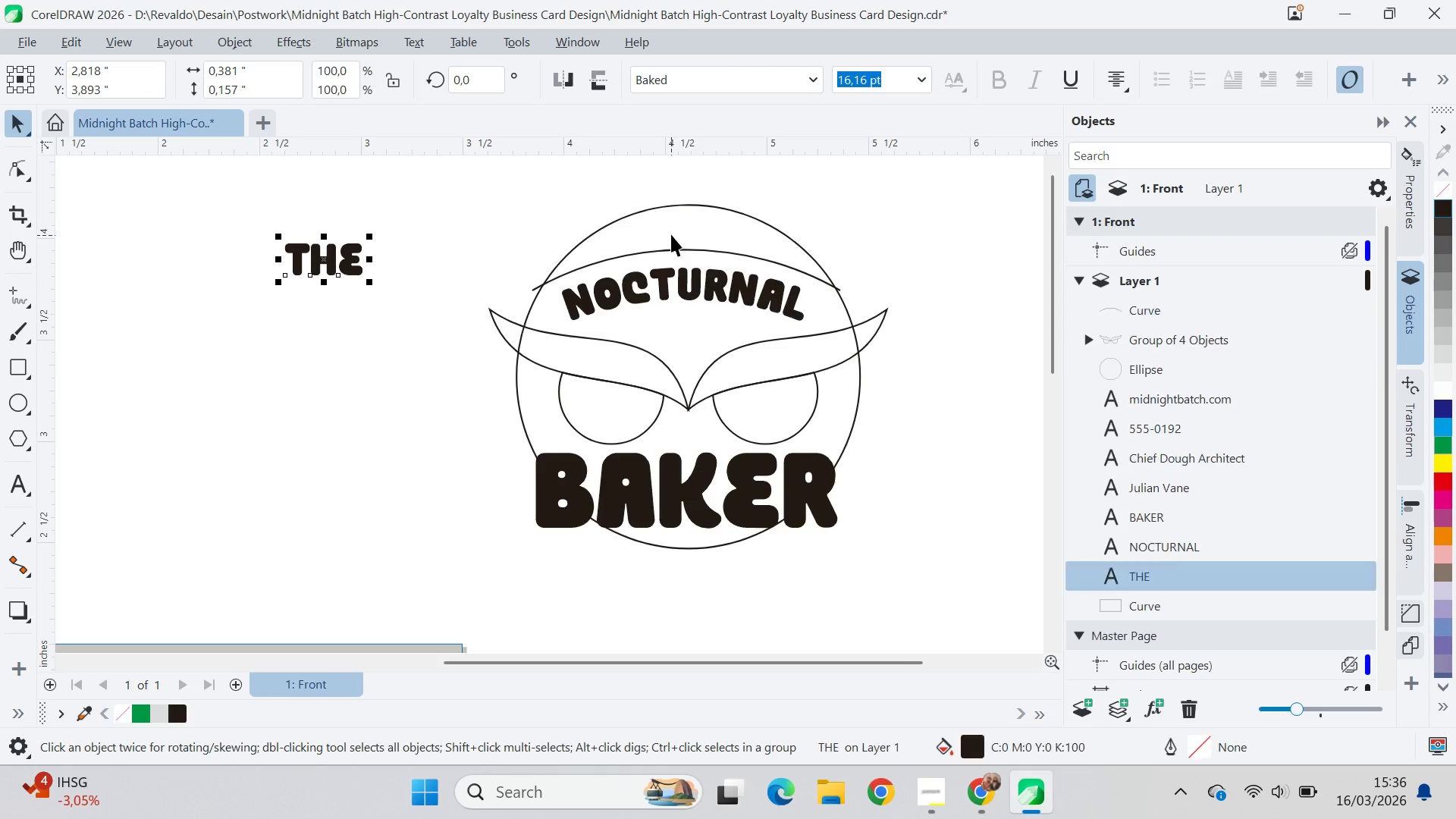 
key(Control+Z)
 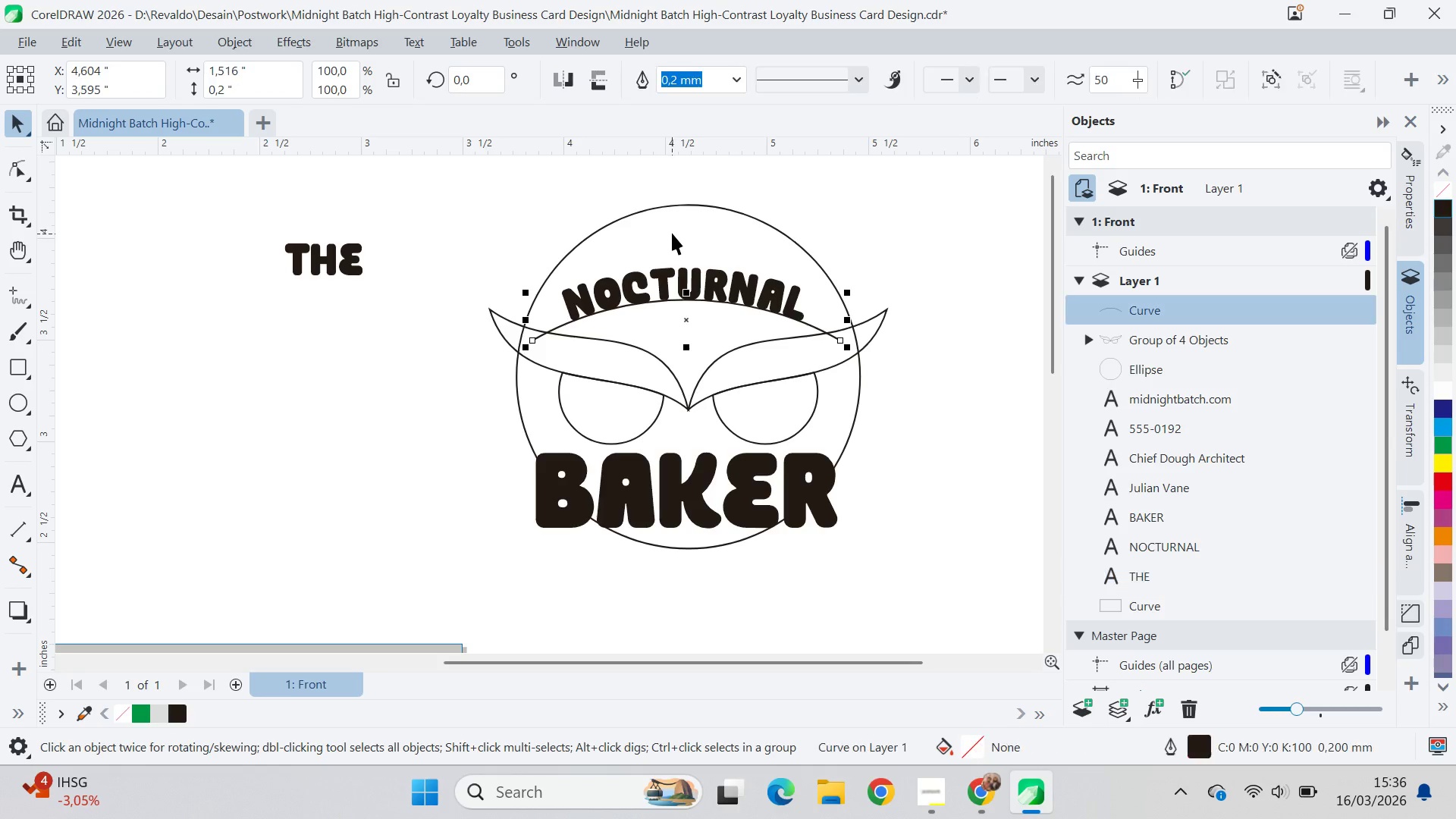 
key(Control+Z)
 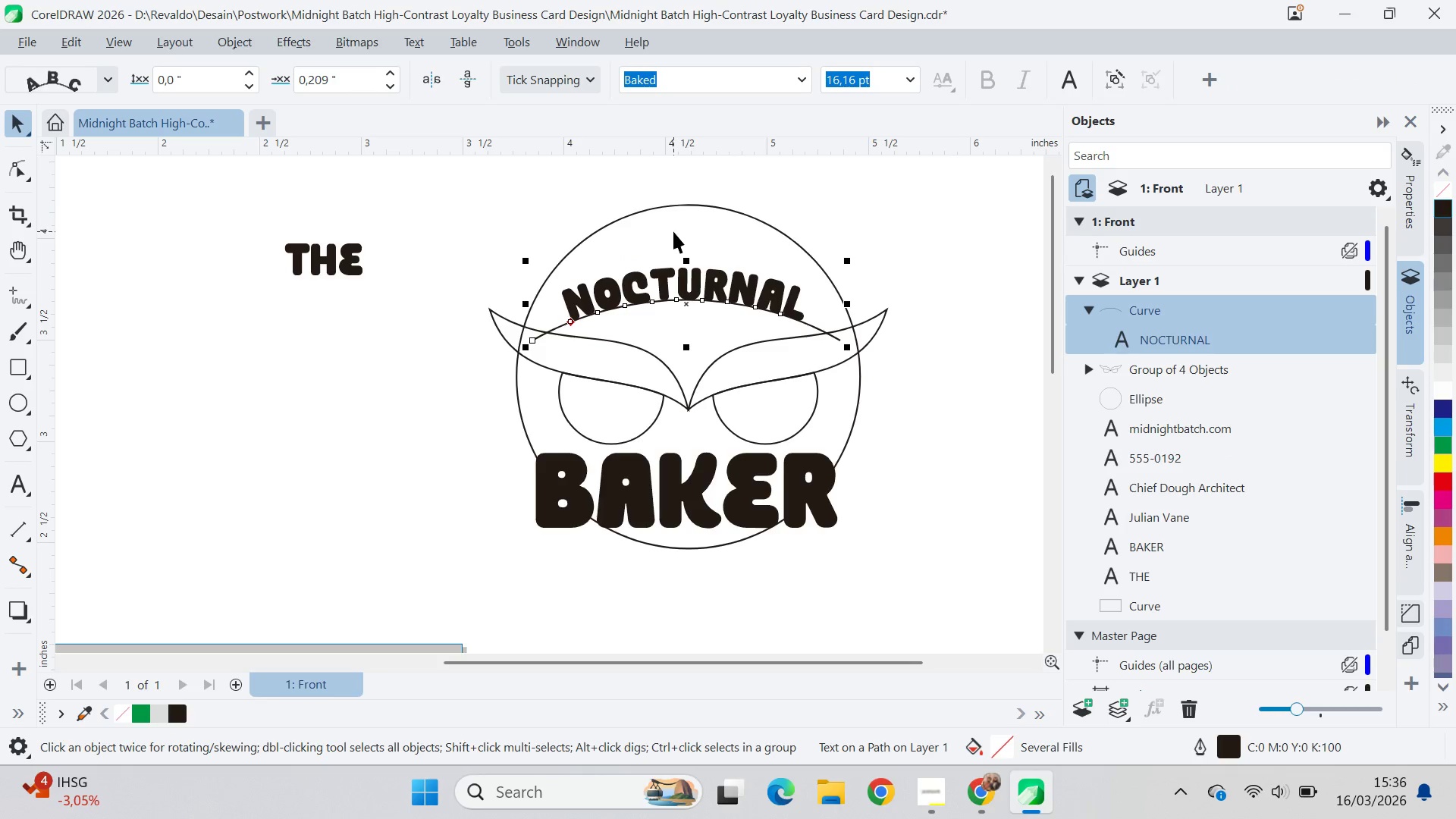 
key(Control+Z)
 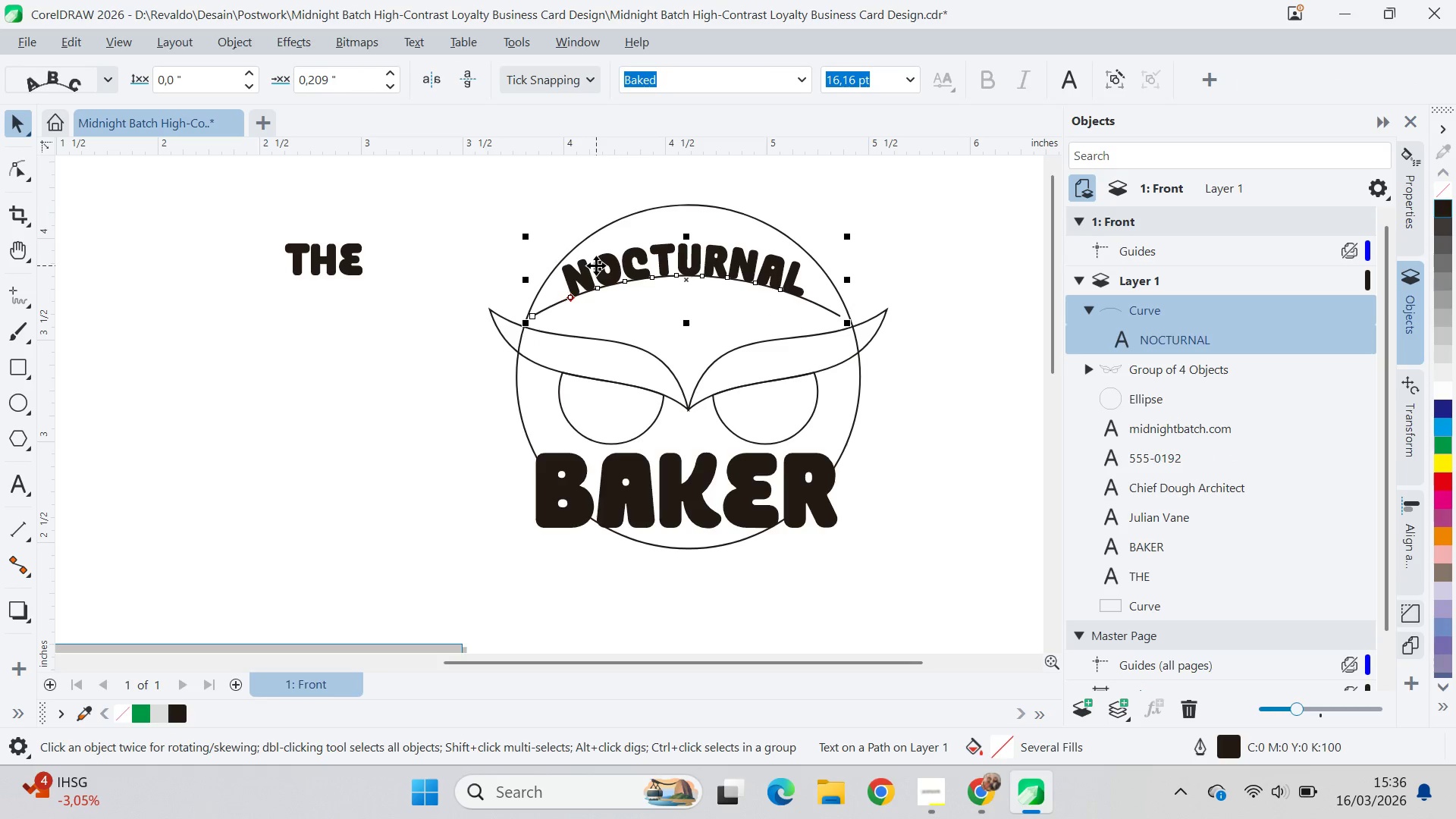 
key(Control+Shift+Z)
 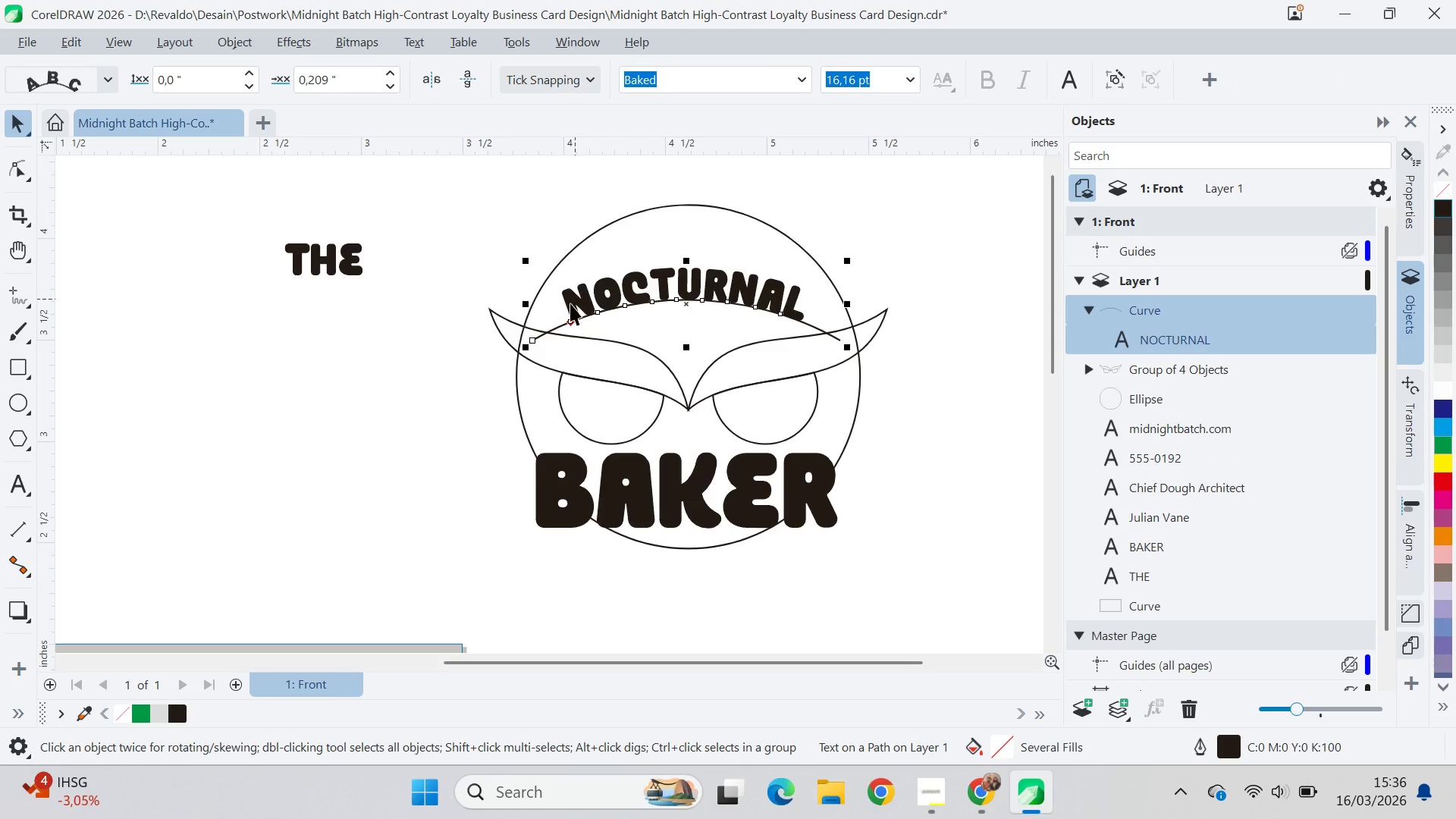 
left_click([568, 306])
 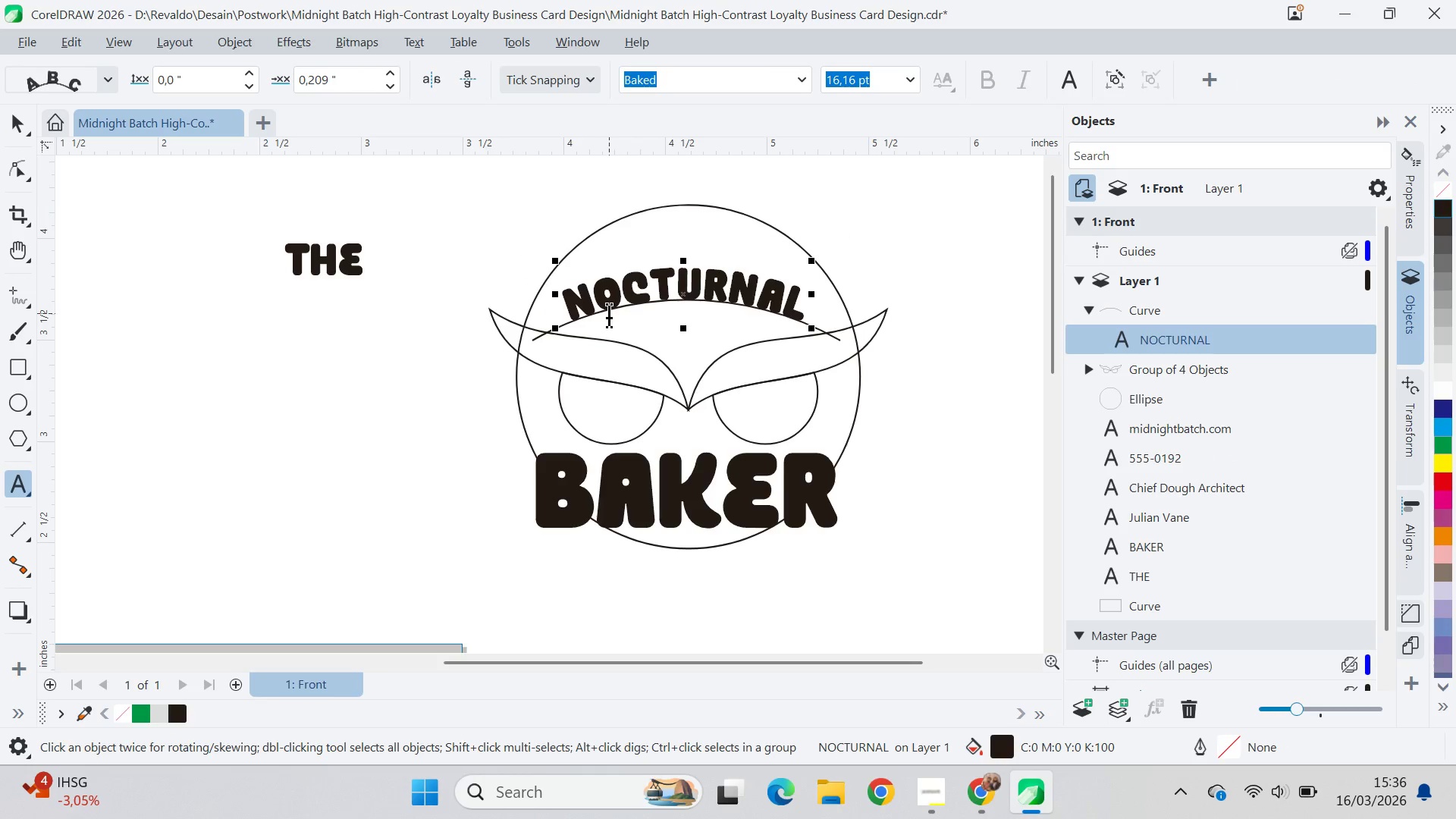 
type(teh)
key(Backspace)
key(Backspace)
key(Backspace)
type(t)
key(Backspace)
type(THE )
 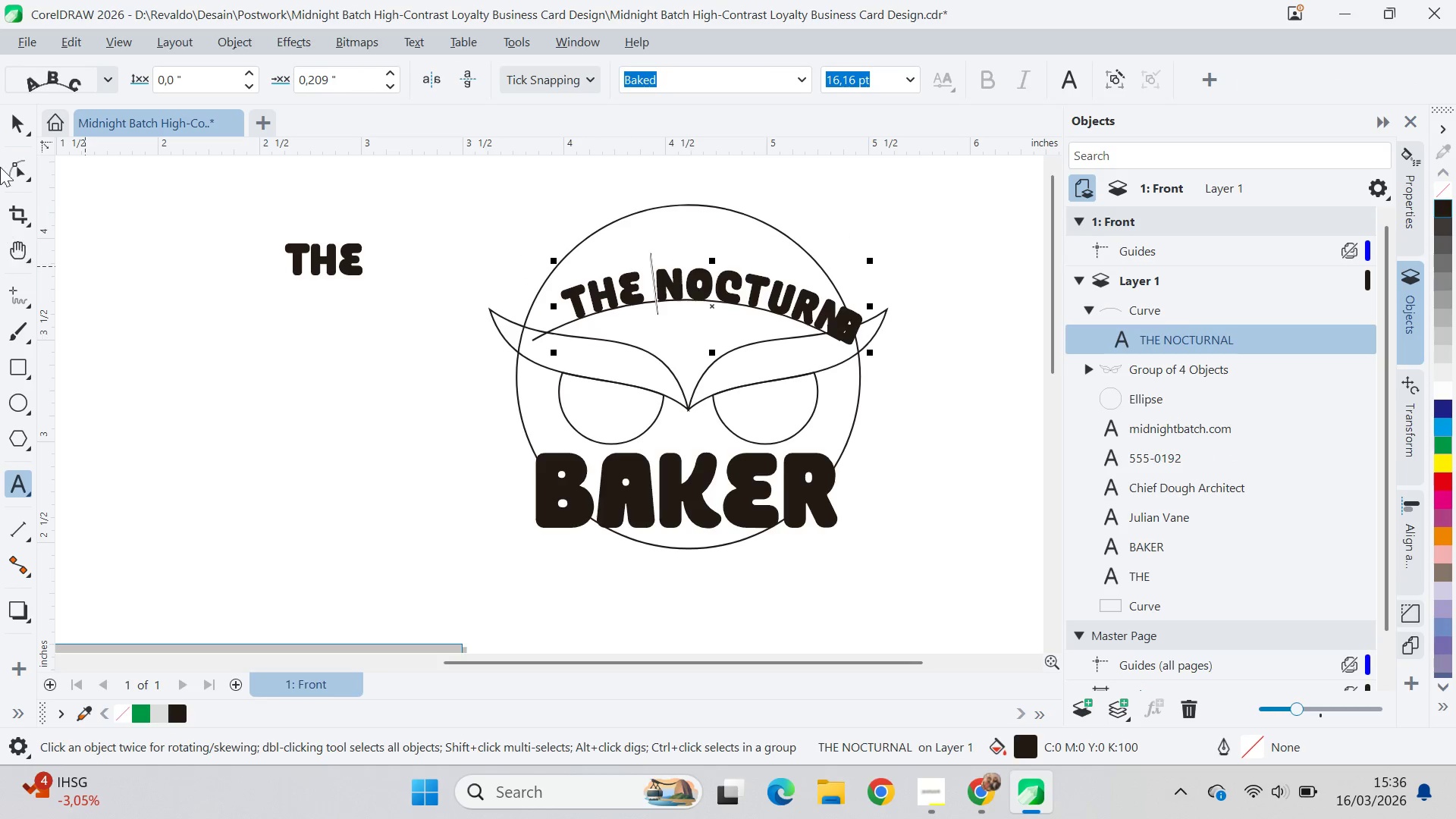 
left_click_drag(start_coordinate=[25, 102], to_coordinate=[15, 128])
 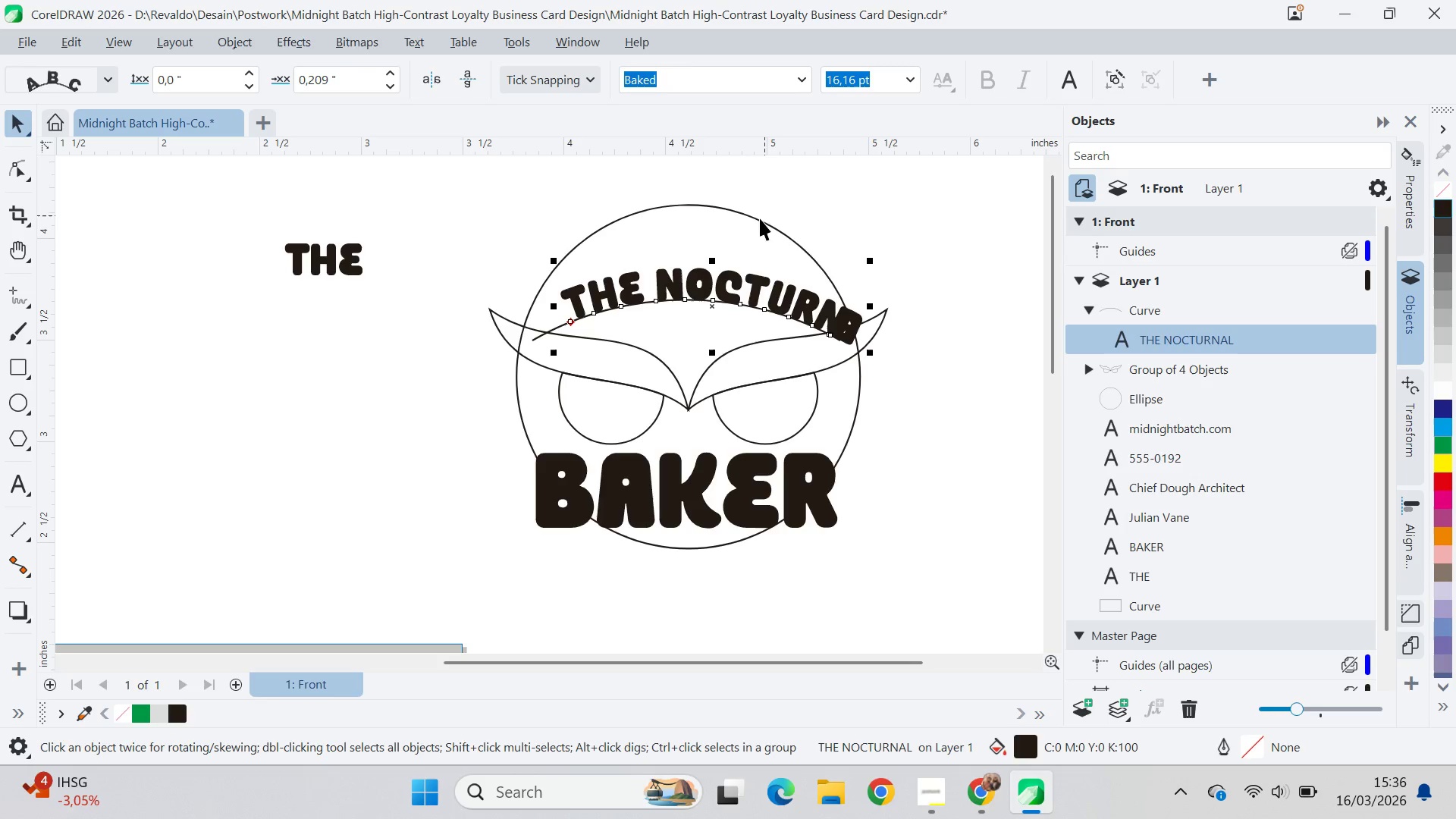 
mouse_move([906, 106])
 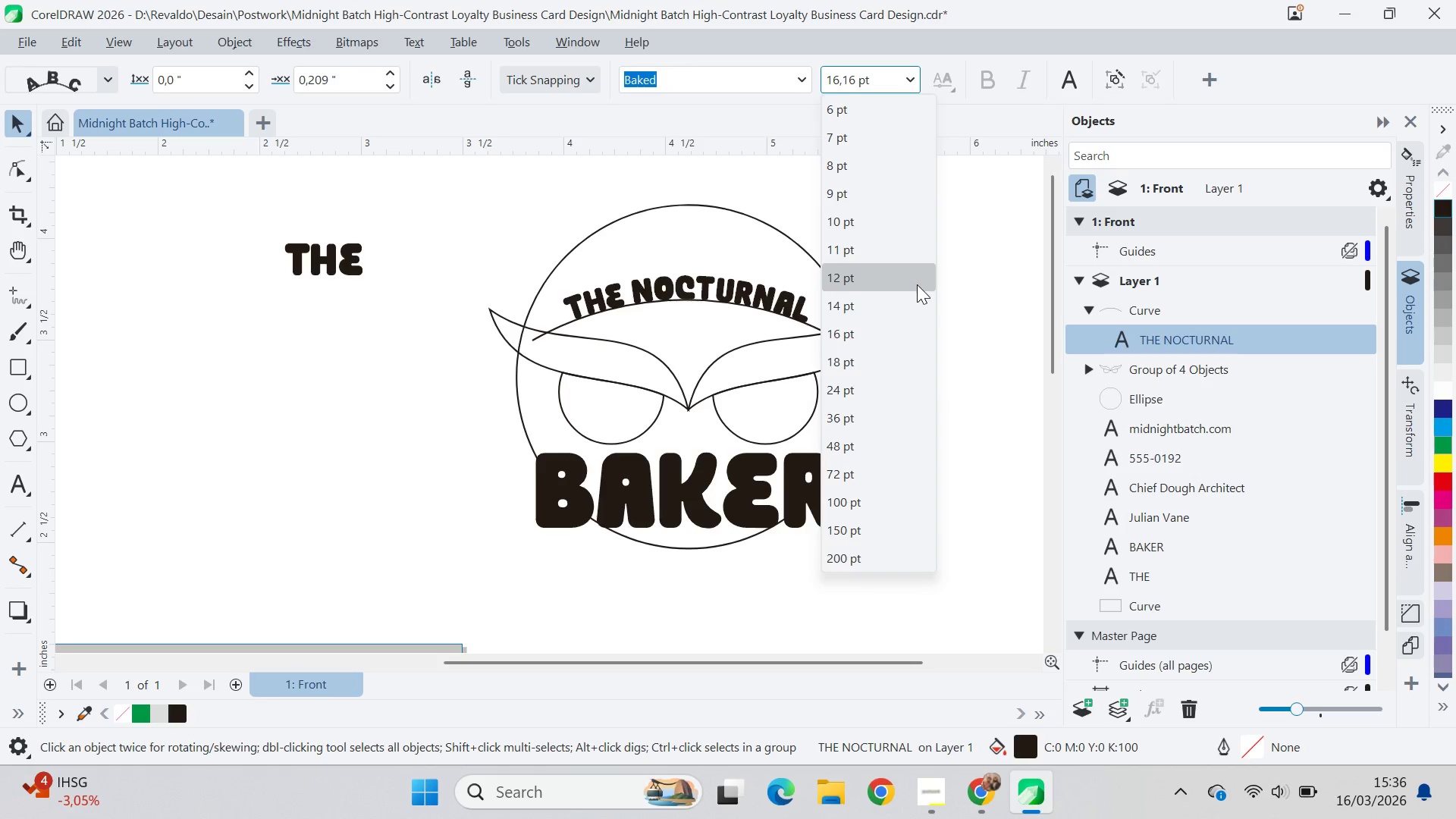 
left_click([921, 298])
 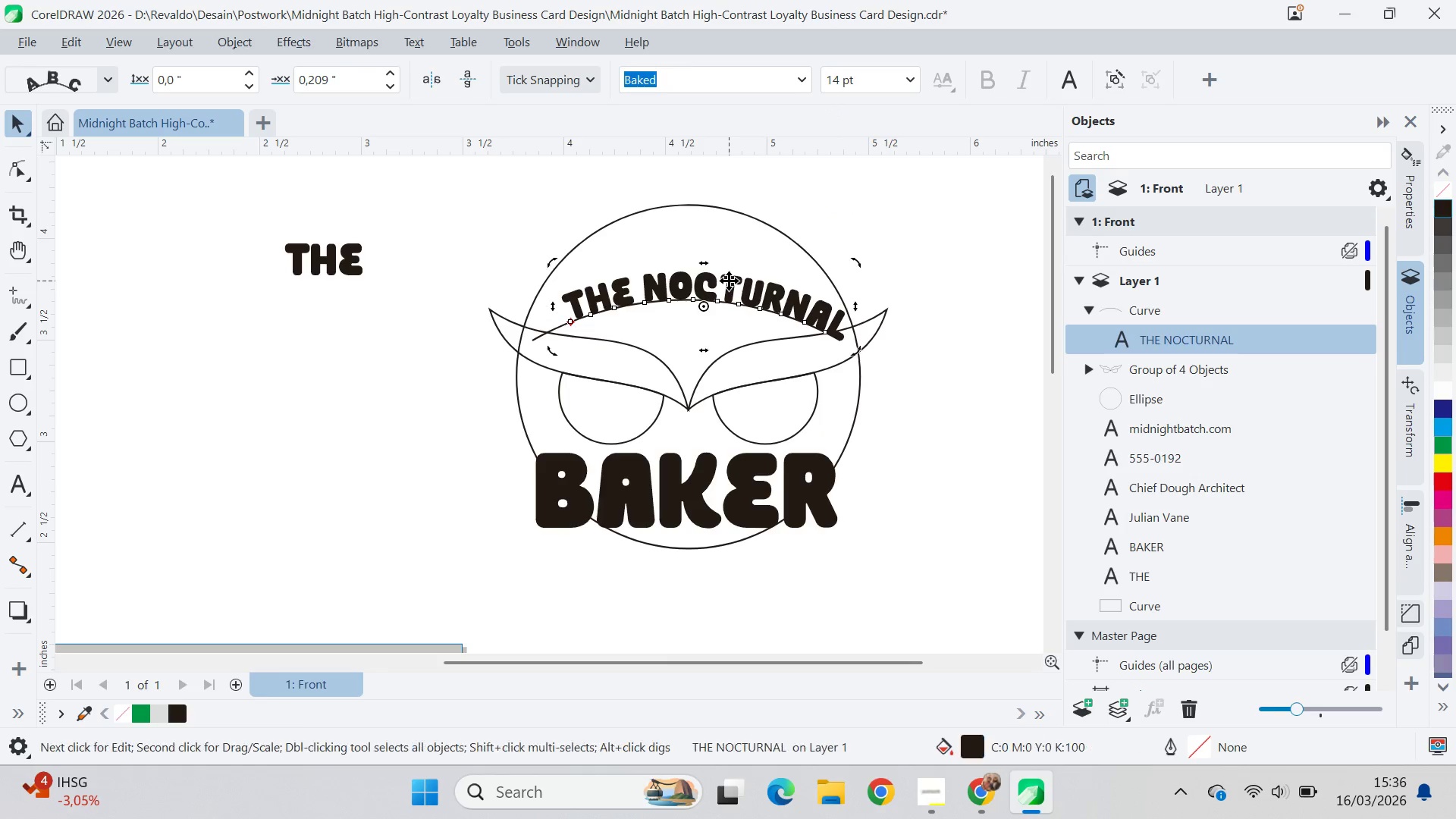 
left_click([737, 292])
 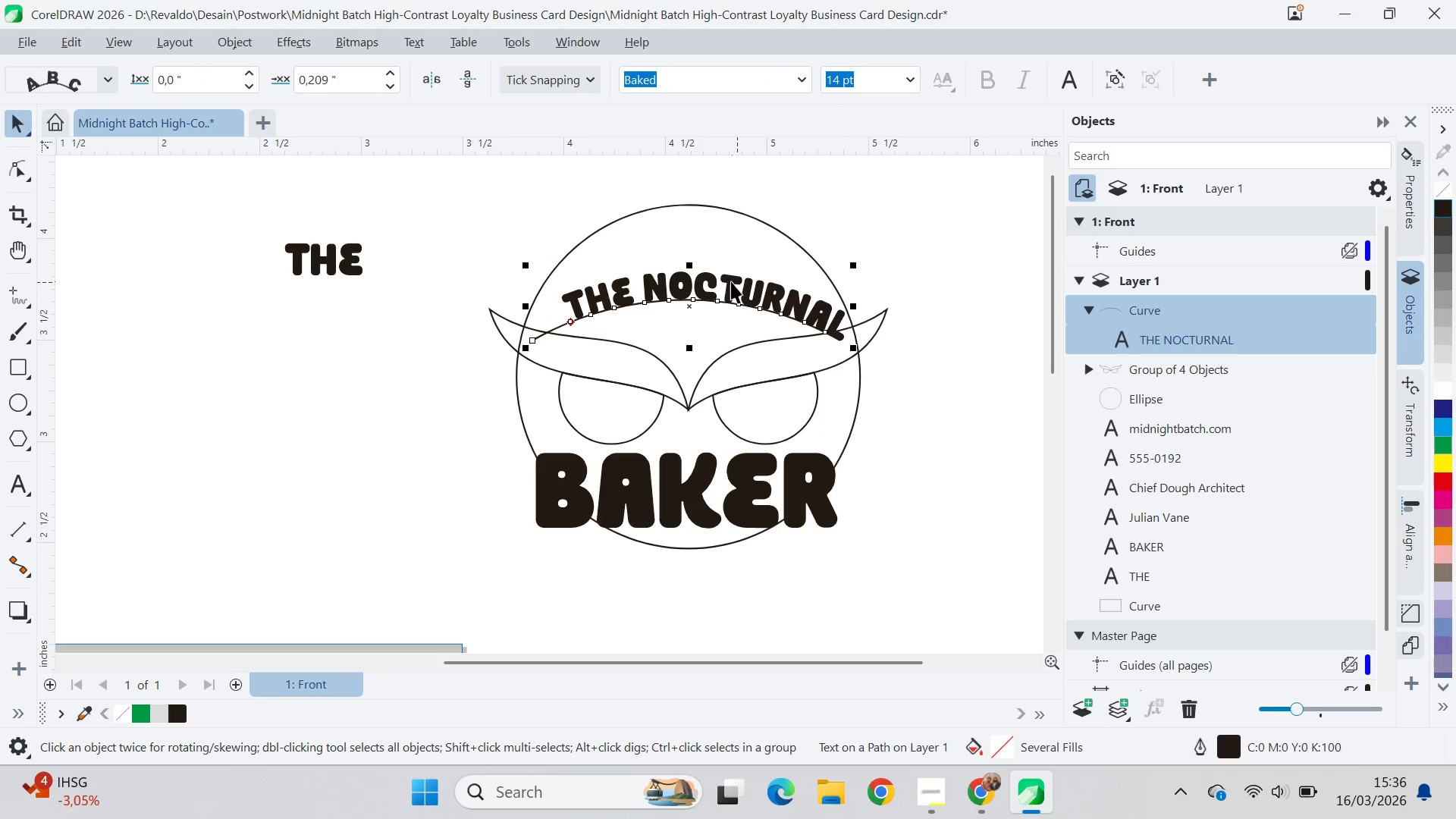 
double_click([729, 280])
 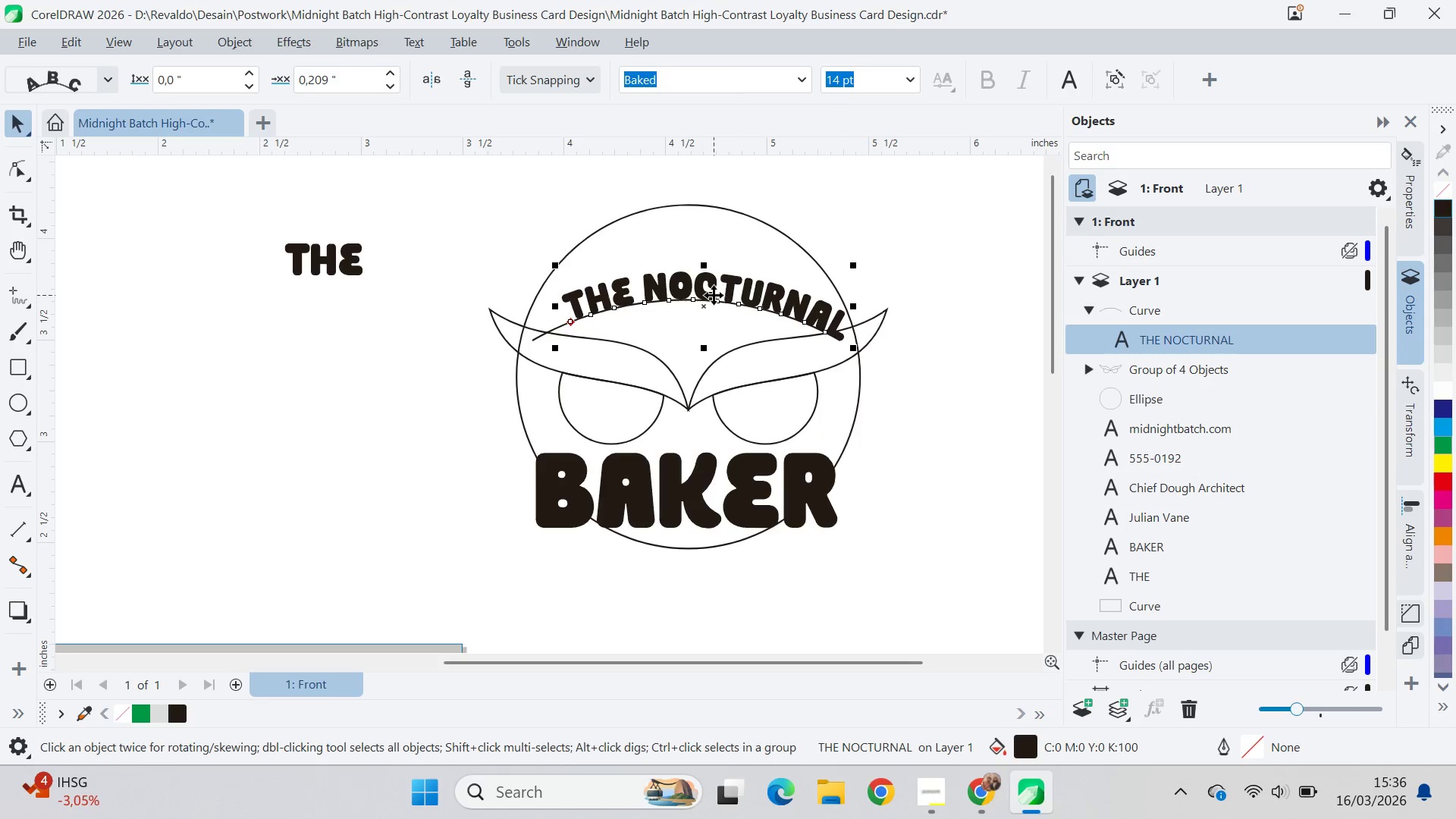 
left_click_drag(start_coordinate=[707, 291], to_coordinate=[689, 289])
 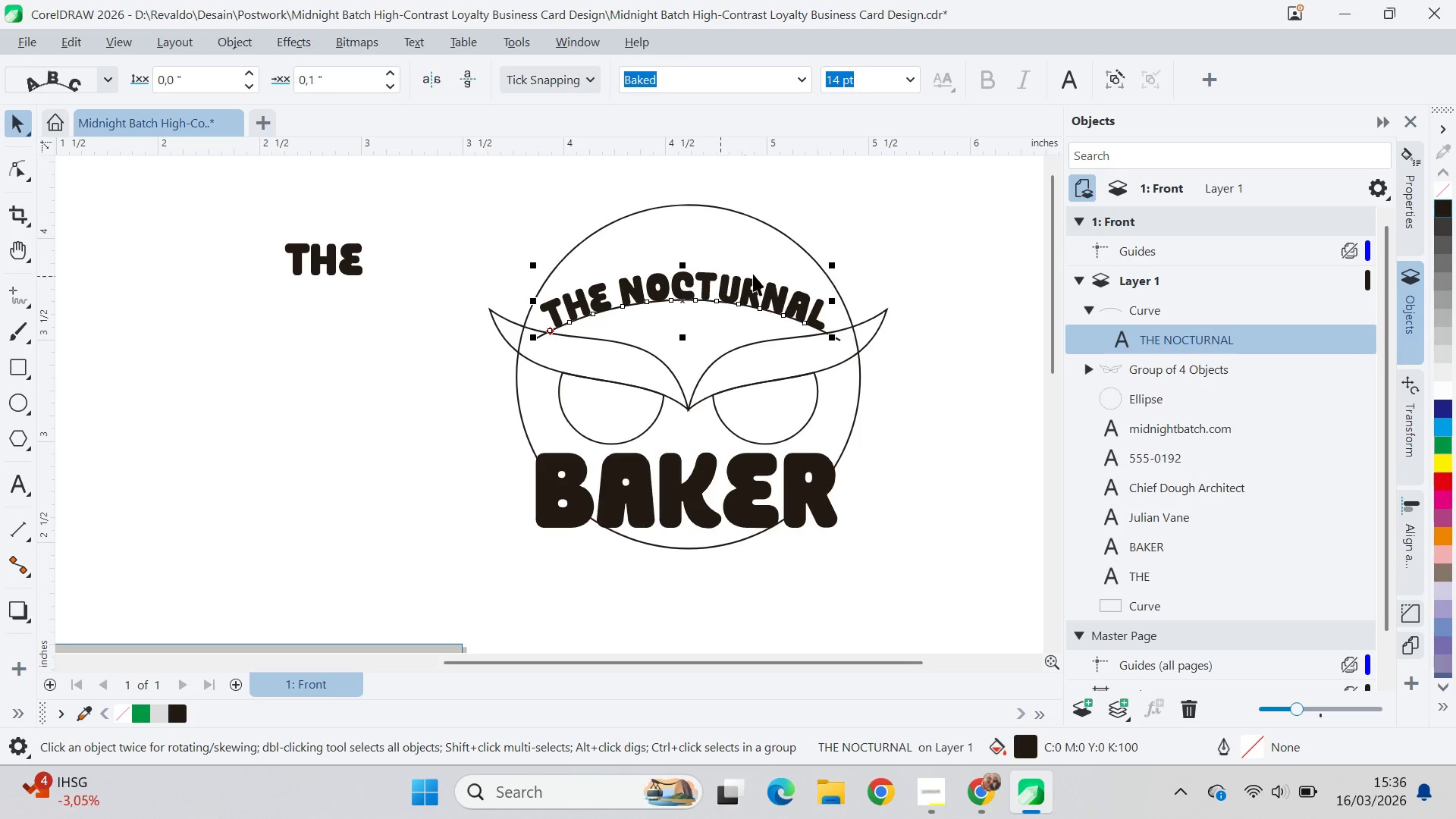 
key(V)
 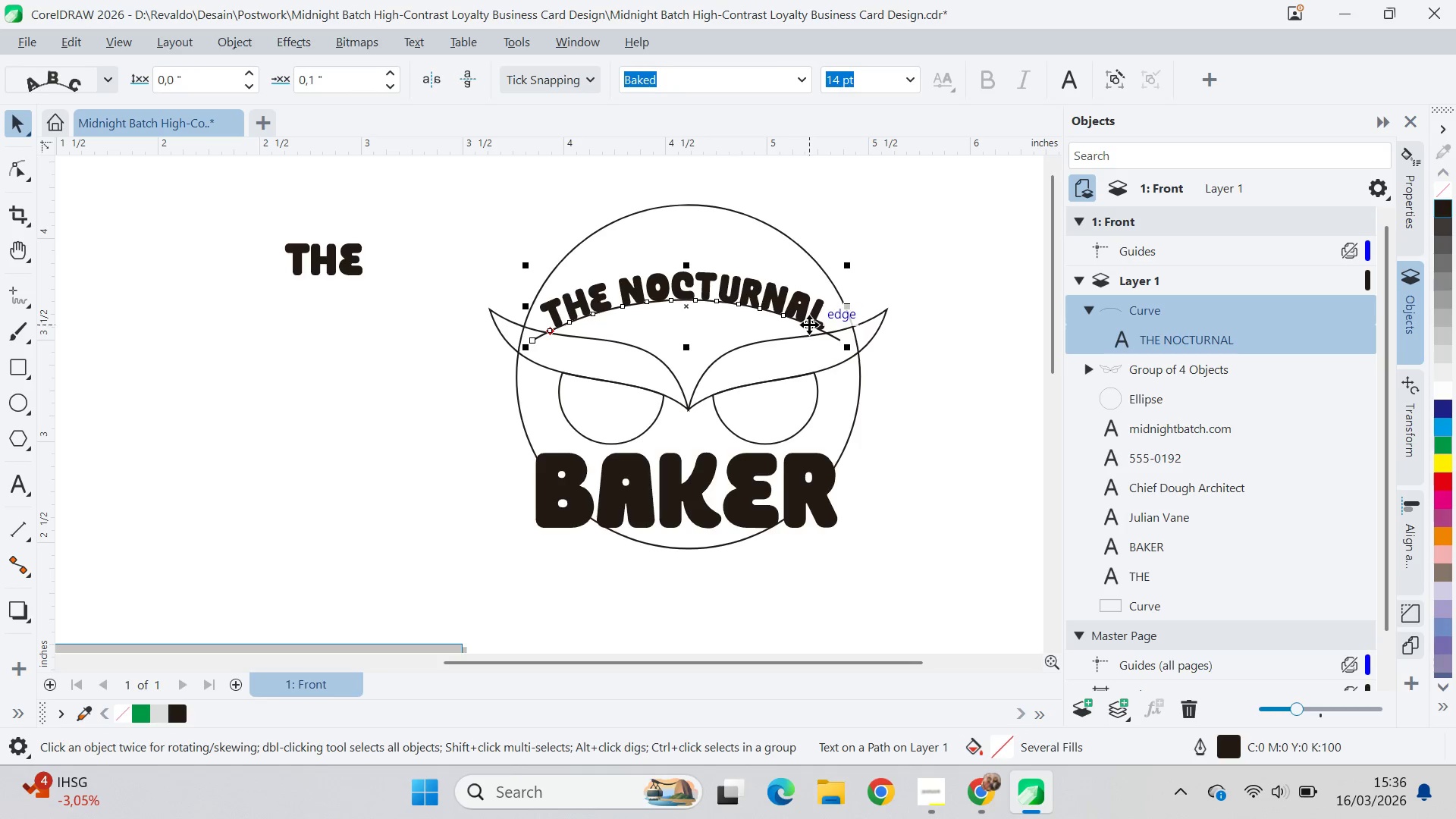 
key(Control+K)
 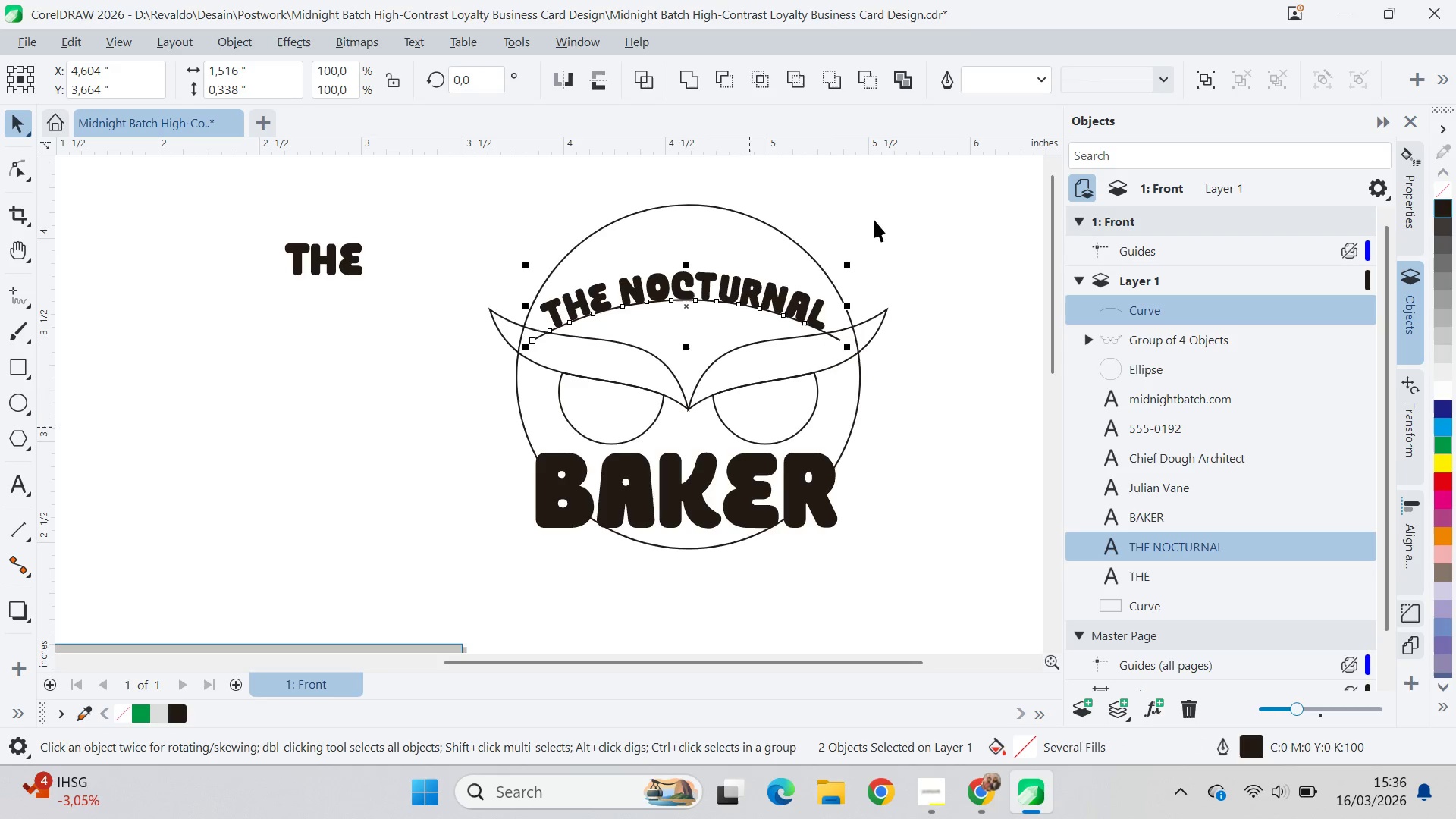 
left_click_drag(start_coordinate=[881, 211], to_coordinate=[883, 215])
 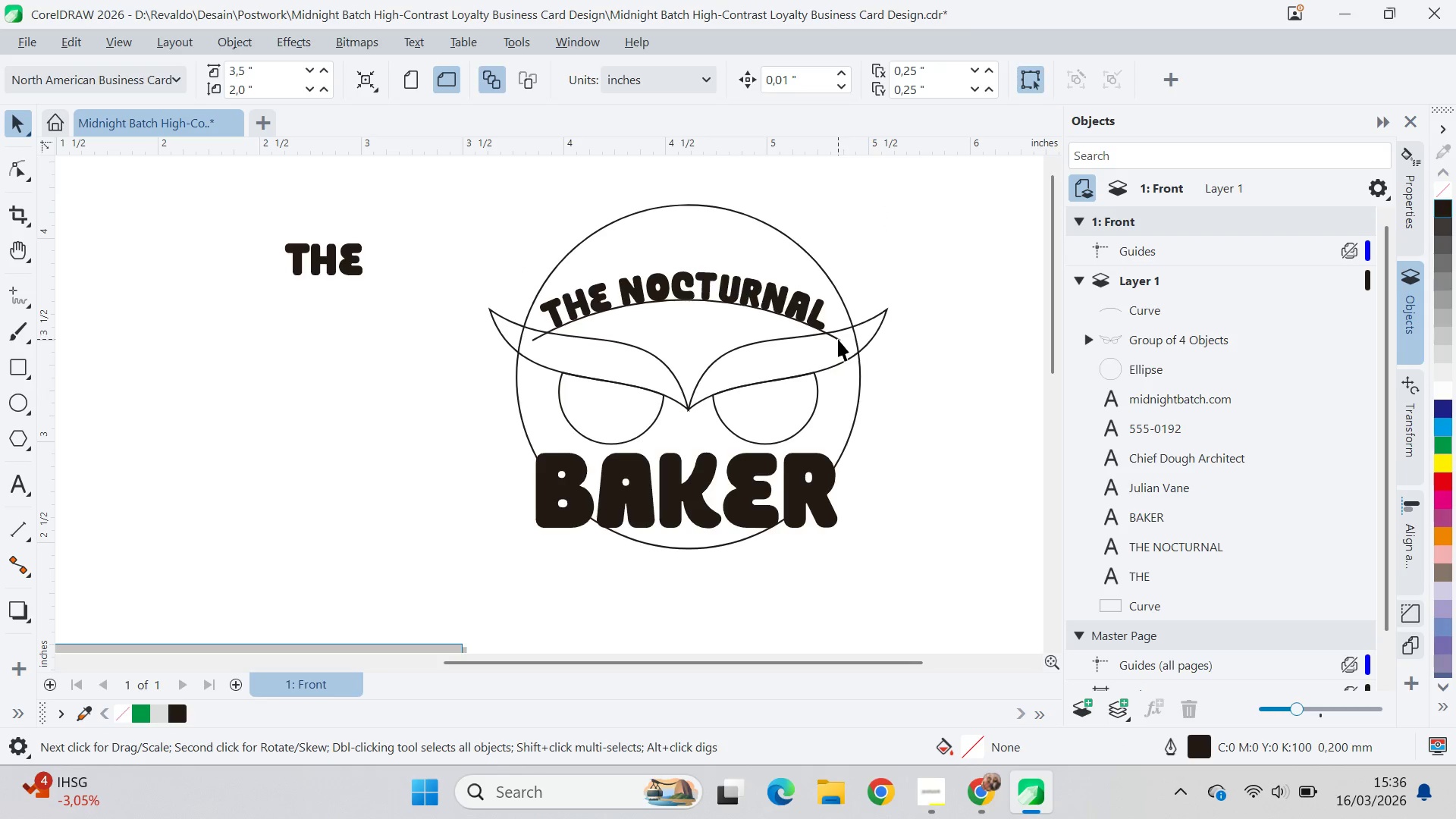 
left_click_drag(start_coordinate=[838, 339], to_coordinate=[447, 347])
 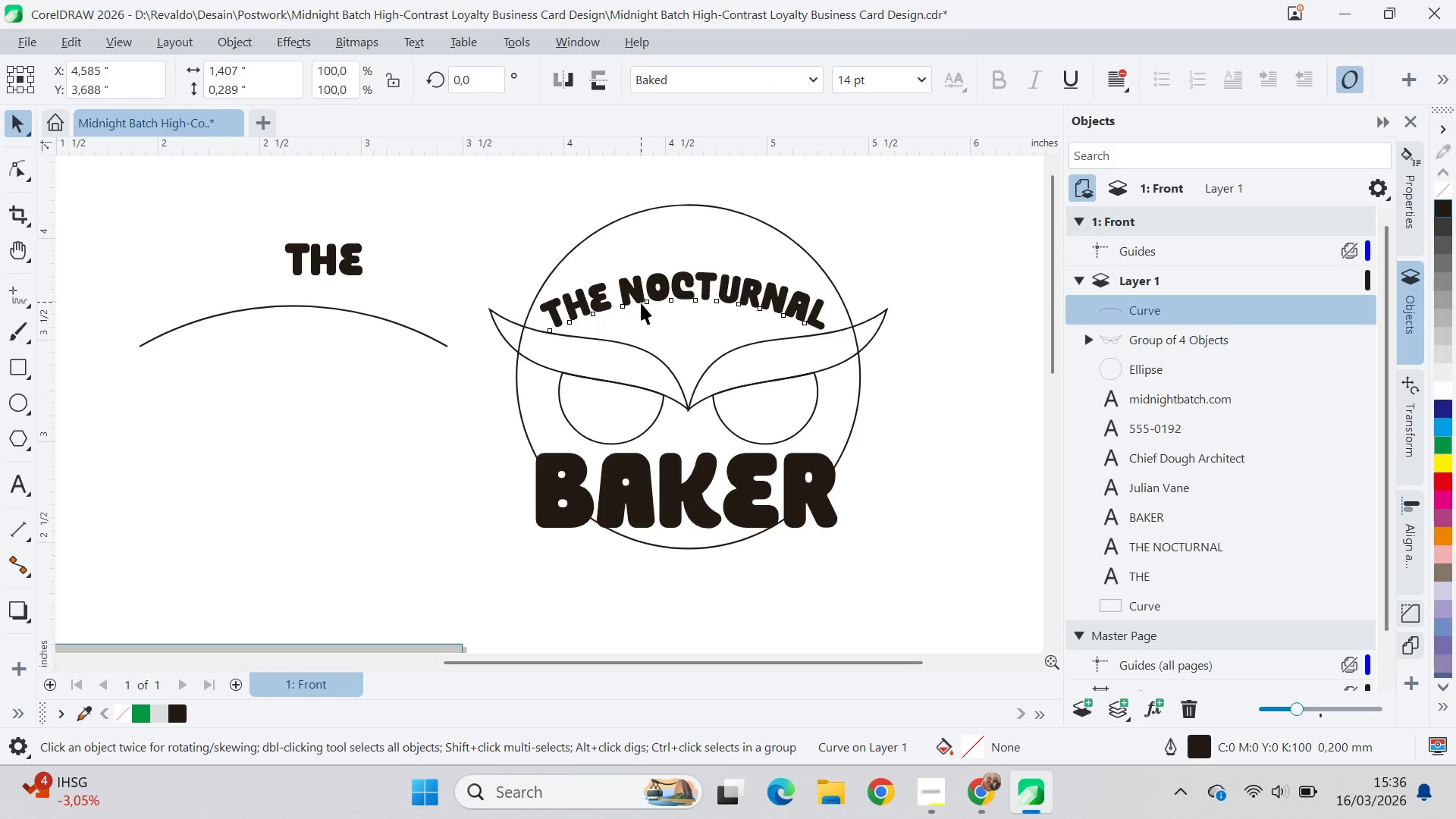 
hold_key(key=ShiftLeft, duration=0.84)
 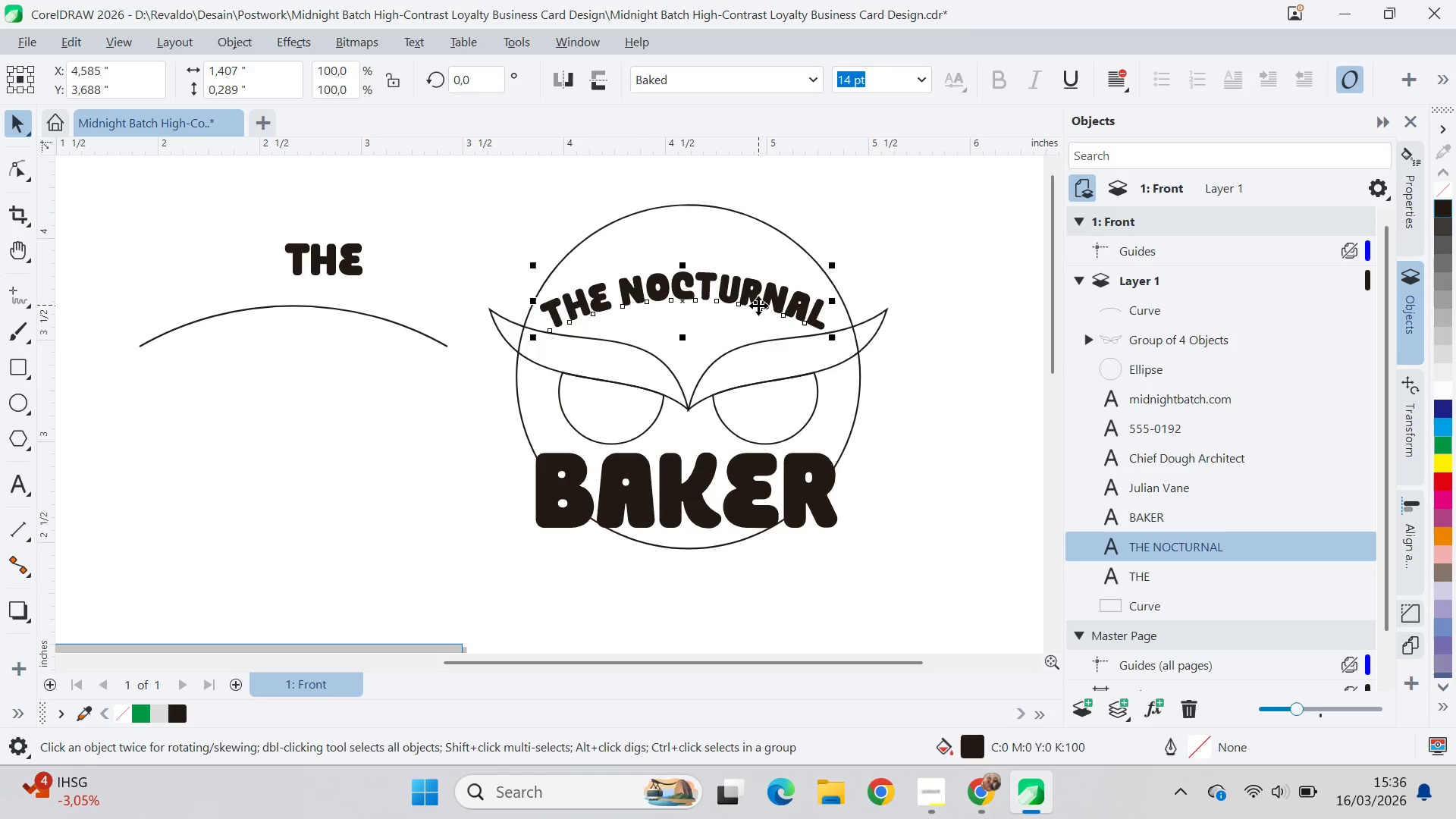 
key(Shift+ShiftLeft)
 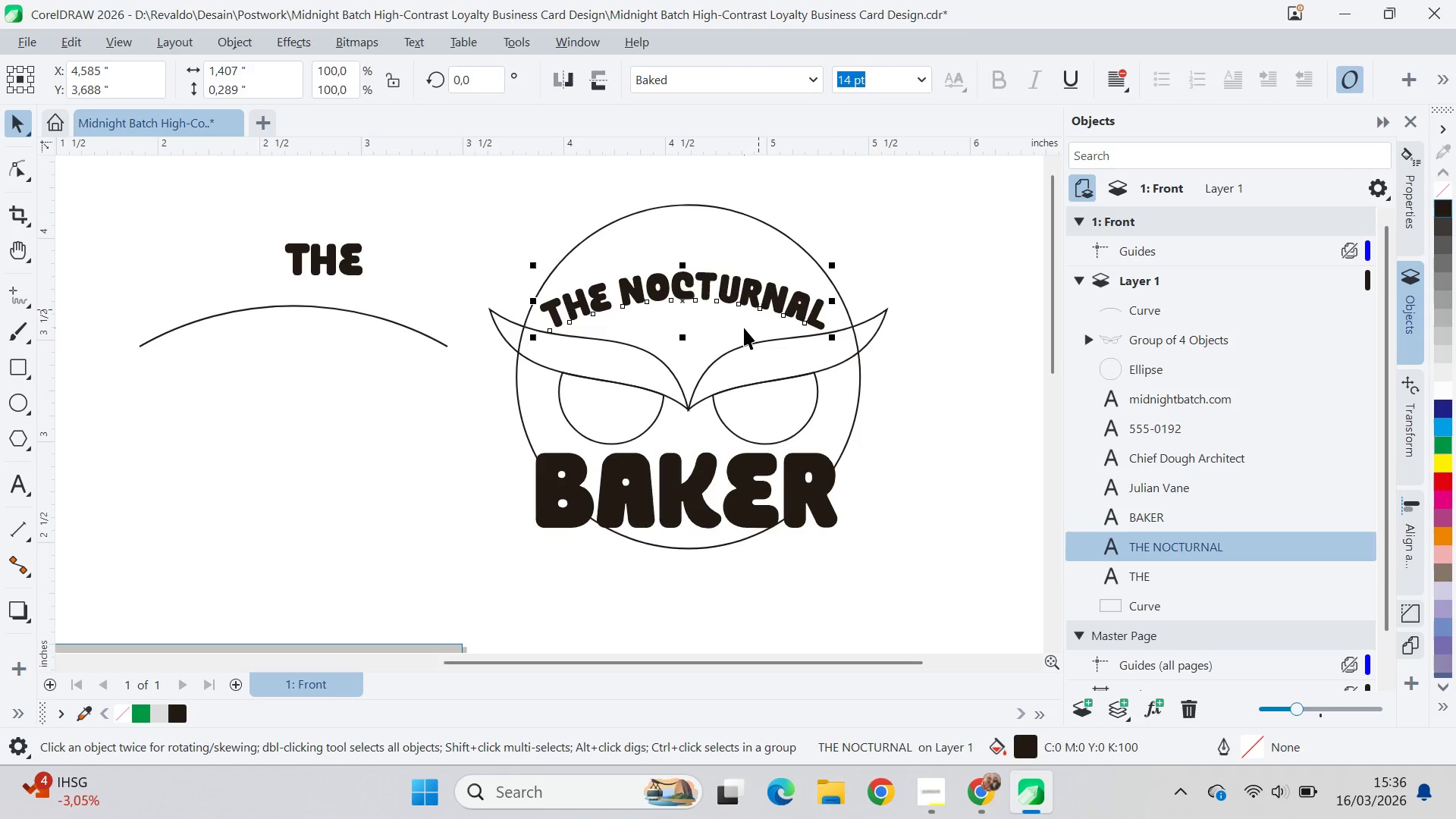 
double_click([743, 328])
 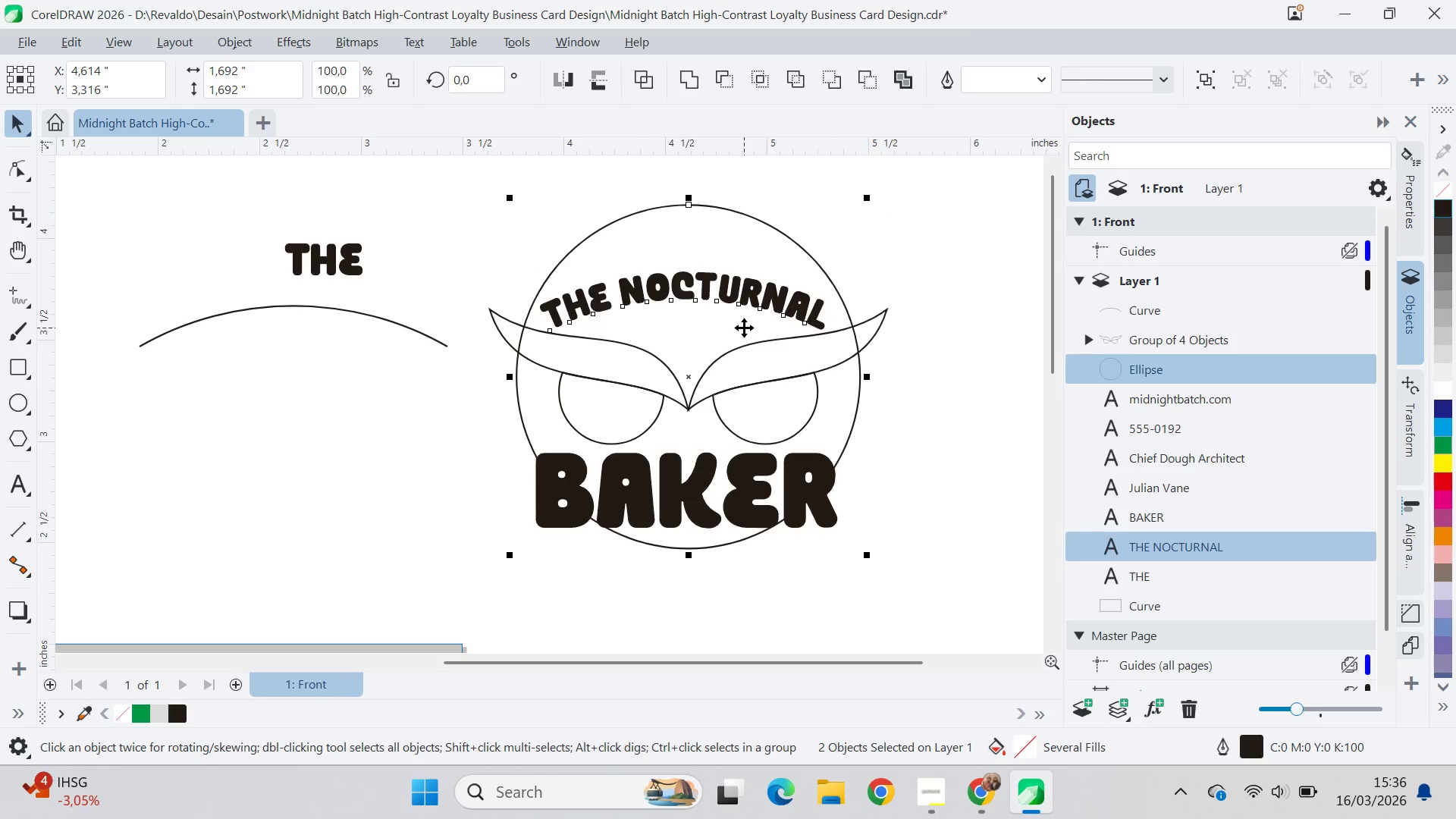 
type(CEC)
 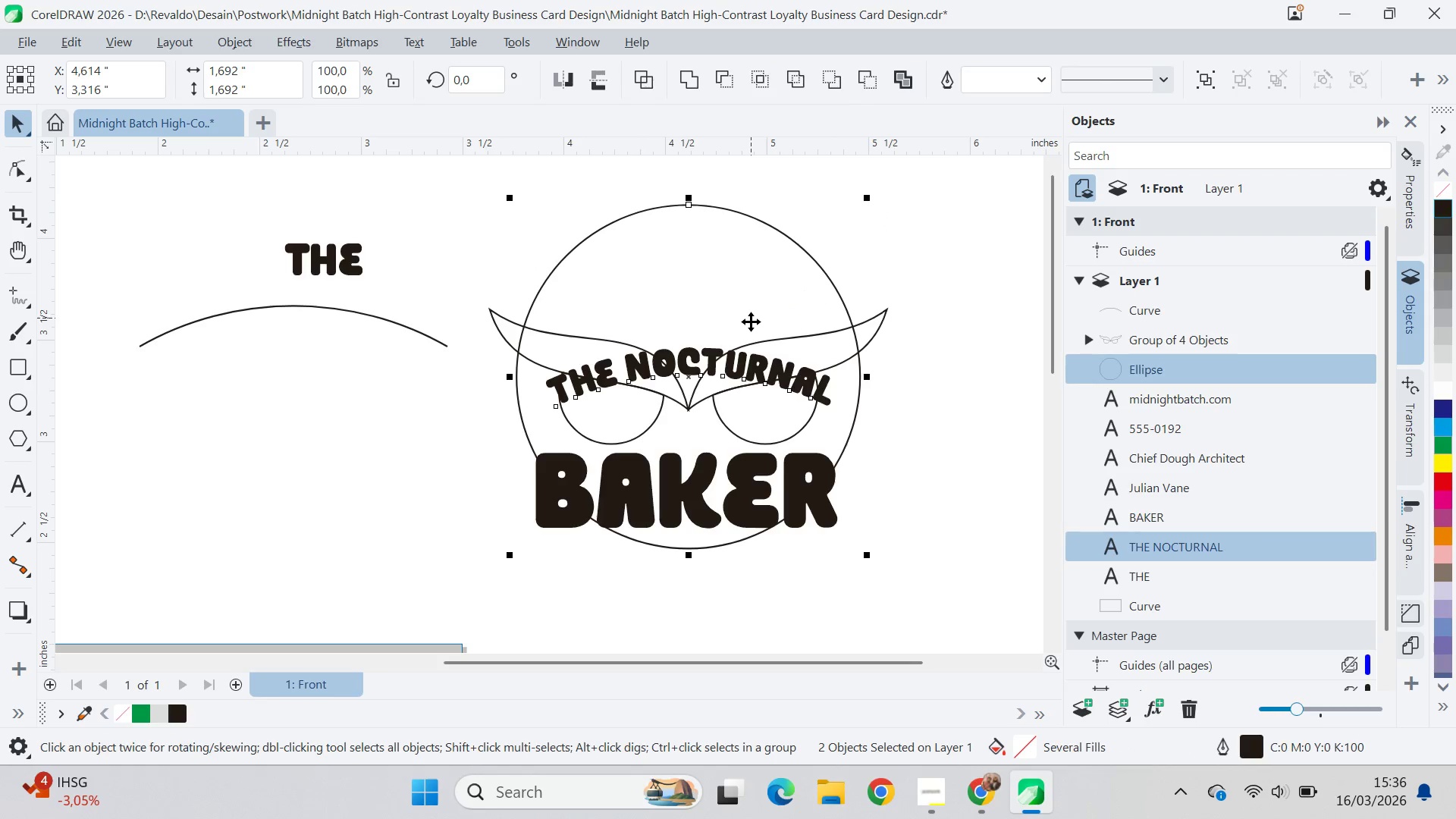 
key(Control+Z)
 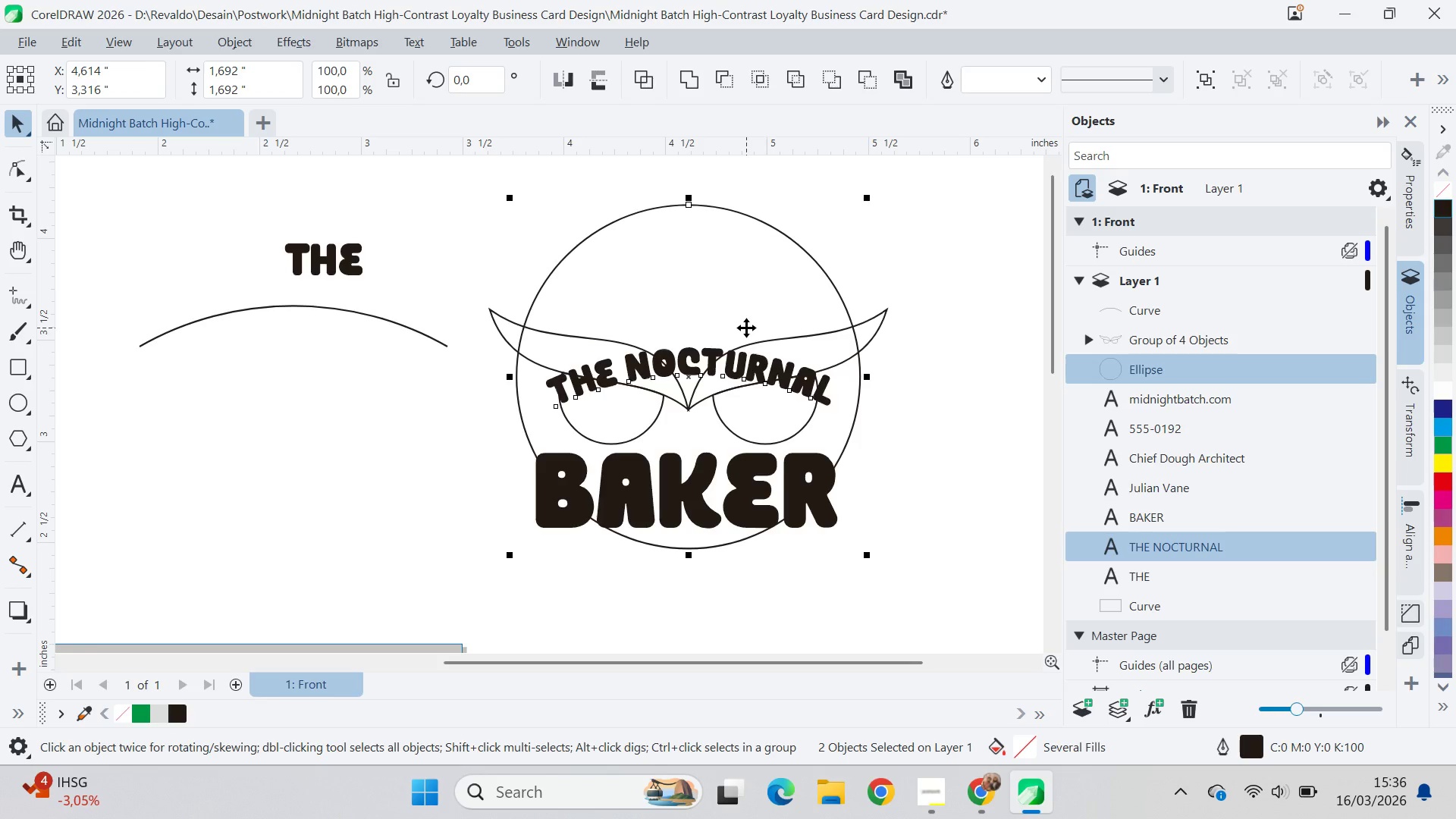 
key(Control+Z)
 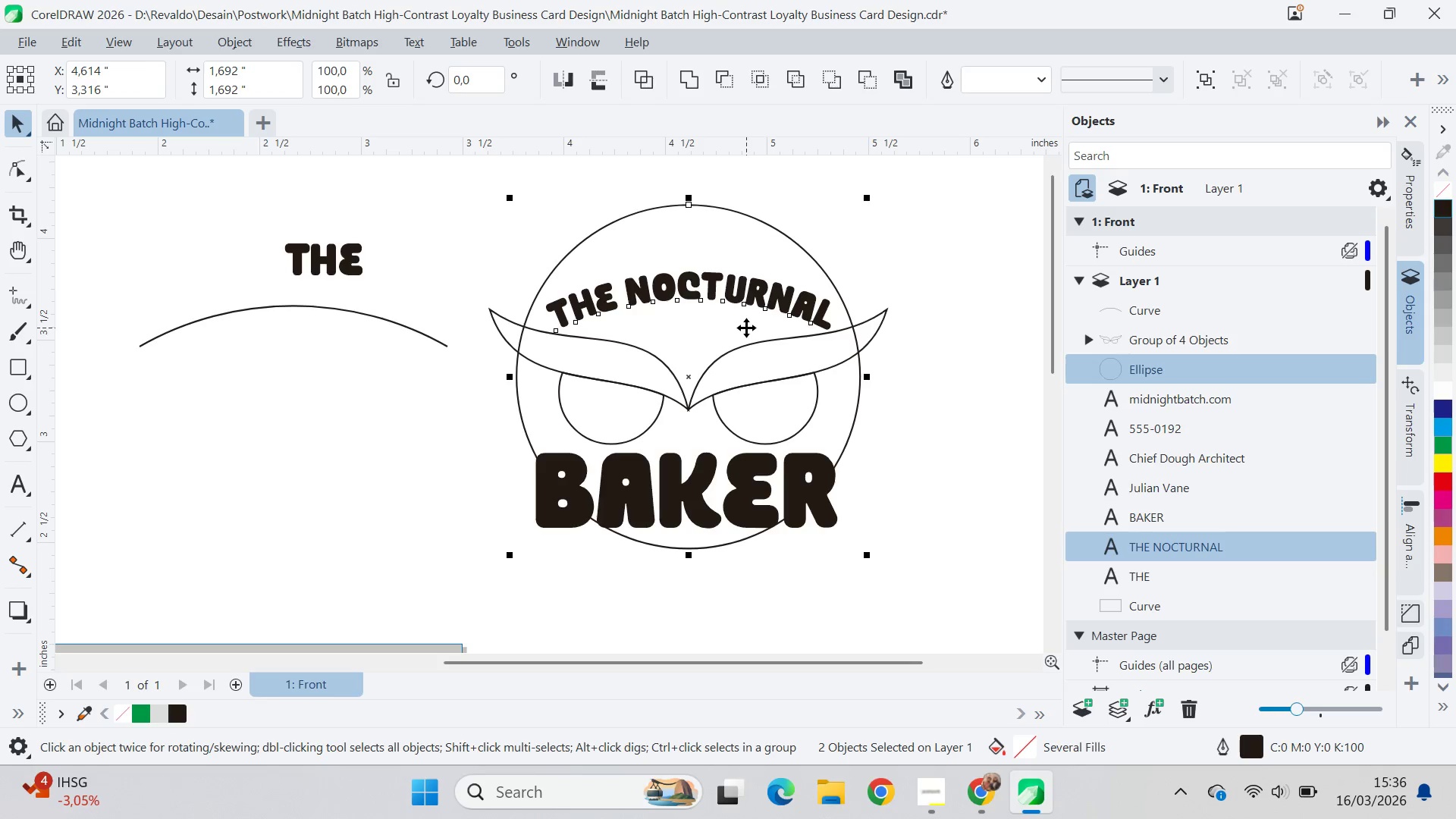 
key(Control+Z)
 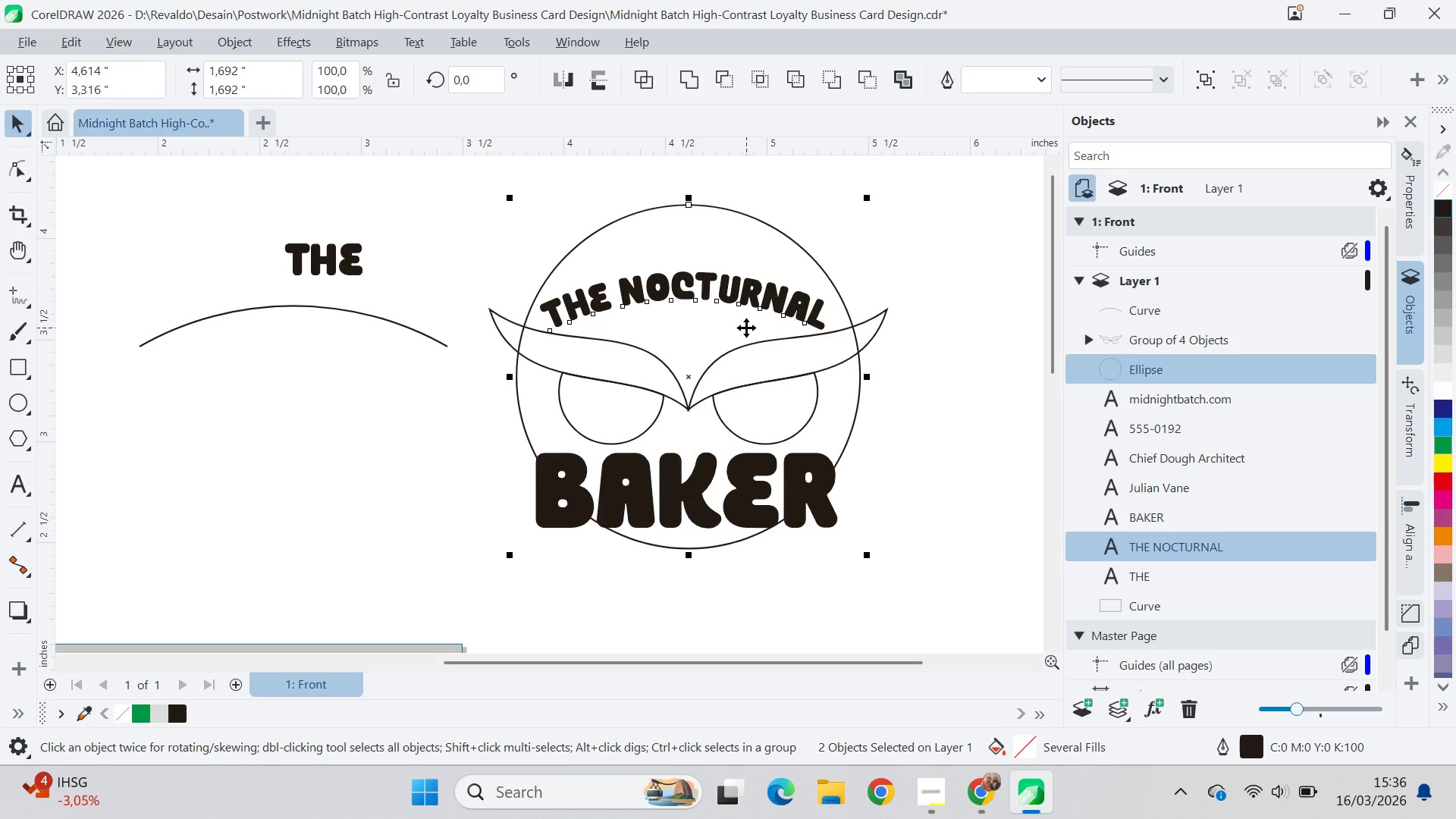 
key(Control+Z)
 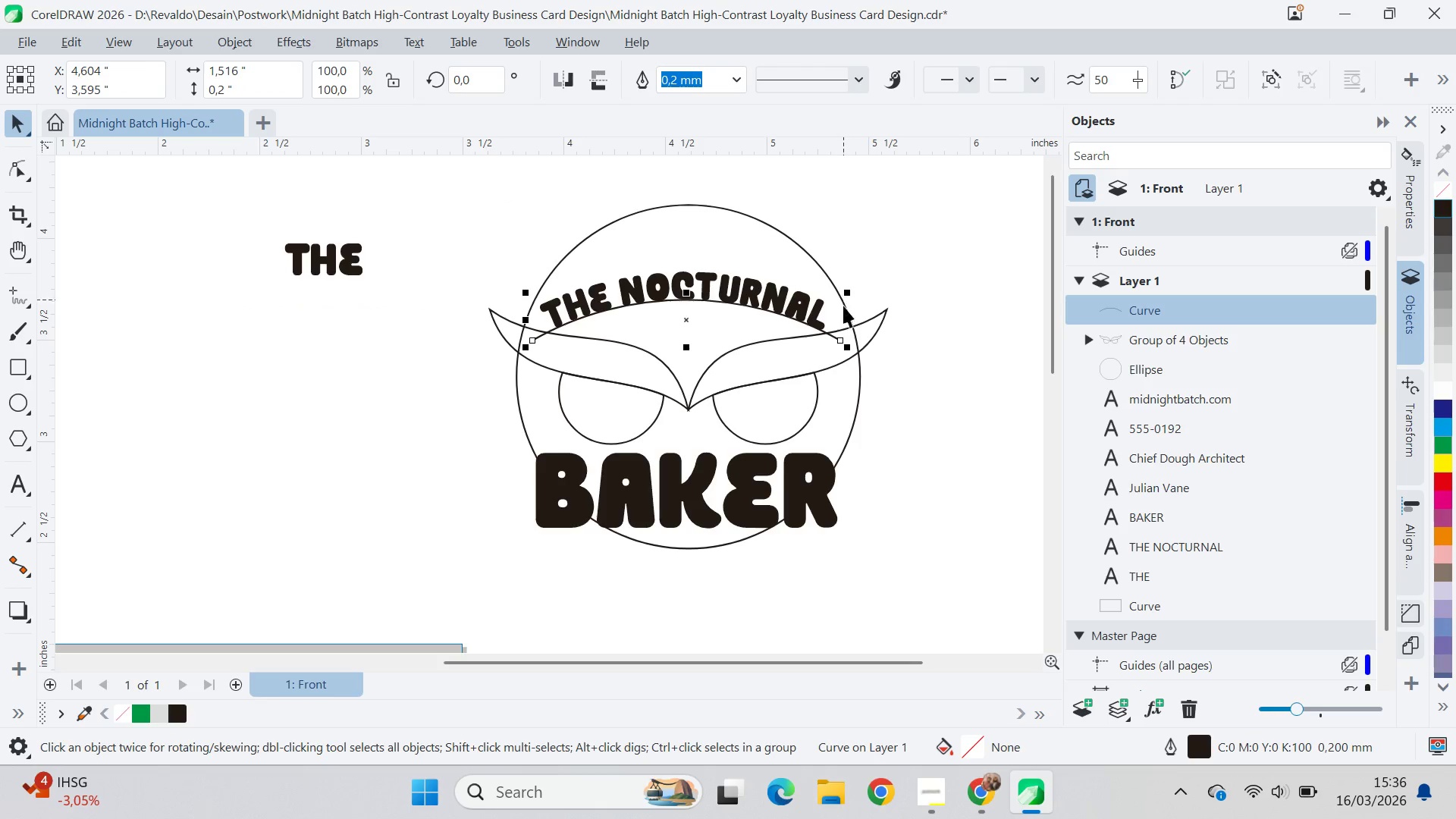 
left_click_drag(start_coordinate=[834, 331], to_coordinate=[645, 360])
 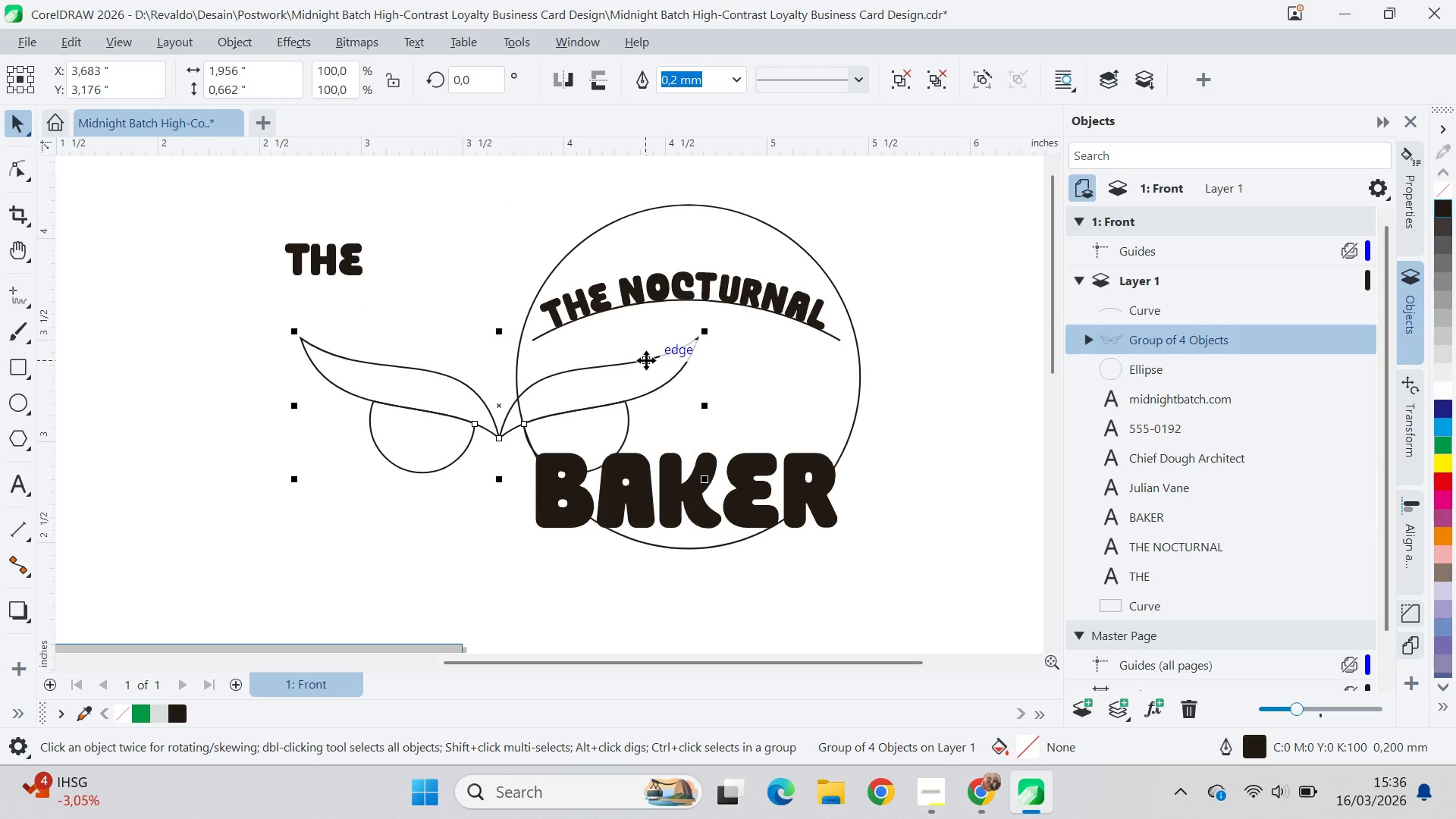 
key(Control+Z)
 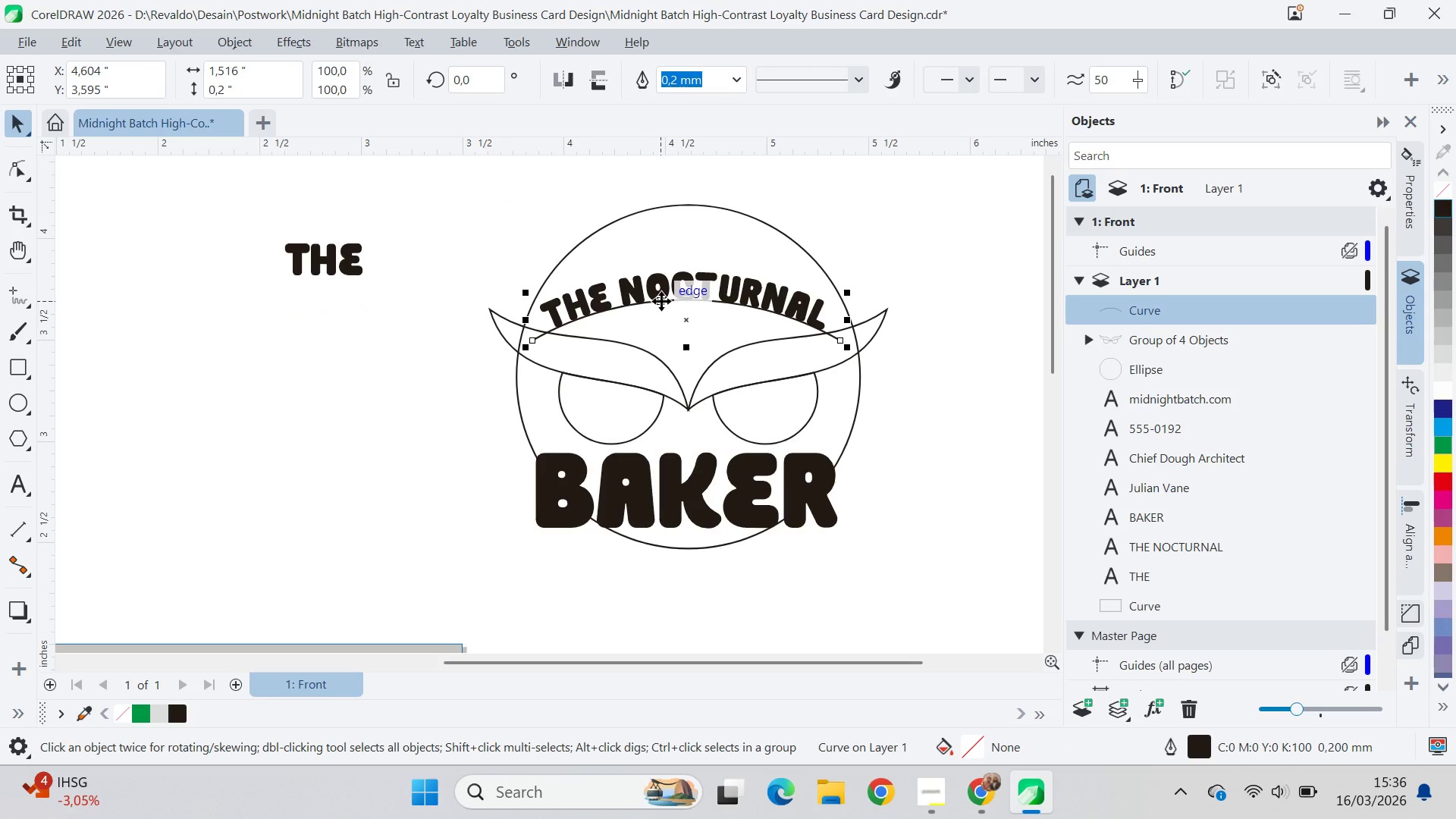 
left_click_drag(start_coordinate=[661, 300], to_coordinate=[291, 380])
 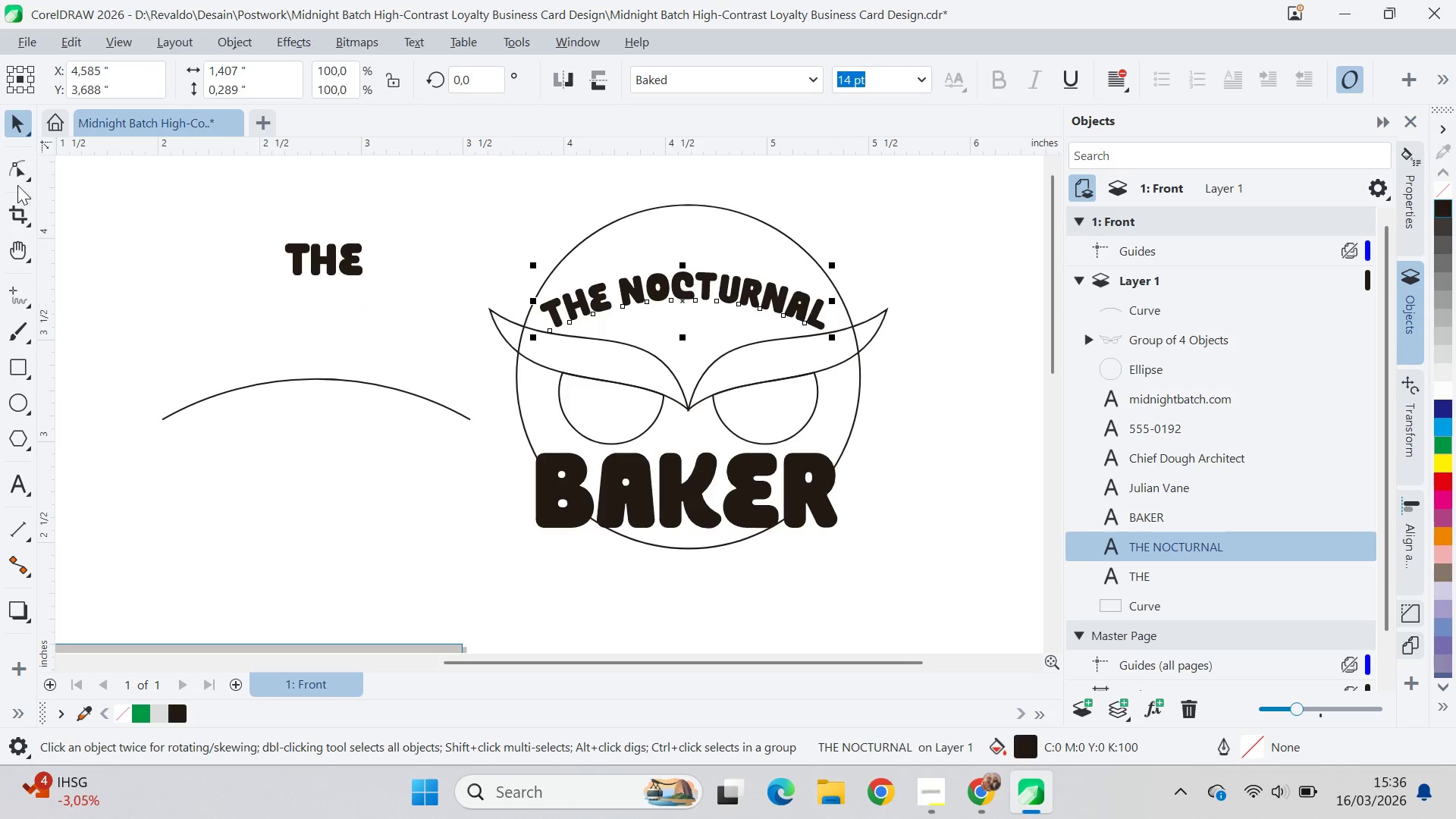 
mouse_move([4, 224])
 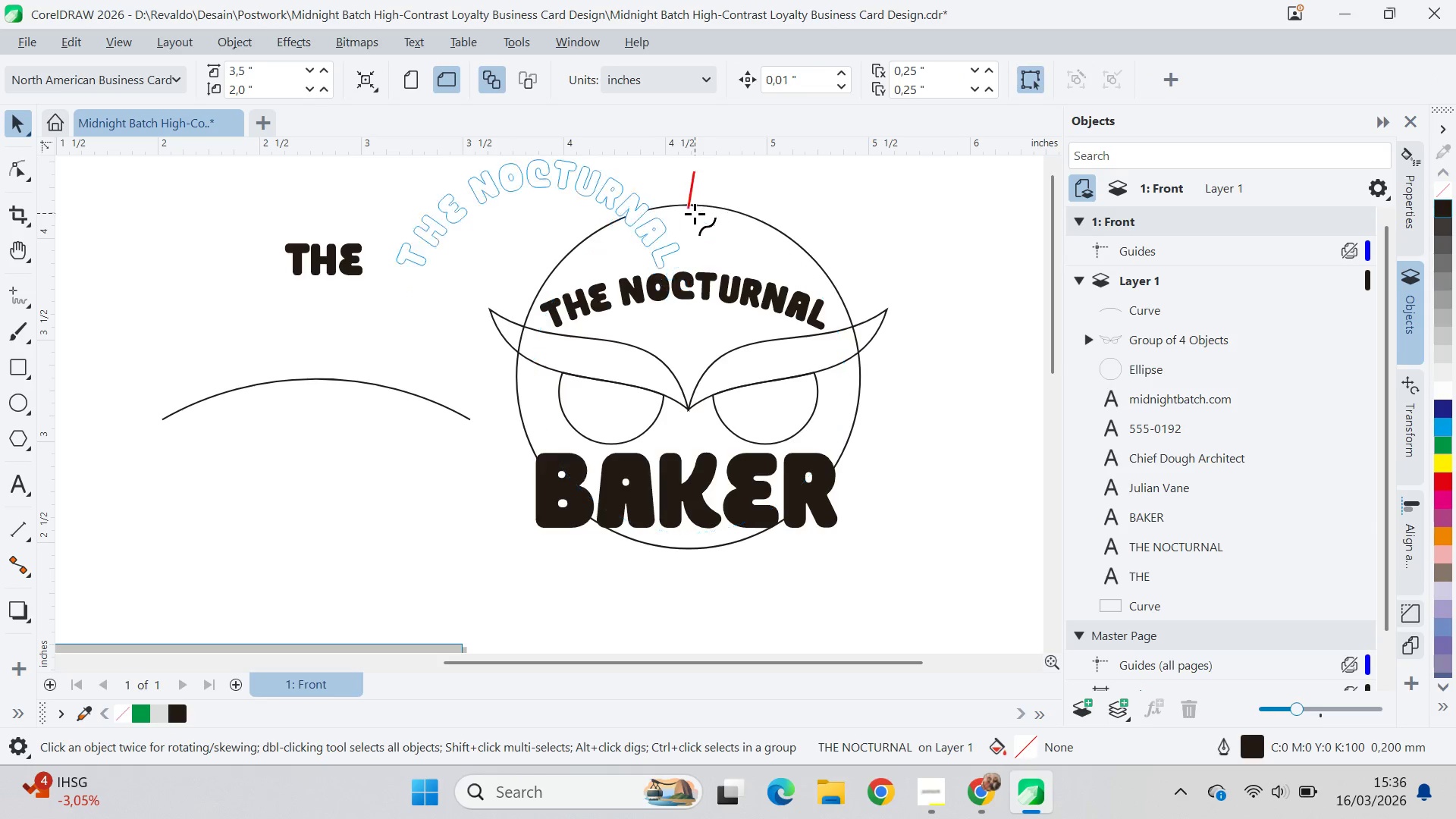 
wait(7.4)
 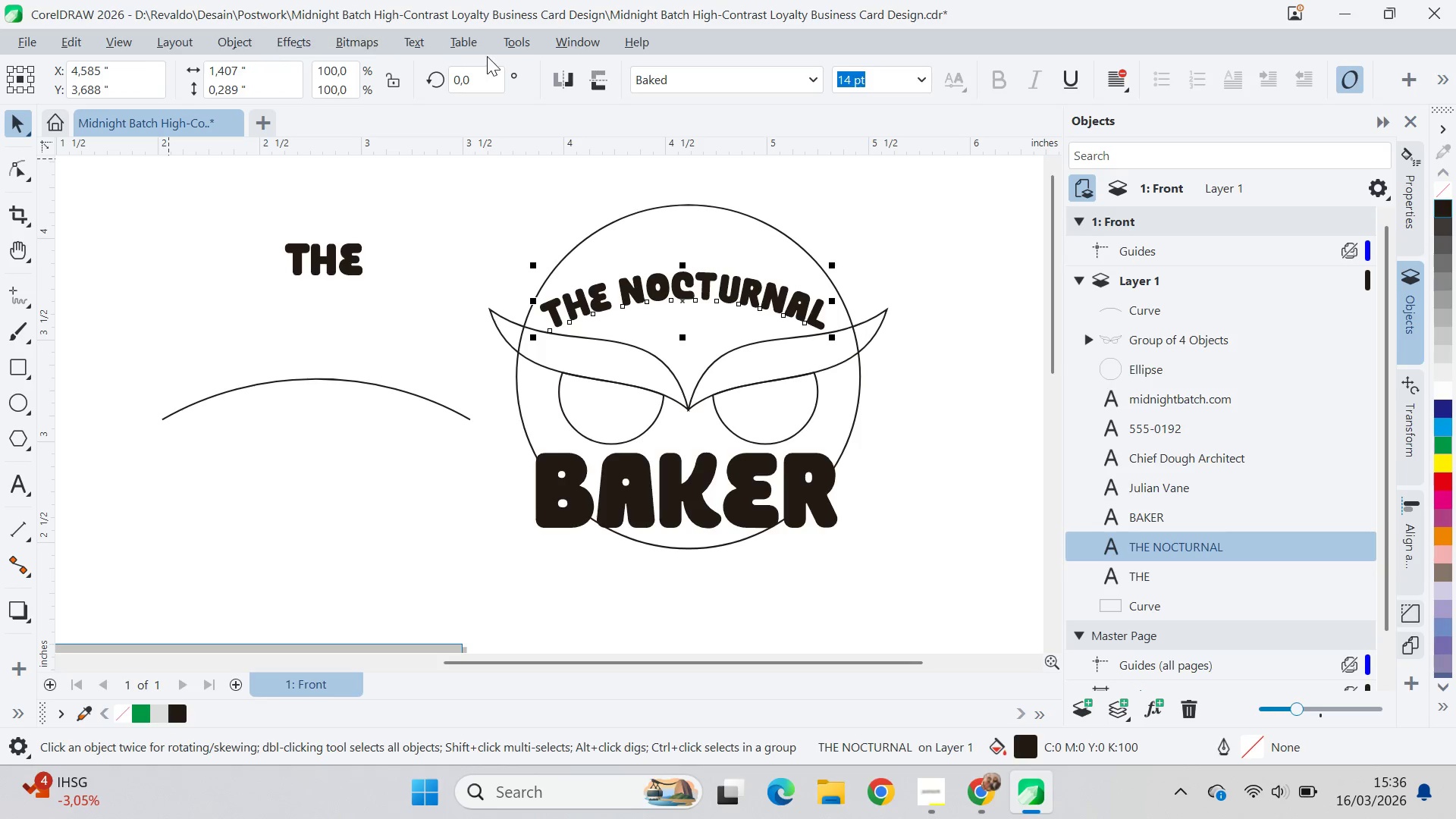 
left_click([692, 206])
 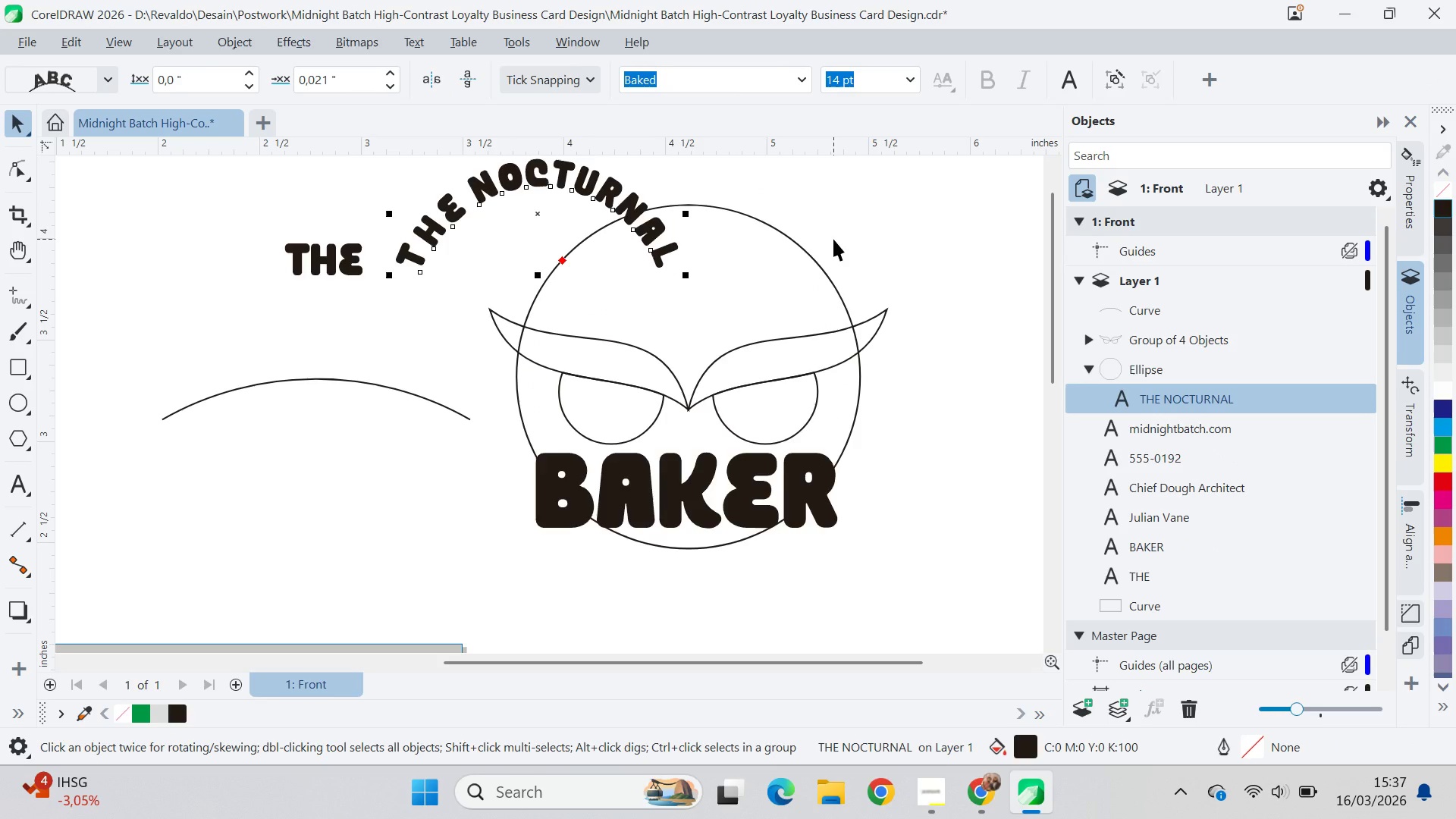 
key(Control+Z)
 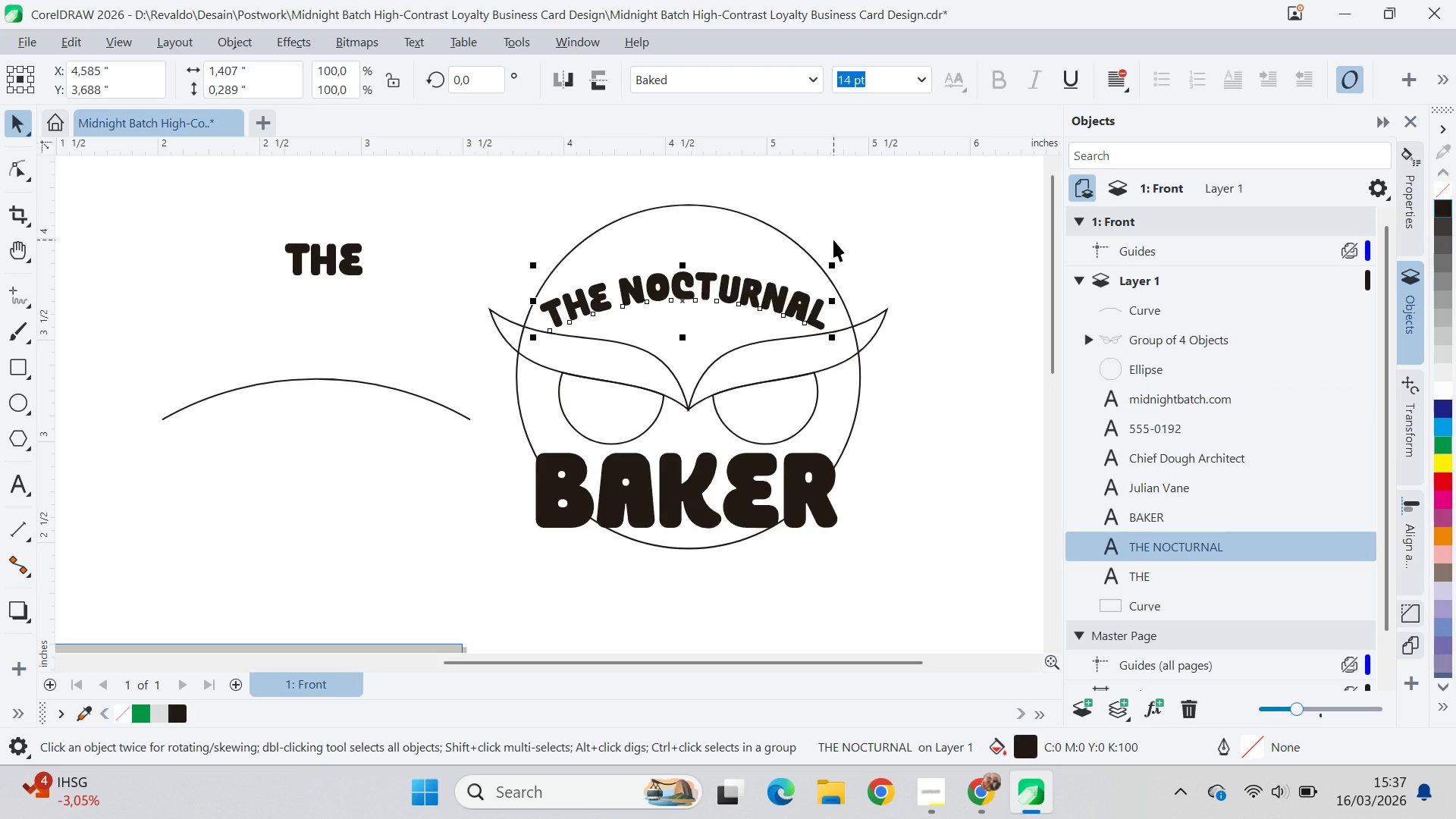 
key(Control+Z)
 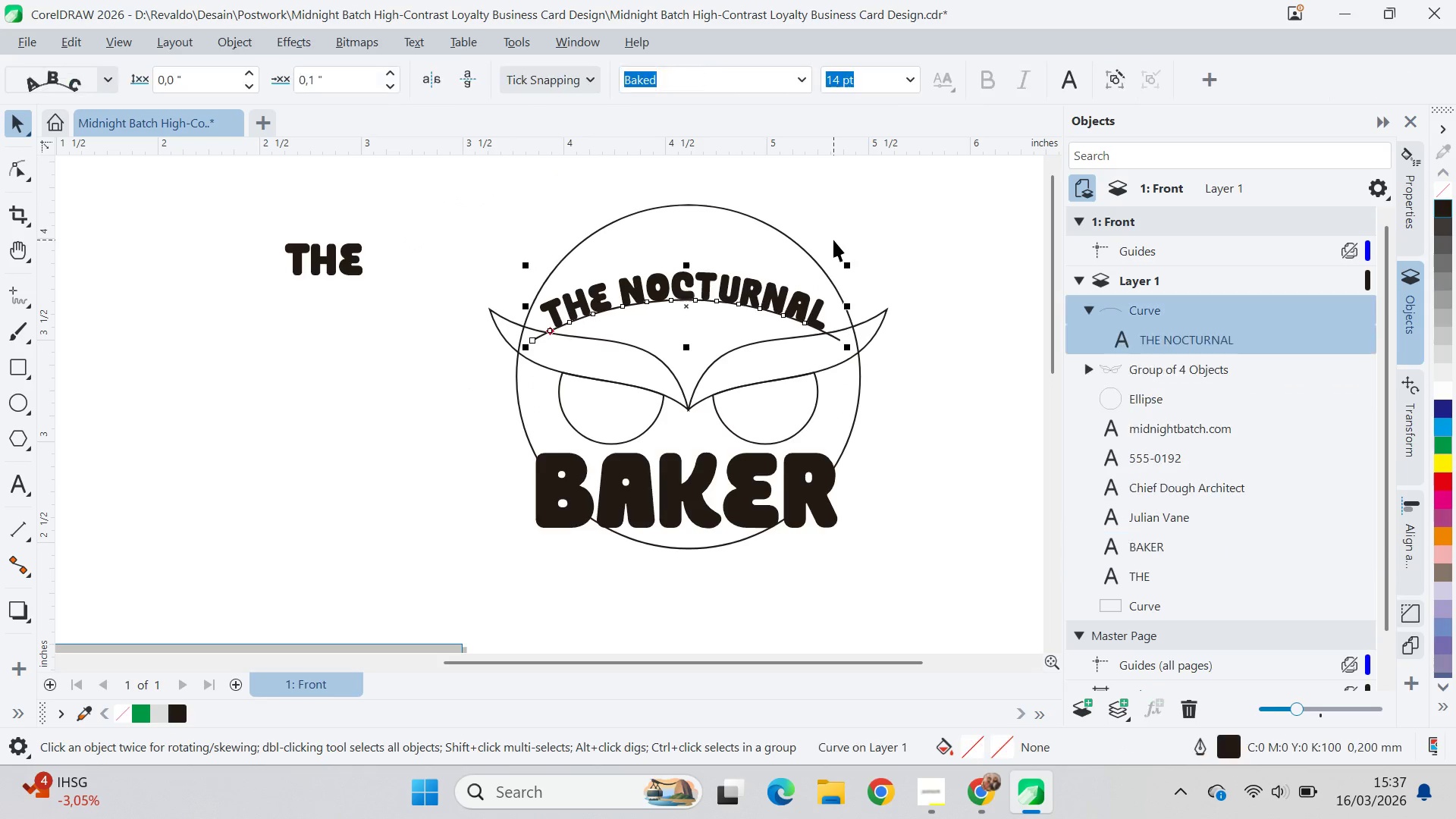 
hold_key(key=Z, duration=1.25)
 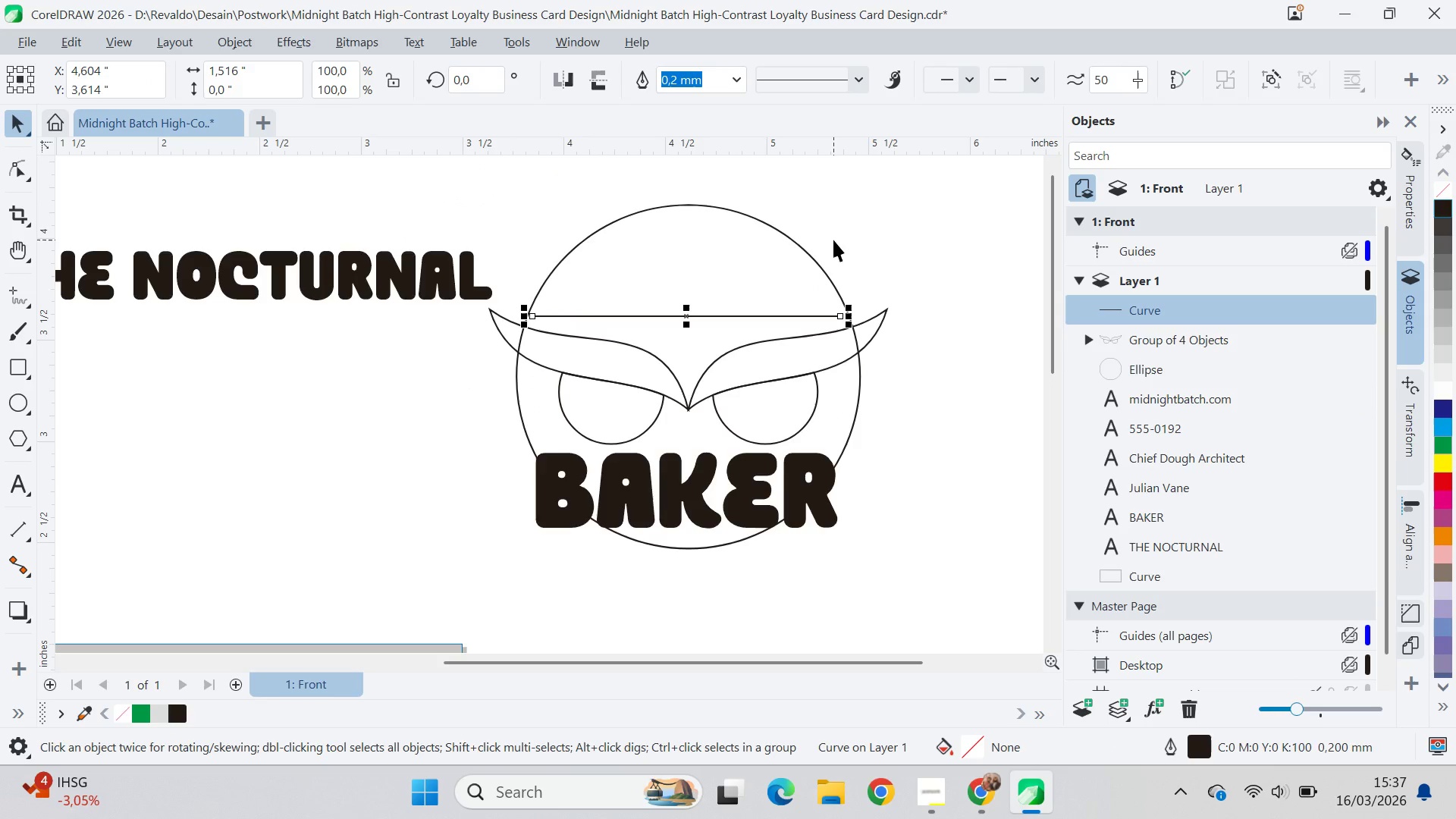 
key(Control+Shift+Z)
 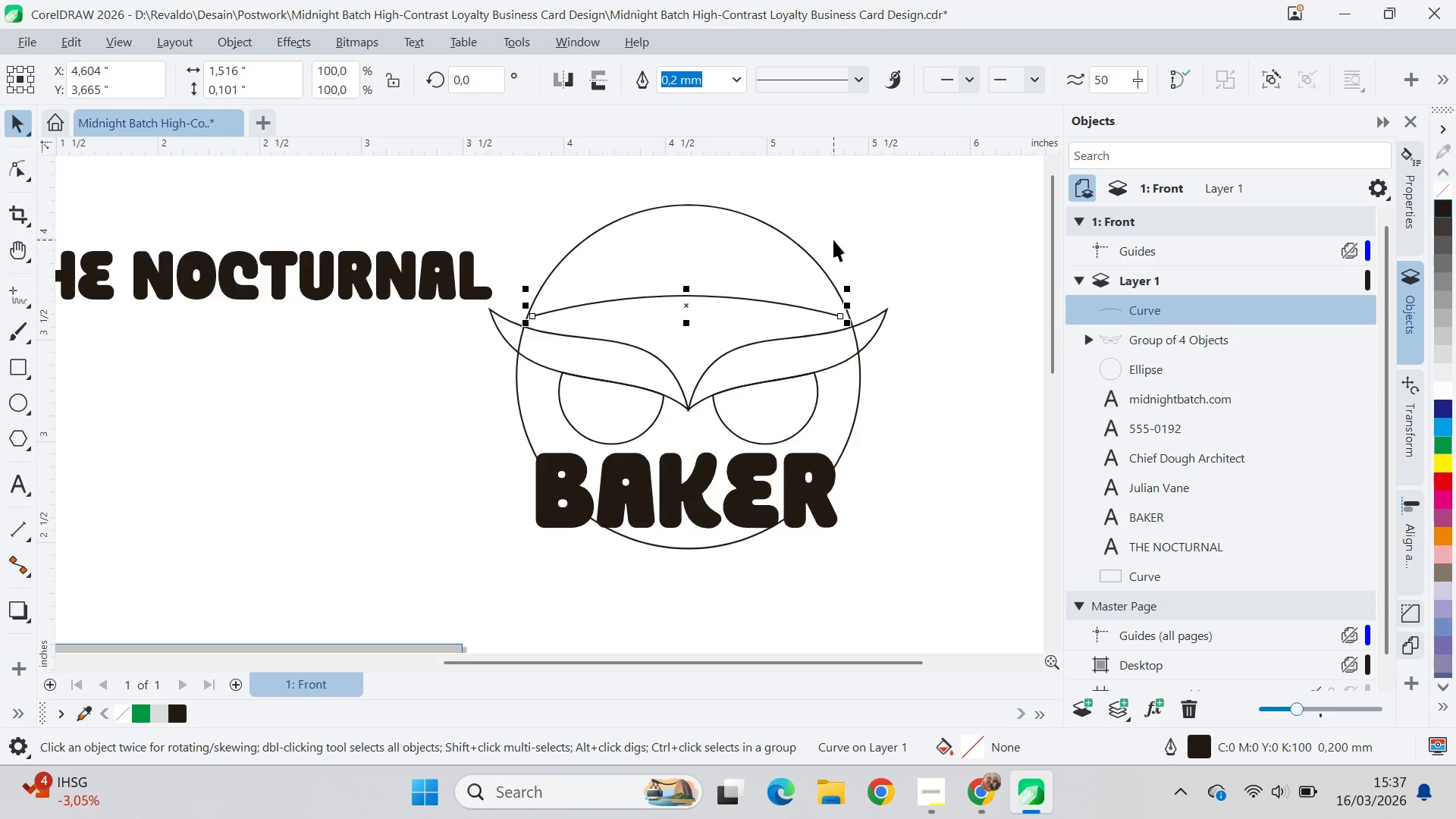 
key(Control+Shift+Z)
 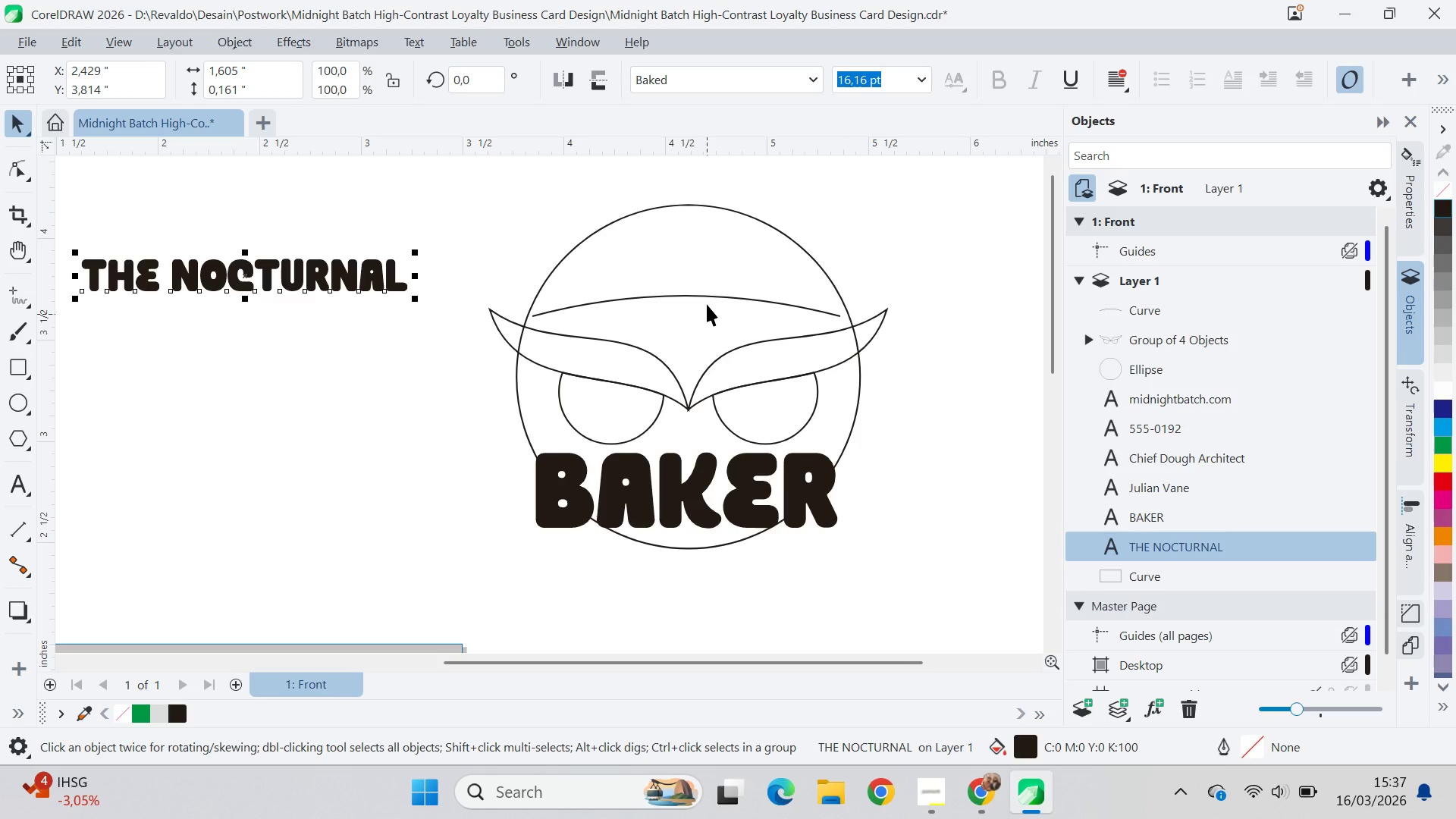 
left_click_drag(start_coordinate=[707, 297], to_coordinate=[342, 414])
 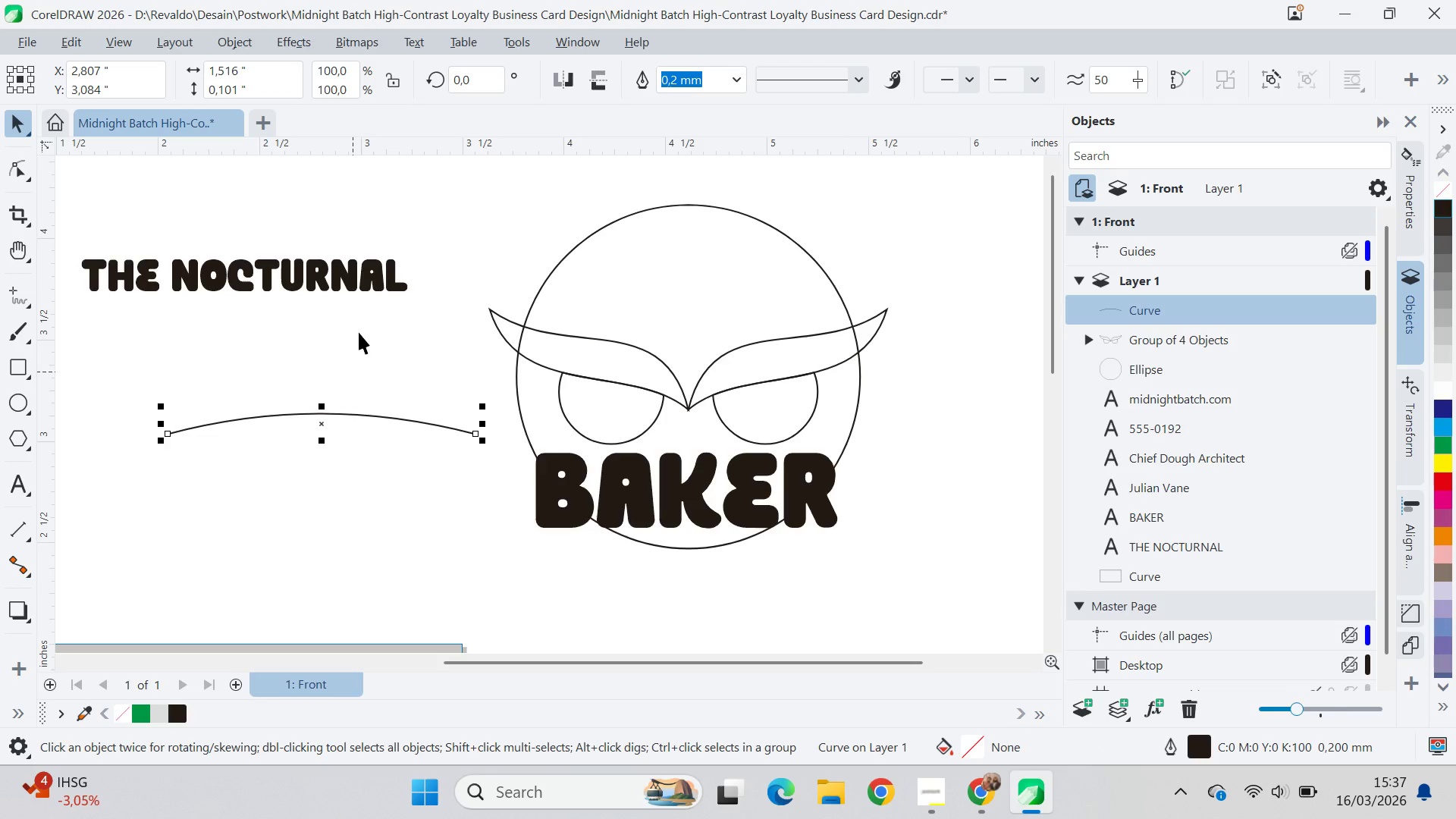 
left_click_drag(start_coordinate=[371, 282], to_coordinate=[435, 267])
 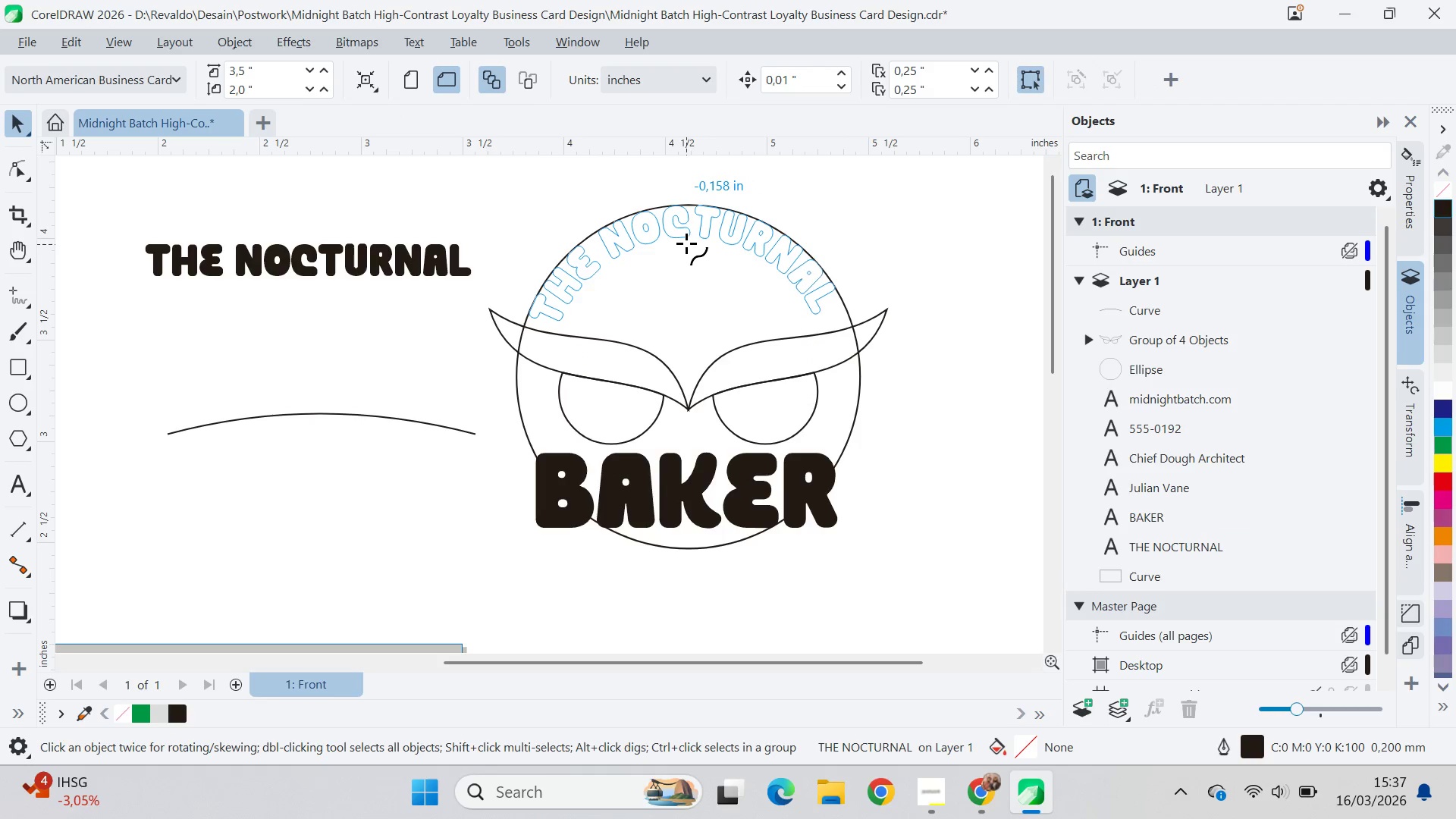 
wait(5.8)
 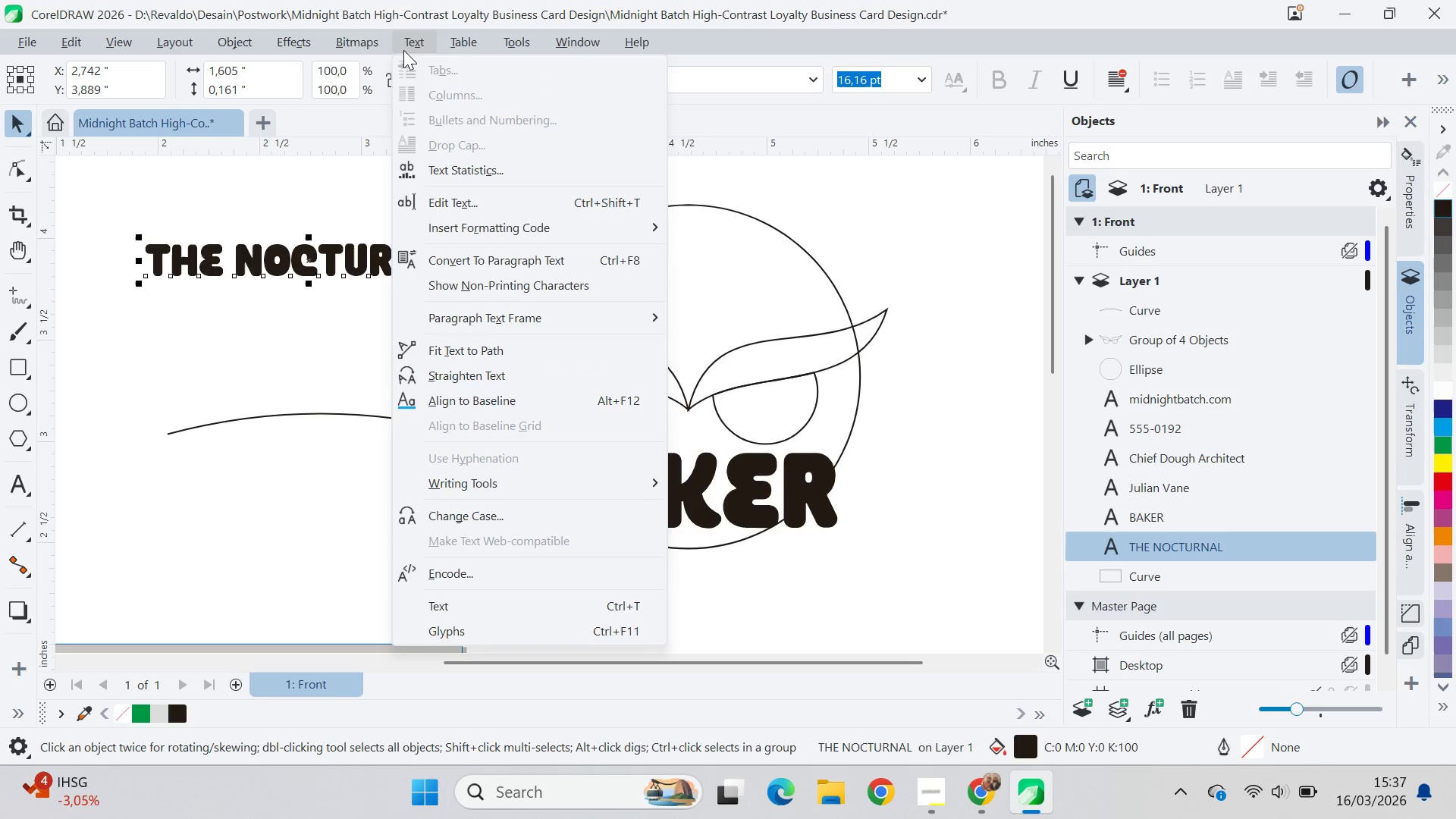 
left_click([686, 251])
 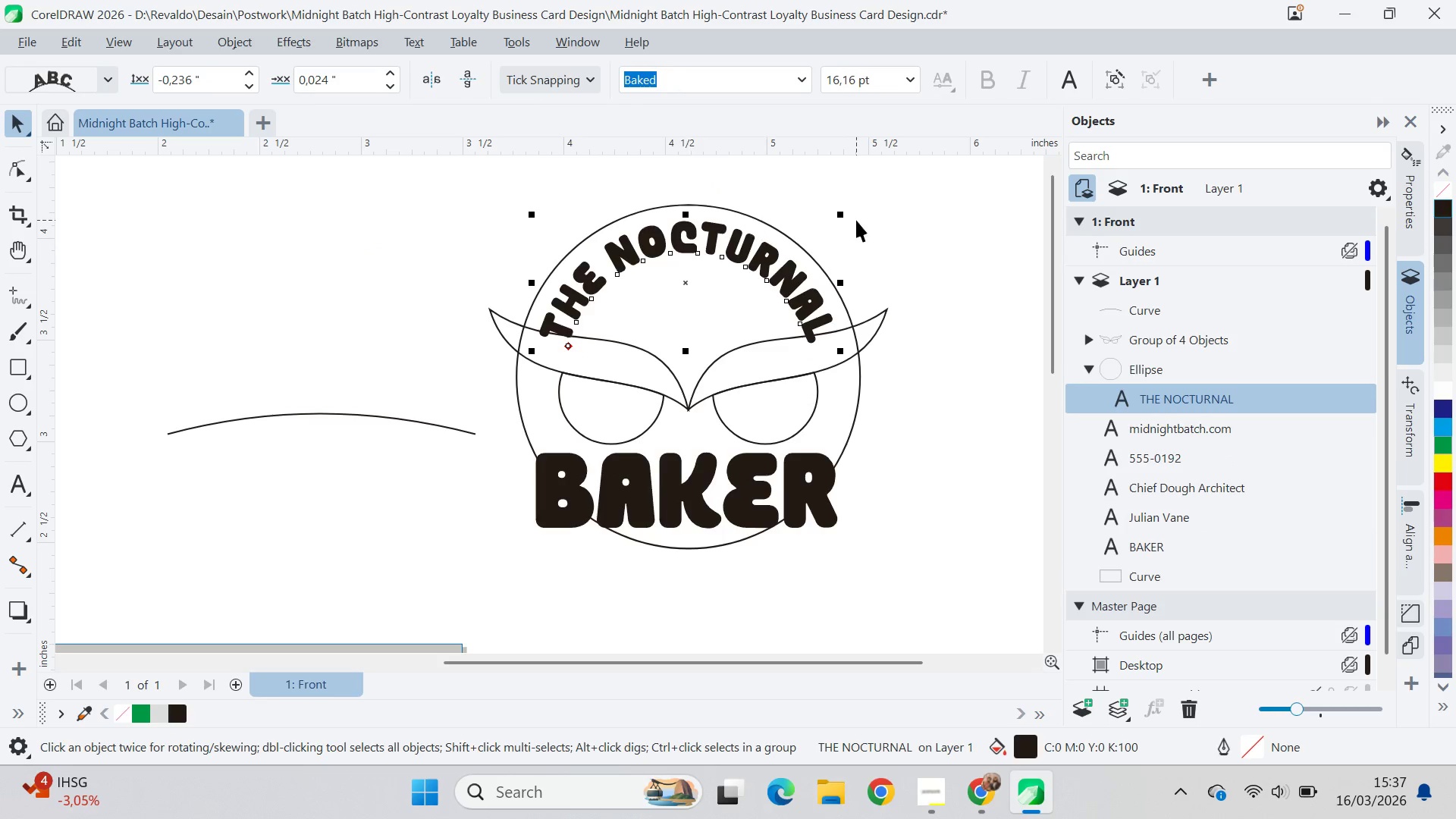 
key(V)
 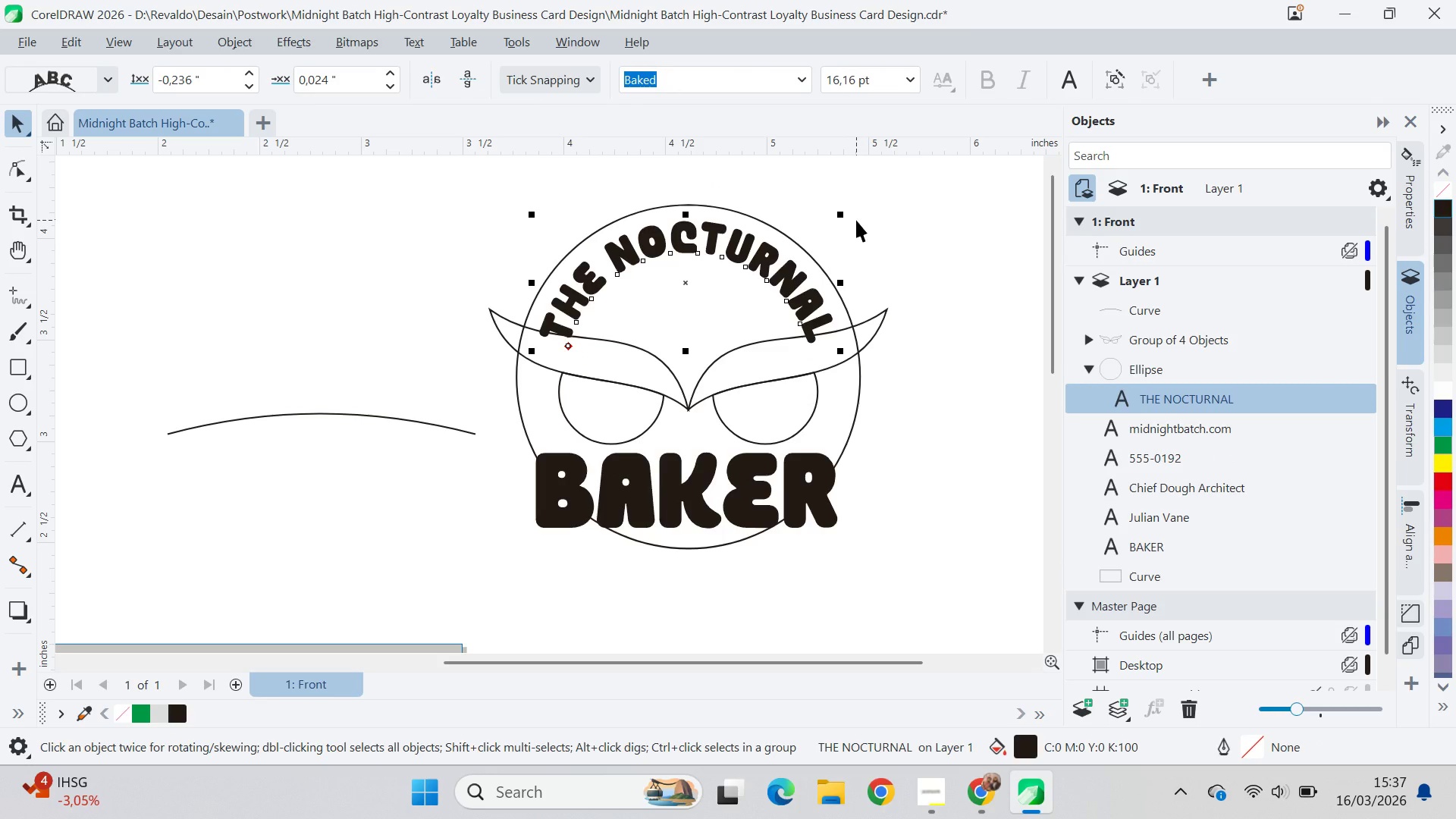 
left_click([856, 218])
 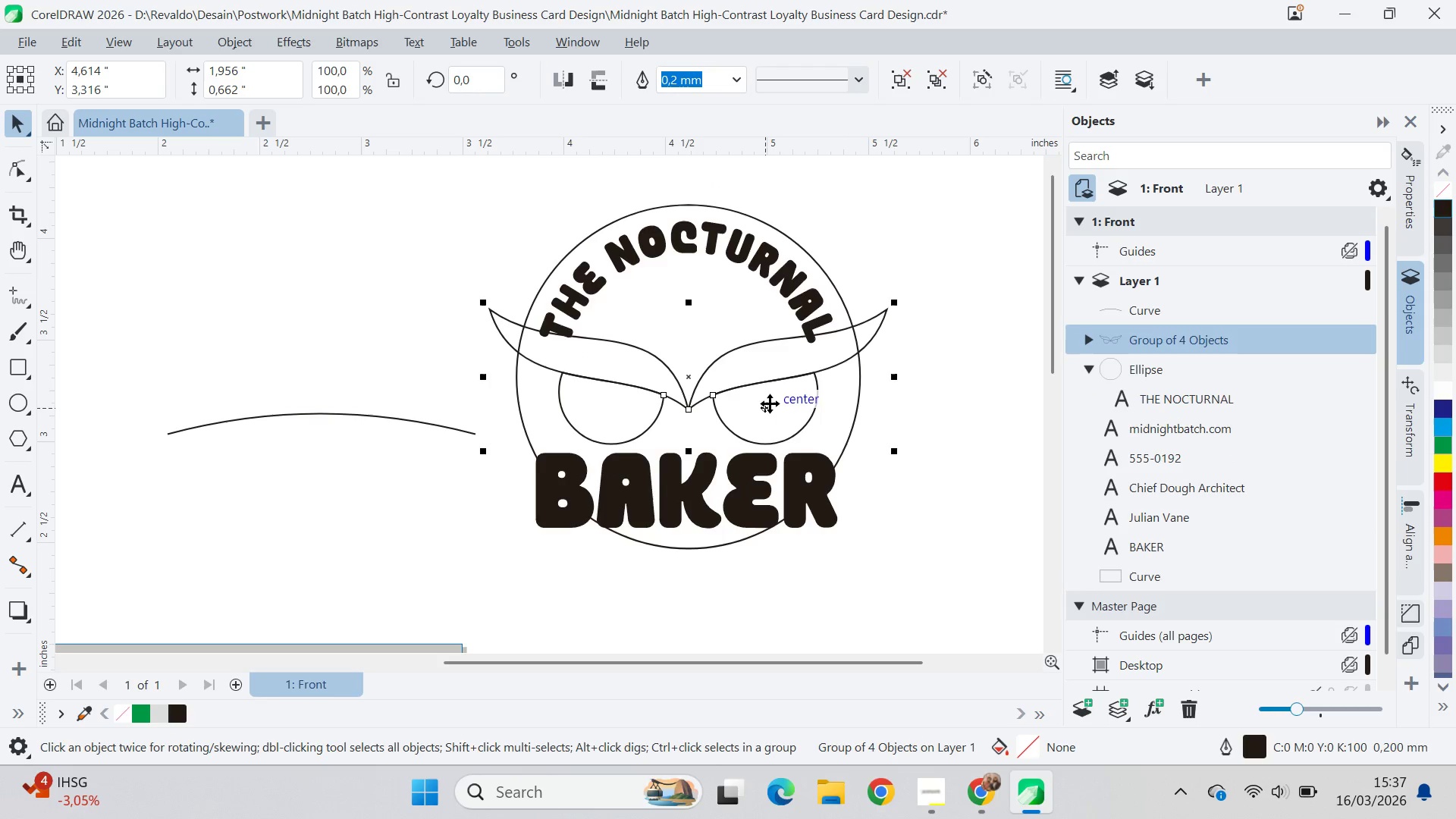 
left_click_drag(start_coordinate=[779, 374], to_coordinate=[780, 388])
 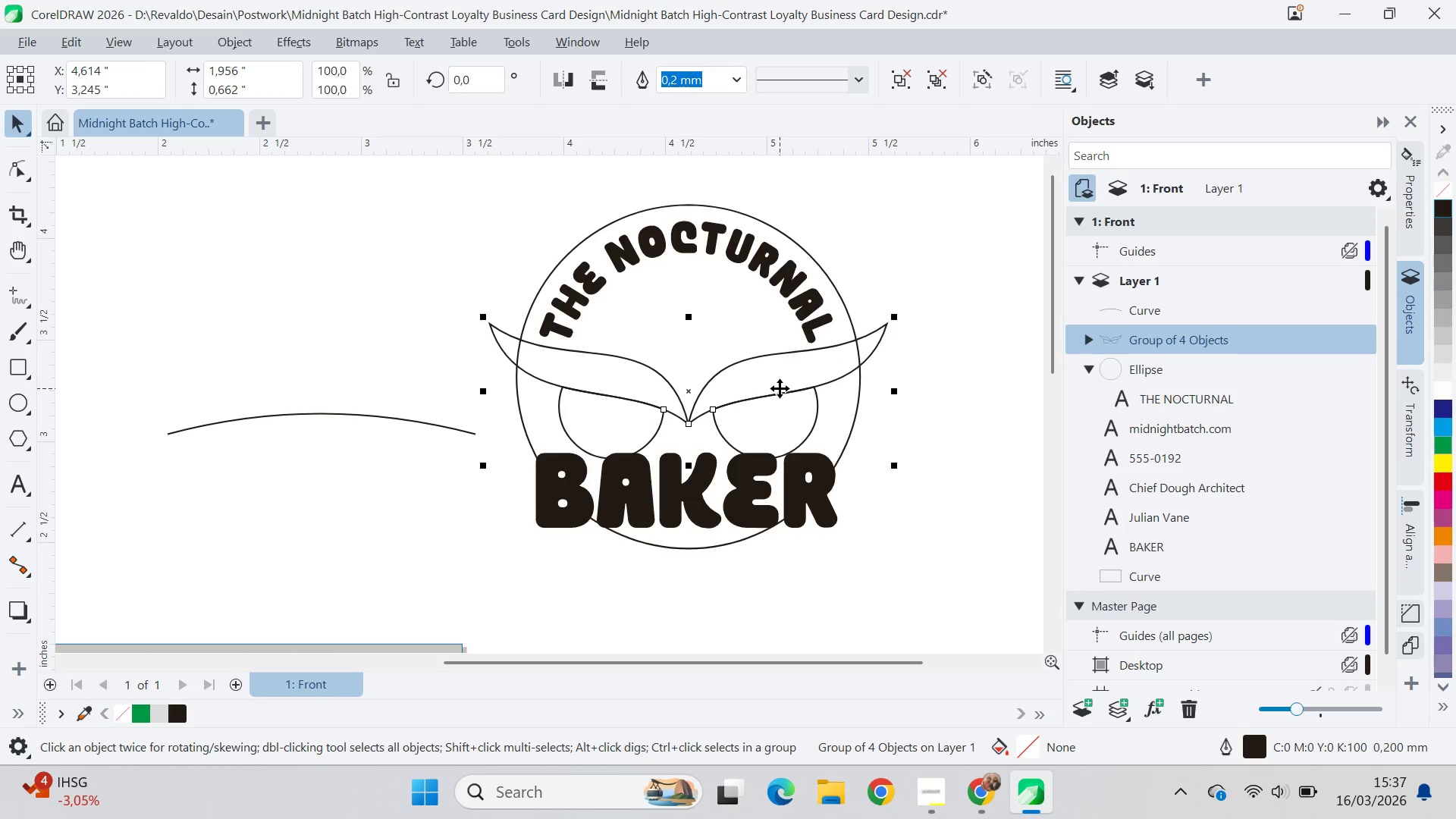 
hold_key(key=ShiftLeft, duration=1.41)
 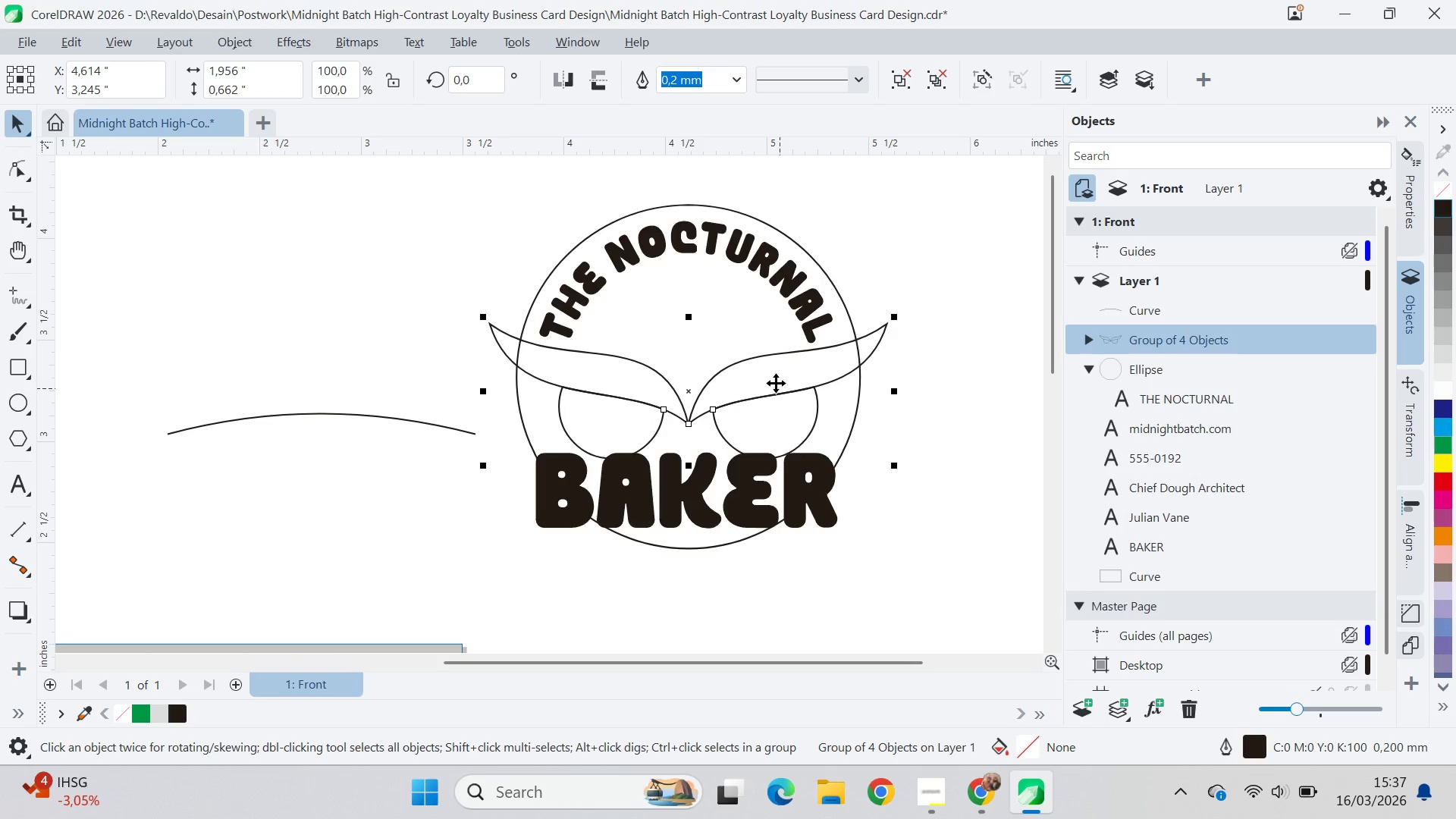 
hold_key(key=ShiftLeft, duration=0.44)
 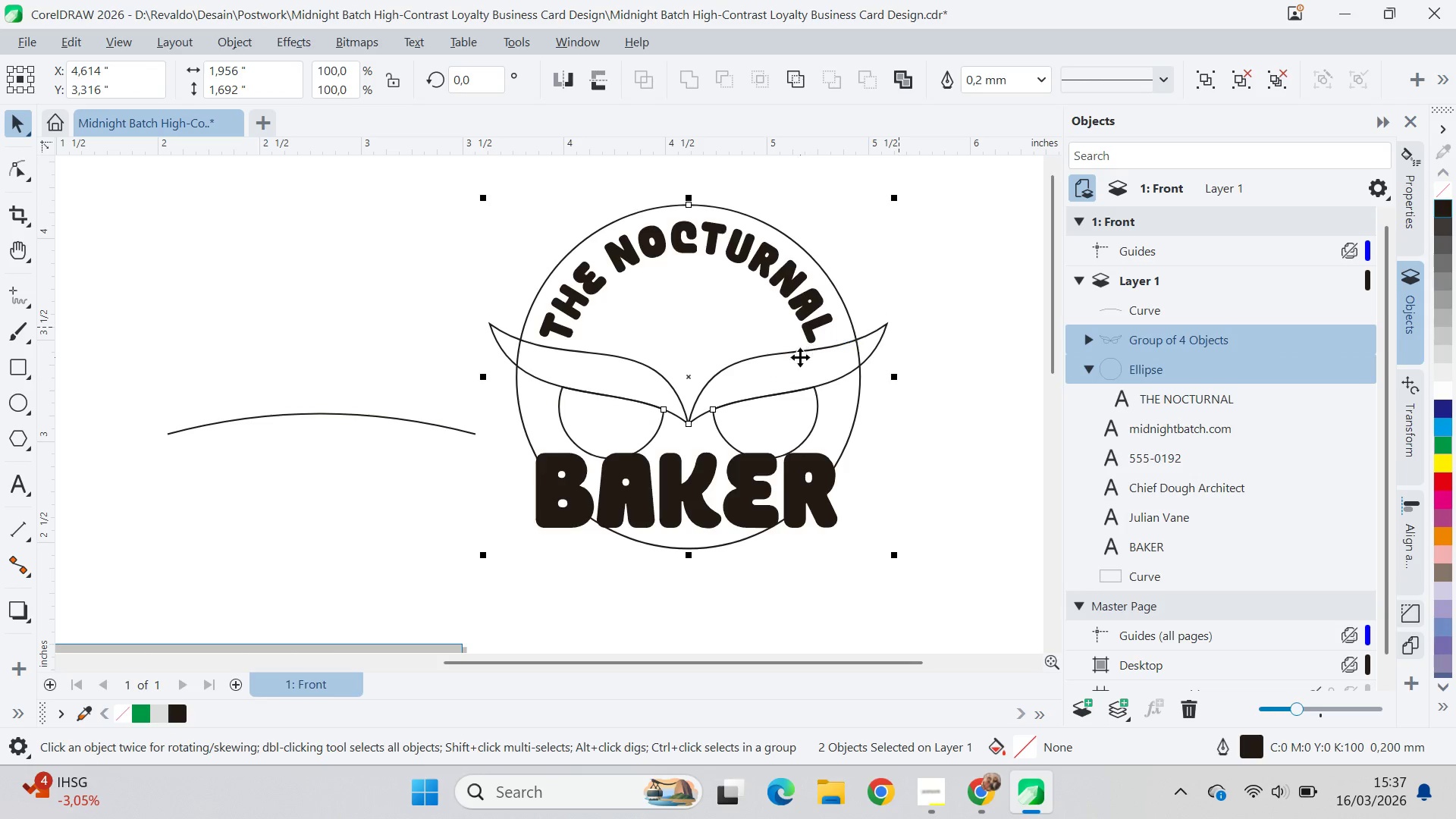 
left_click([929, 334])
 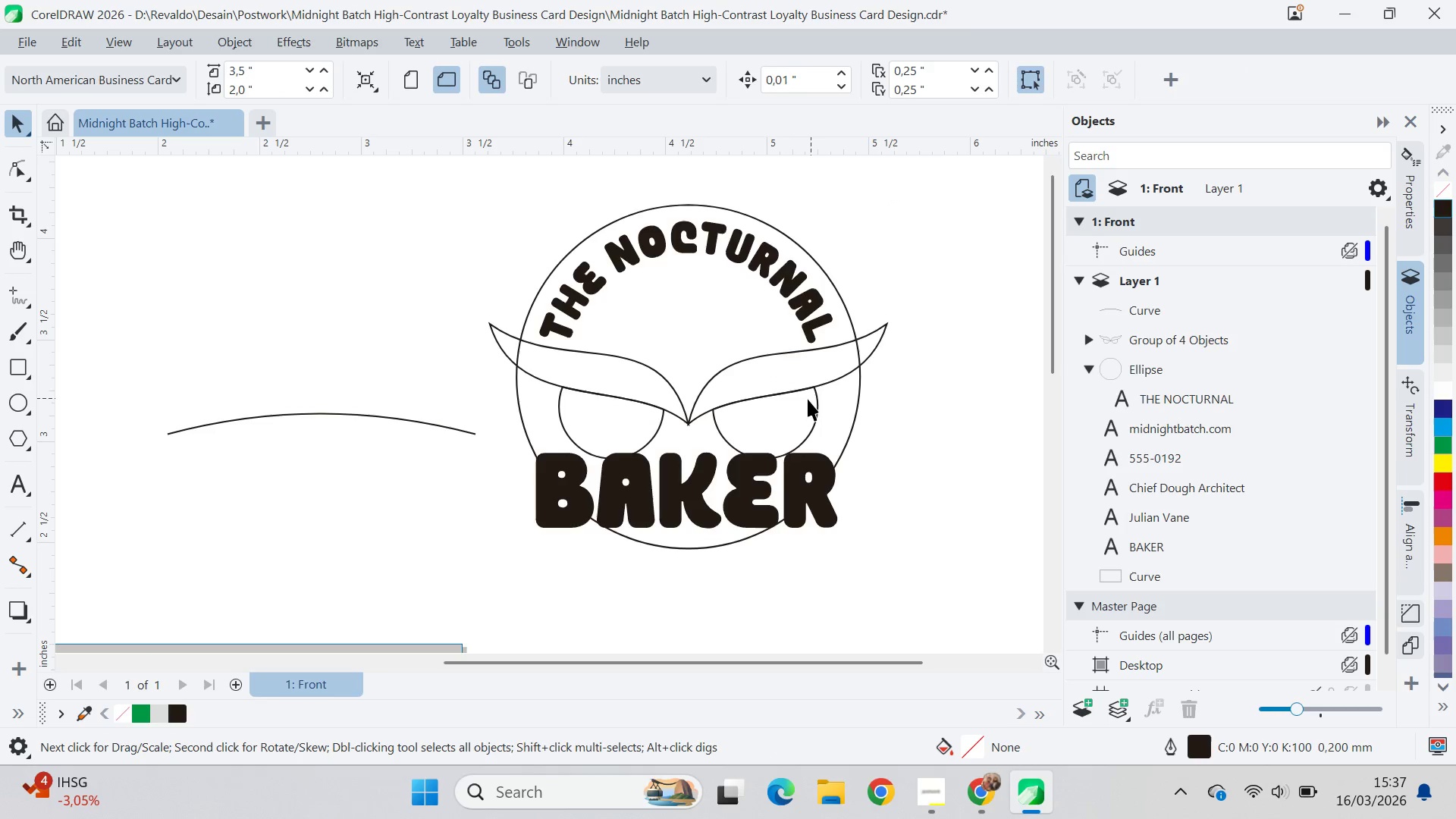 
left_click([786, 382])
 